 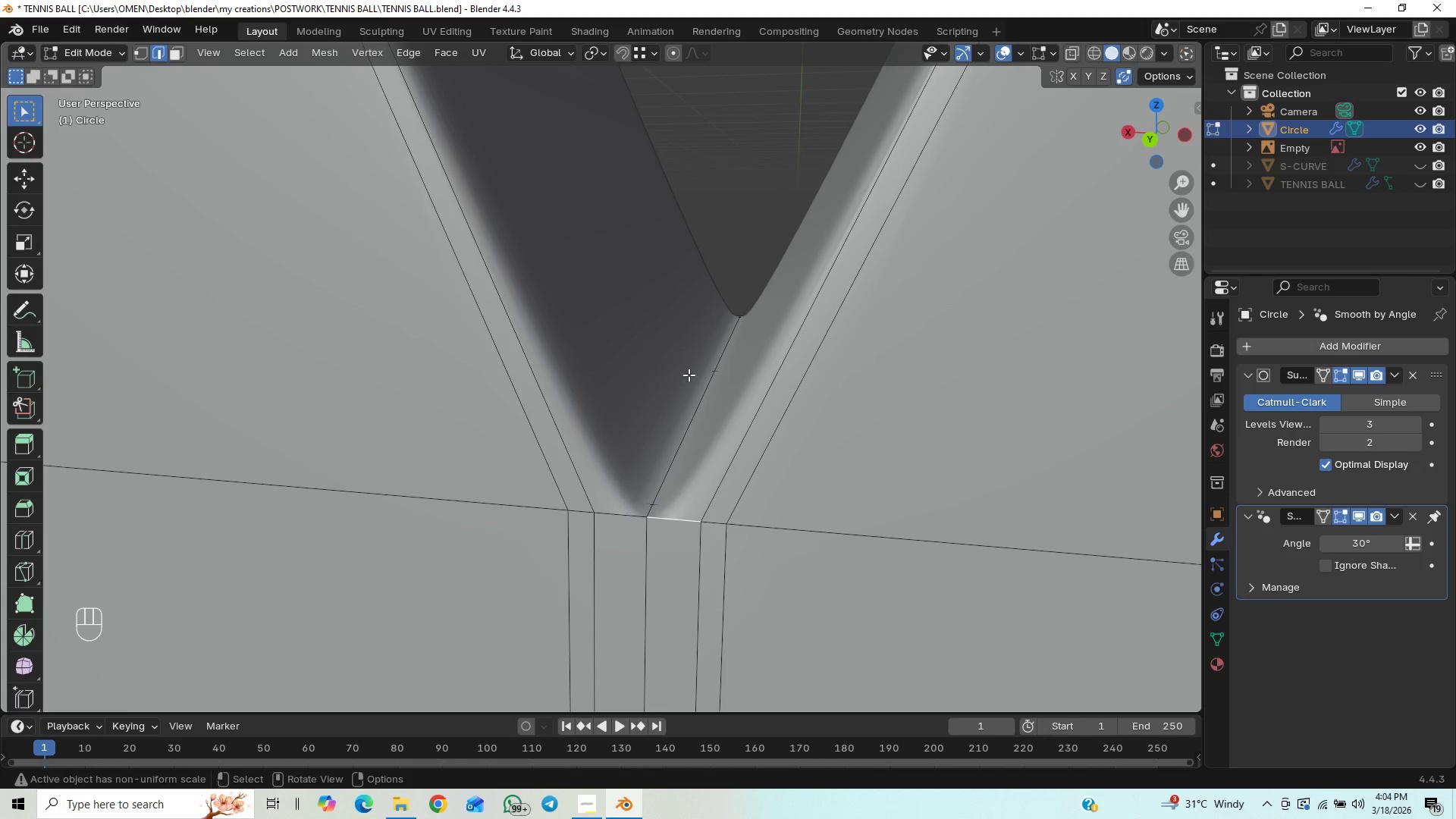 
left_click([1412, 373])
 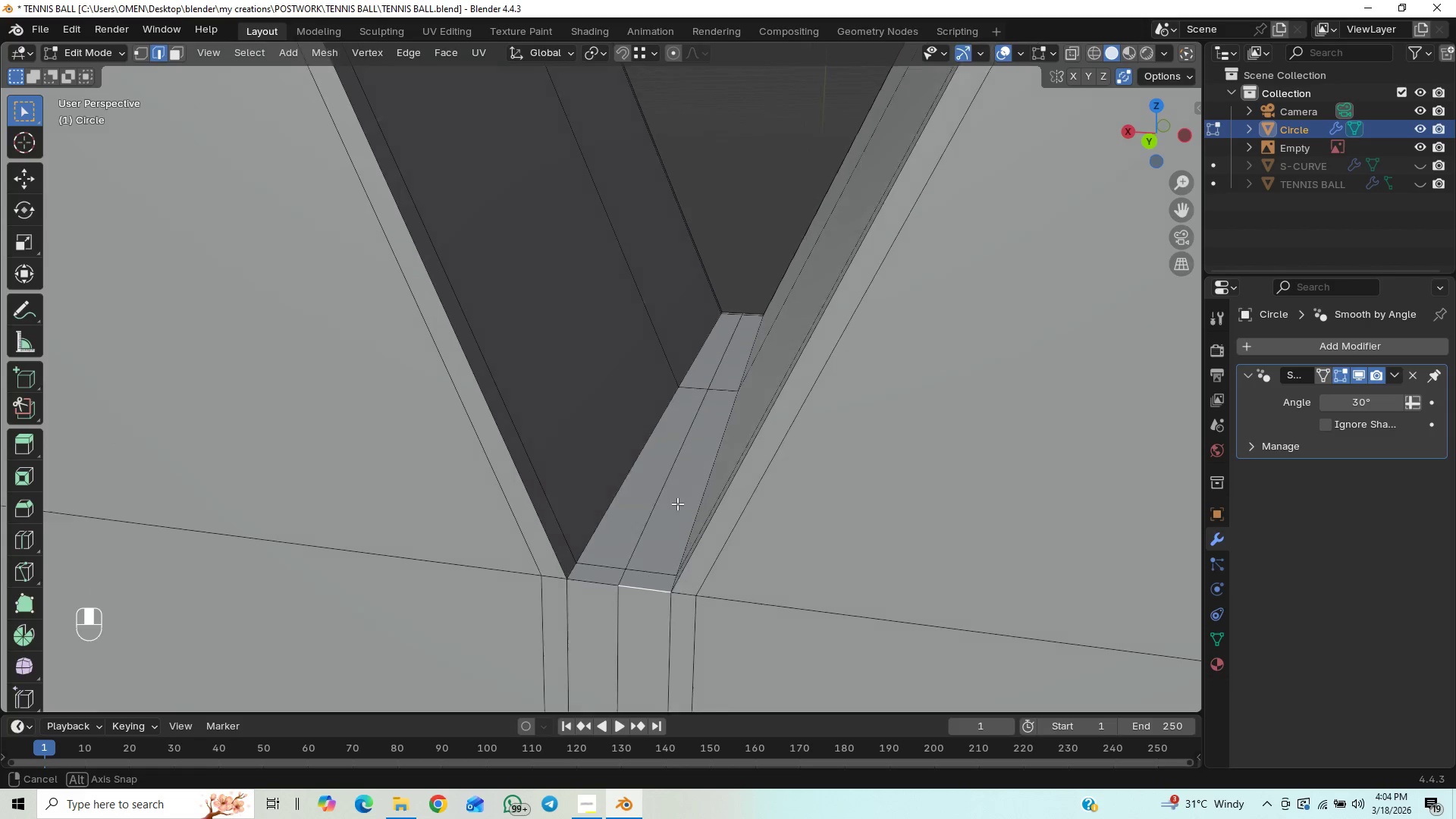 
hold_key(key=ShiftLeft, duration=0.64)
scroll: coordinate [696, 507], scroll_direction: up, amount: 5.0
 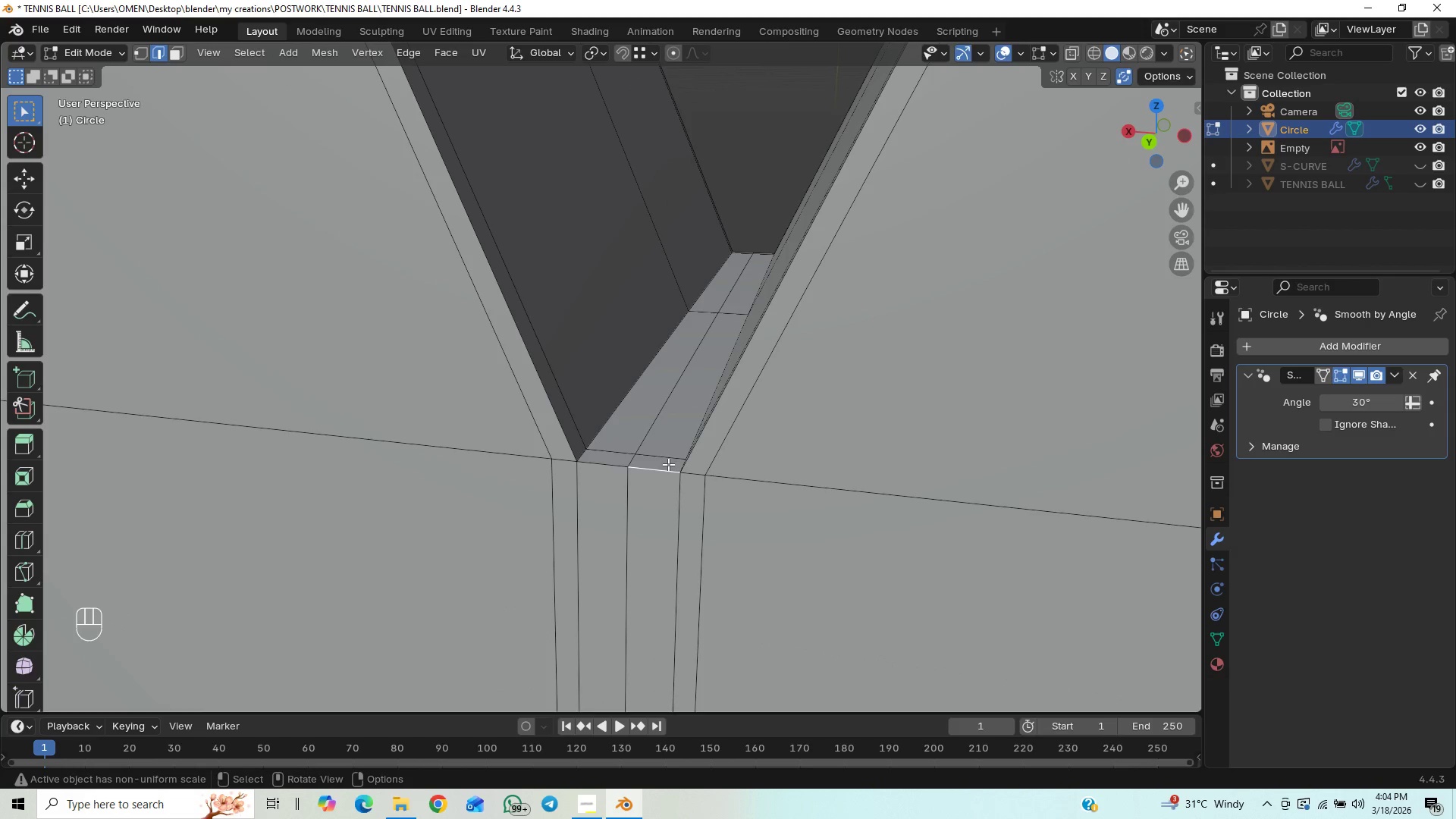 
left_click([664, 470])
 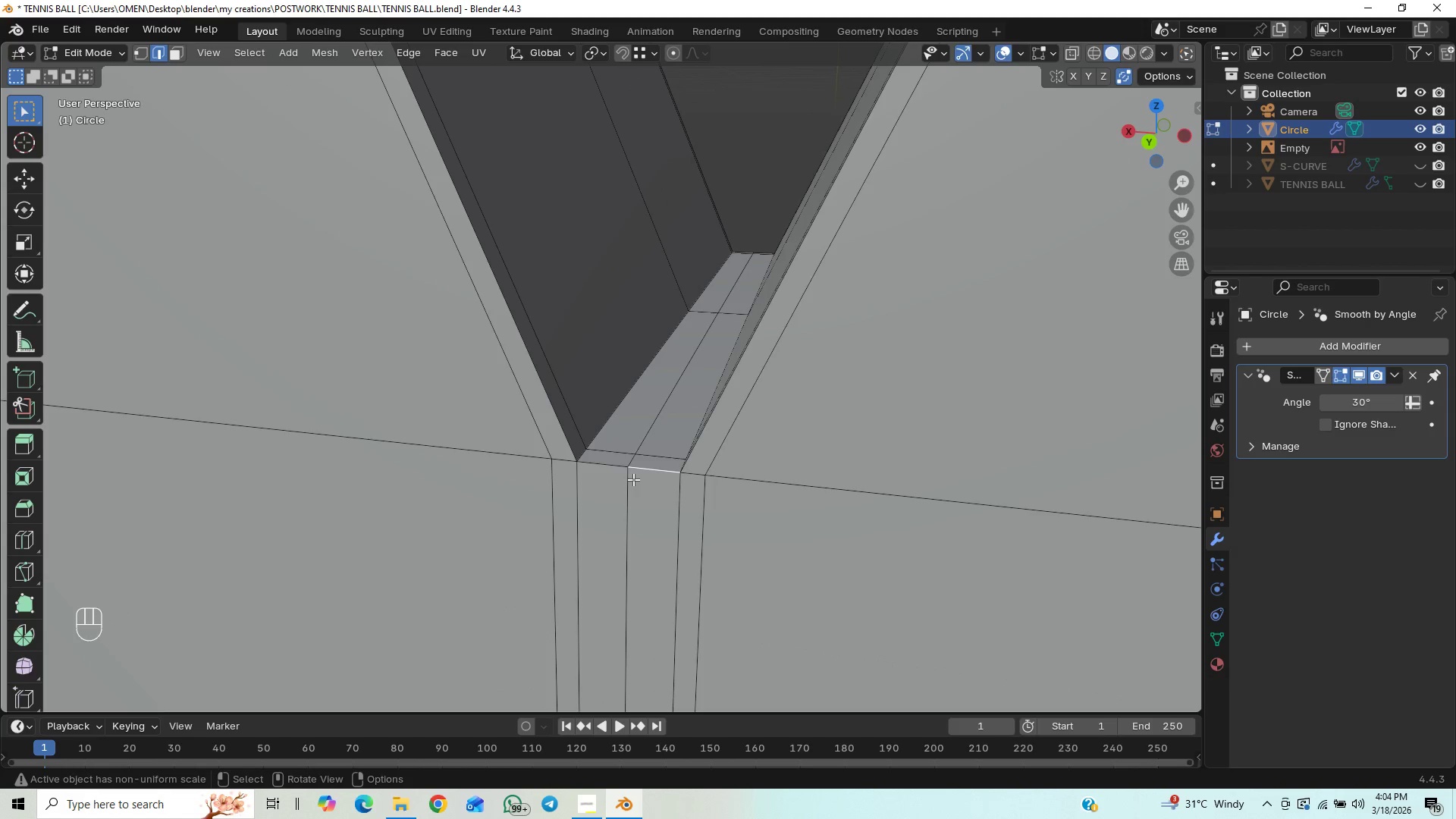 
hold_key(key=ShiftLeft, duration=0.92)
left_click([602, 466])
 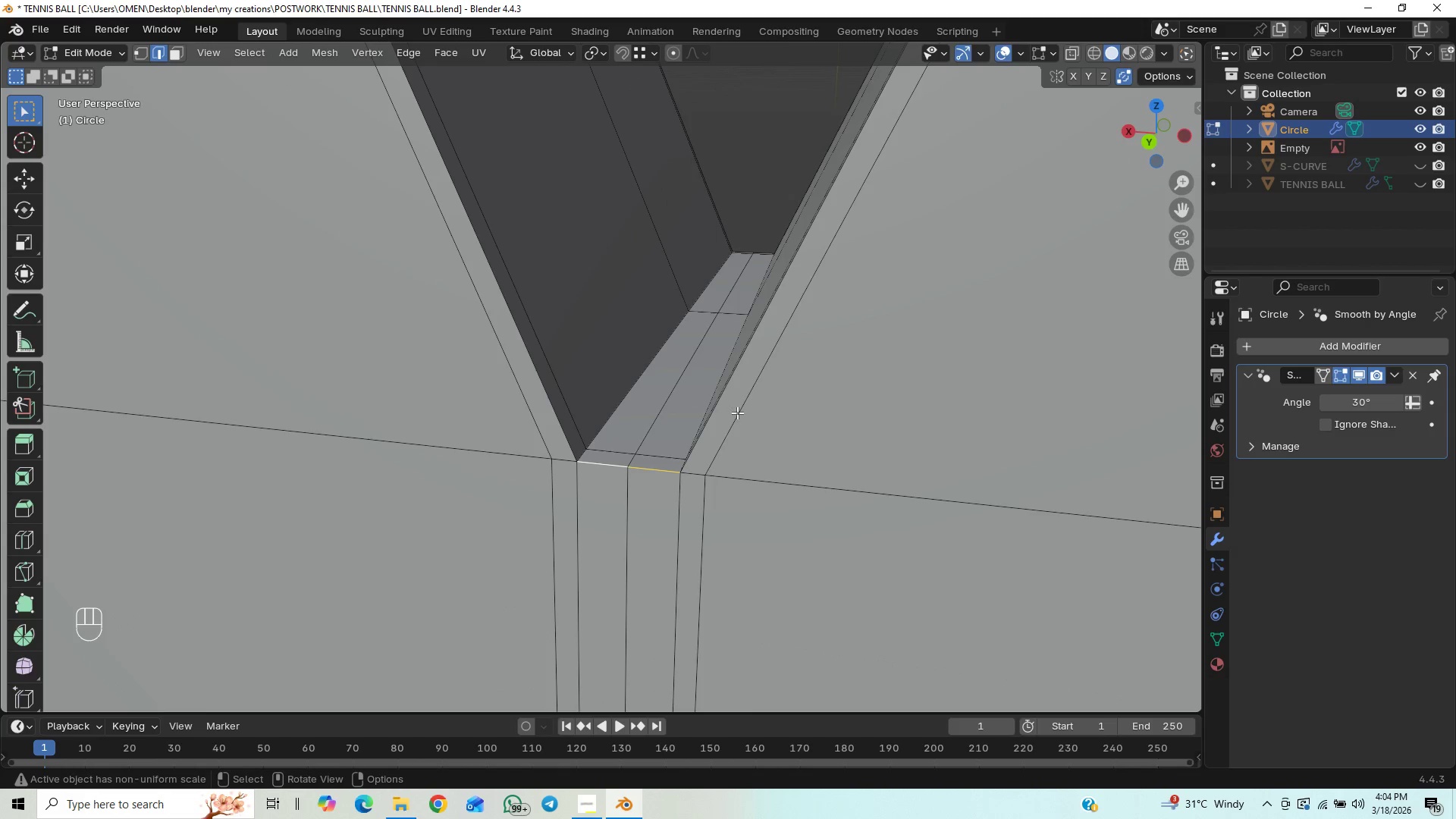 
type(GZ)
 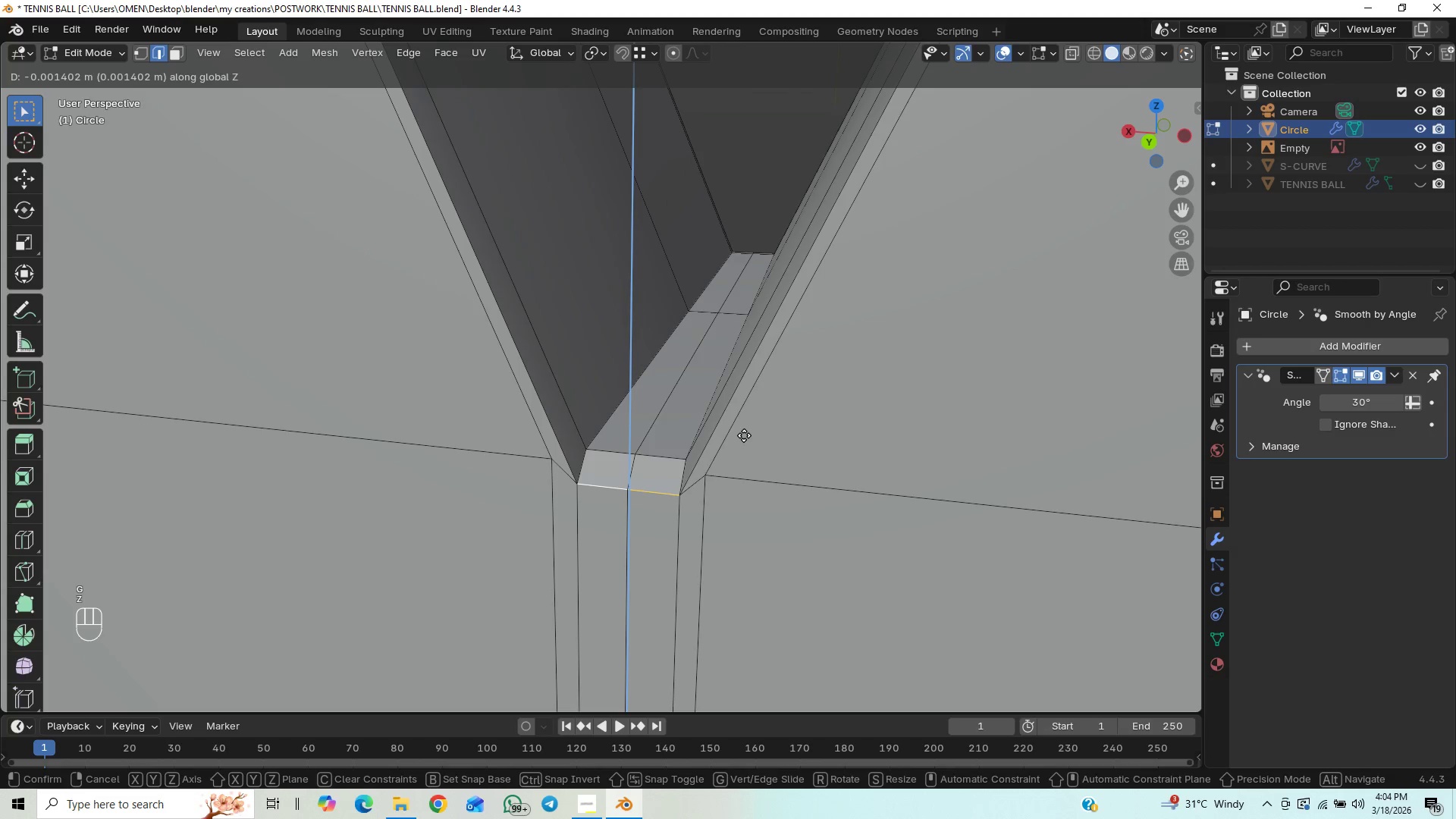 
left_click([744, 434])
 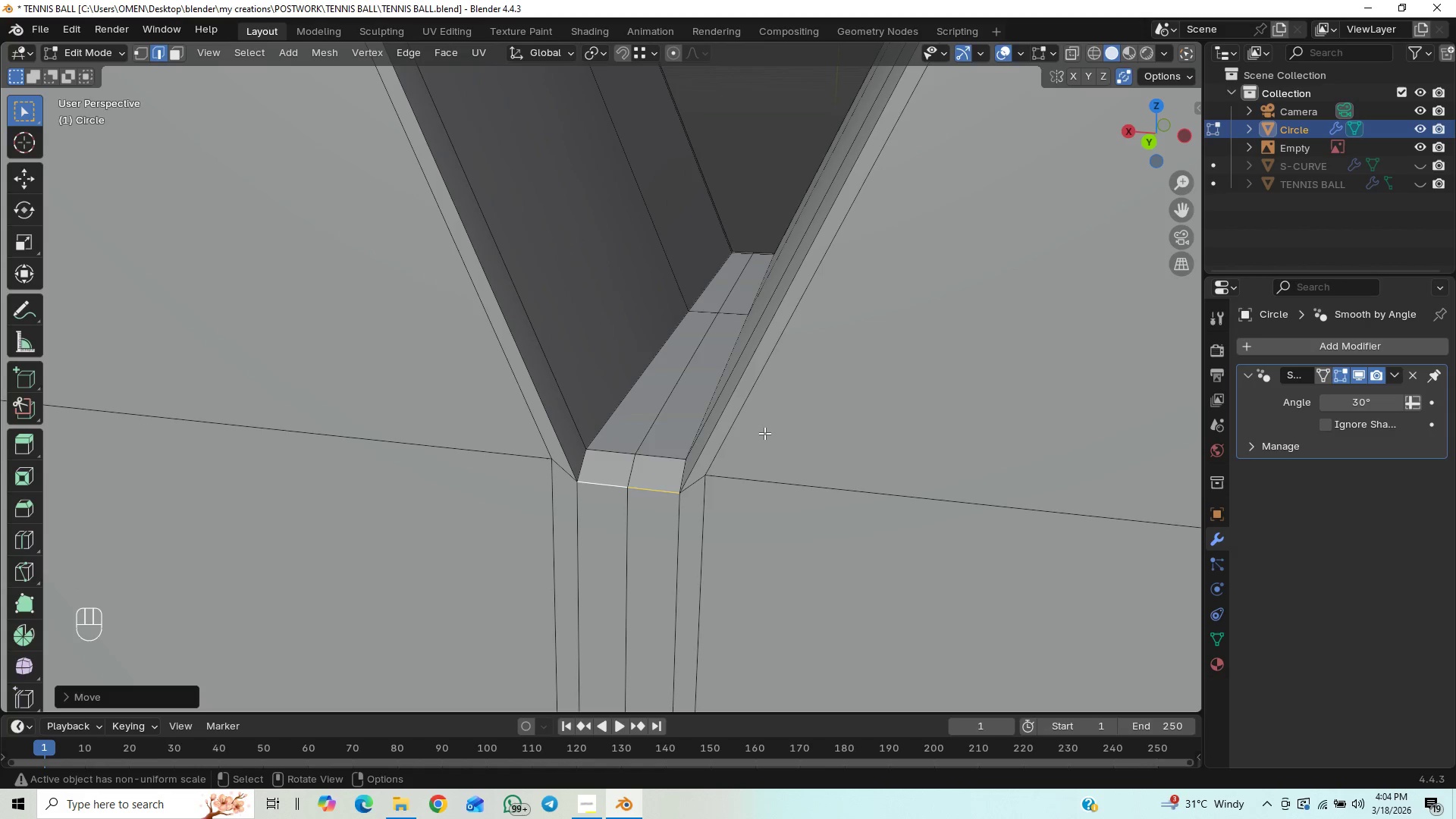 
key(Tab)
 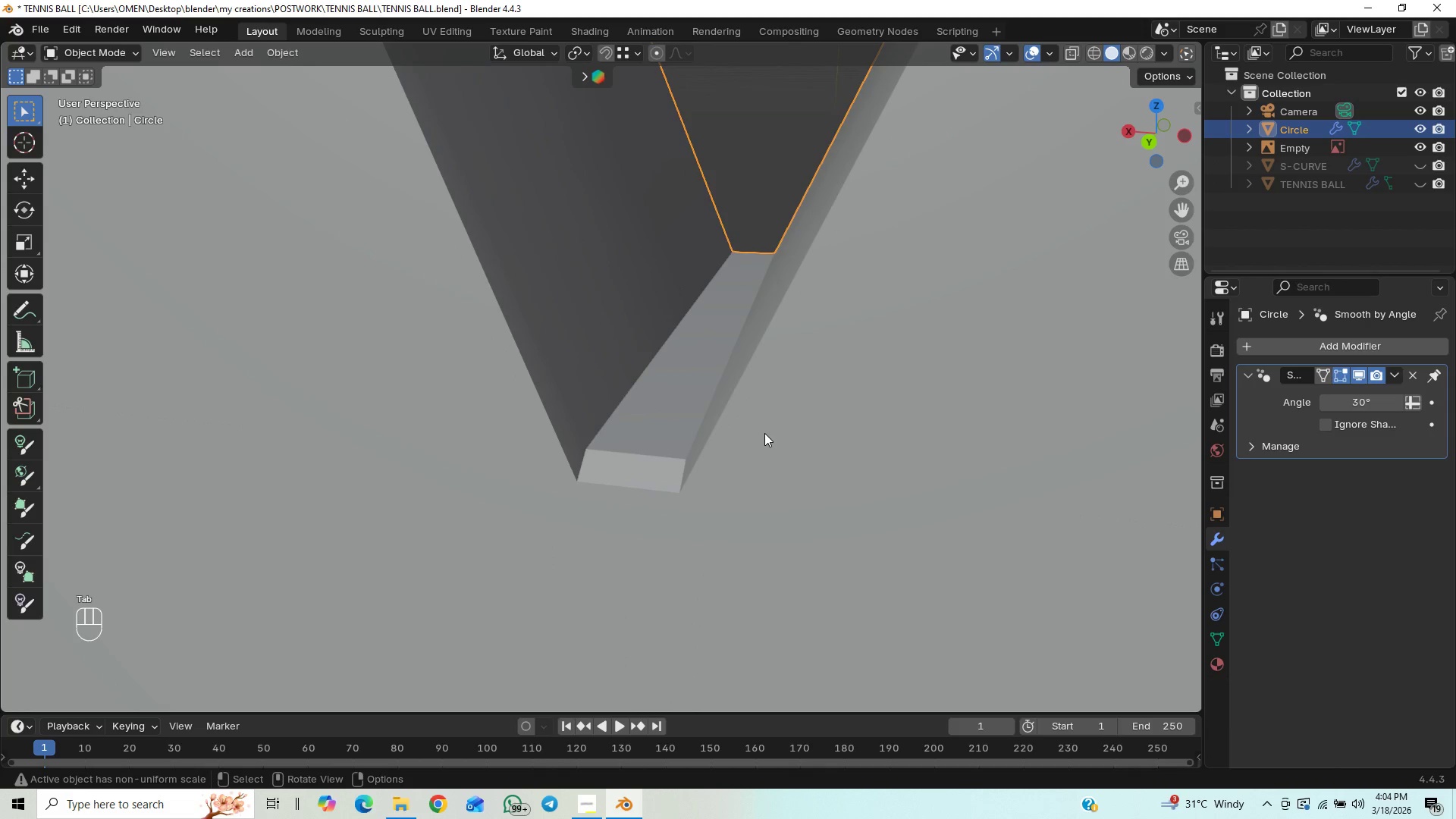 
key(Control+2)
 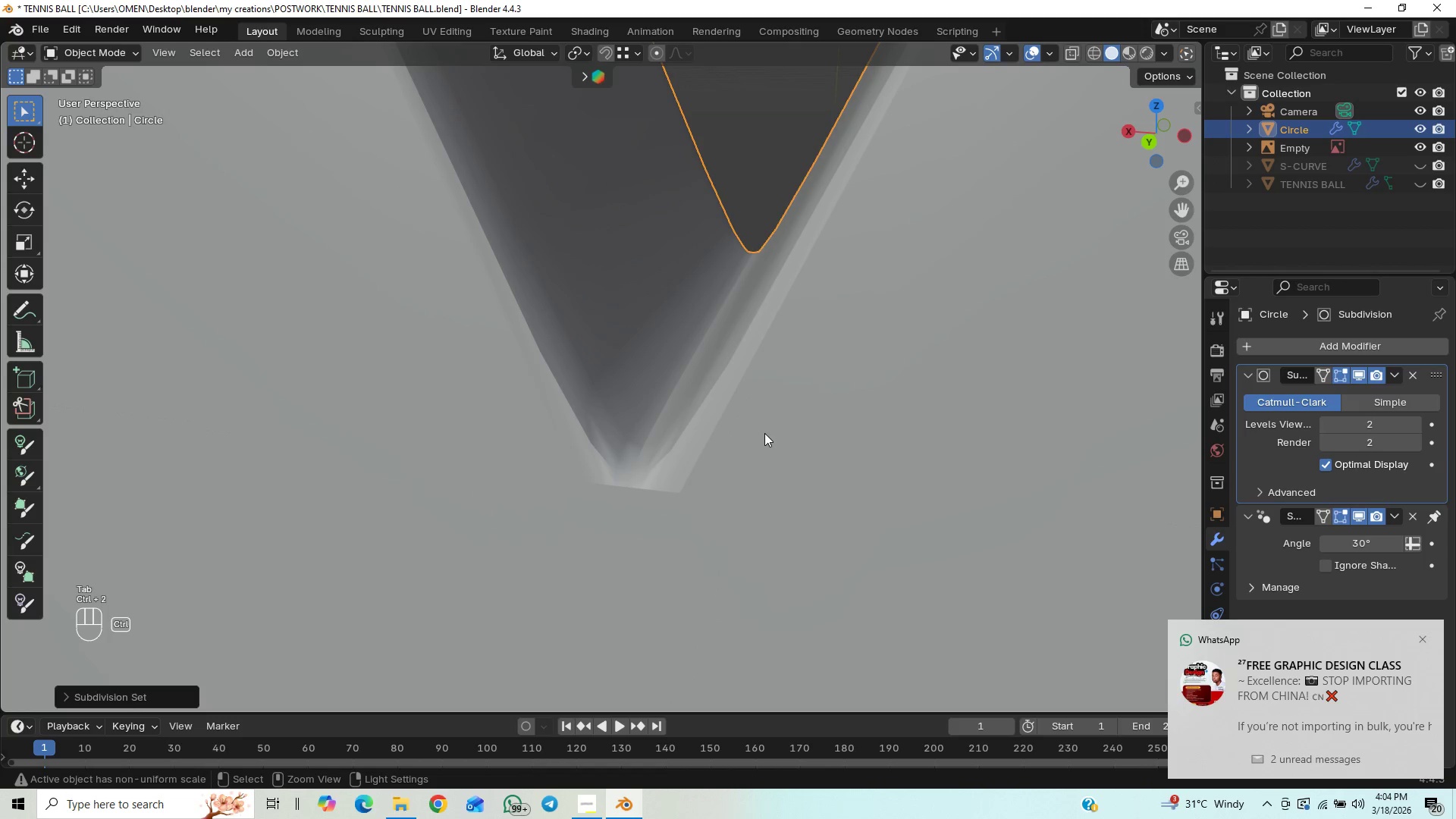 
key(Control+Z)
 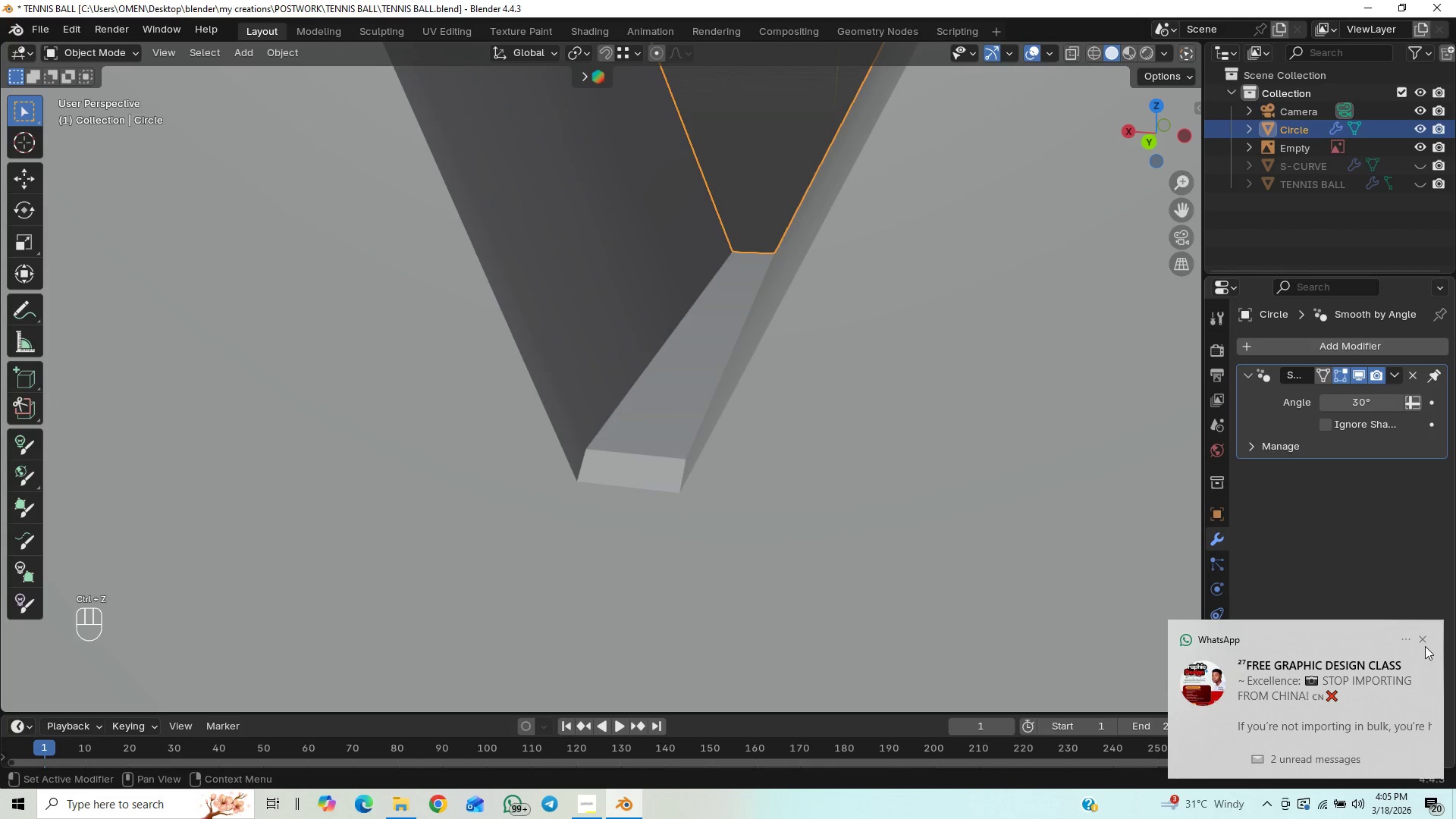 
left_click([1420, 641])
 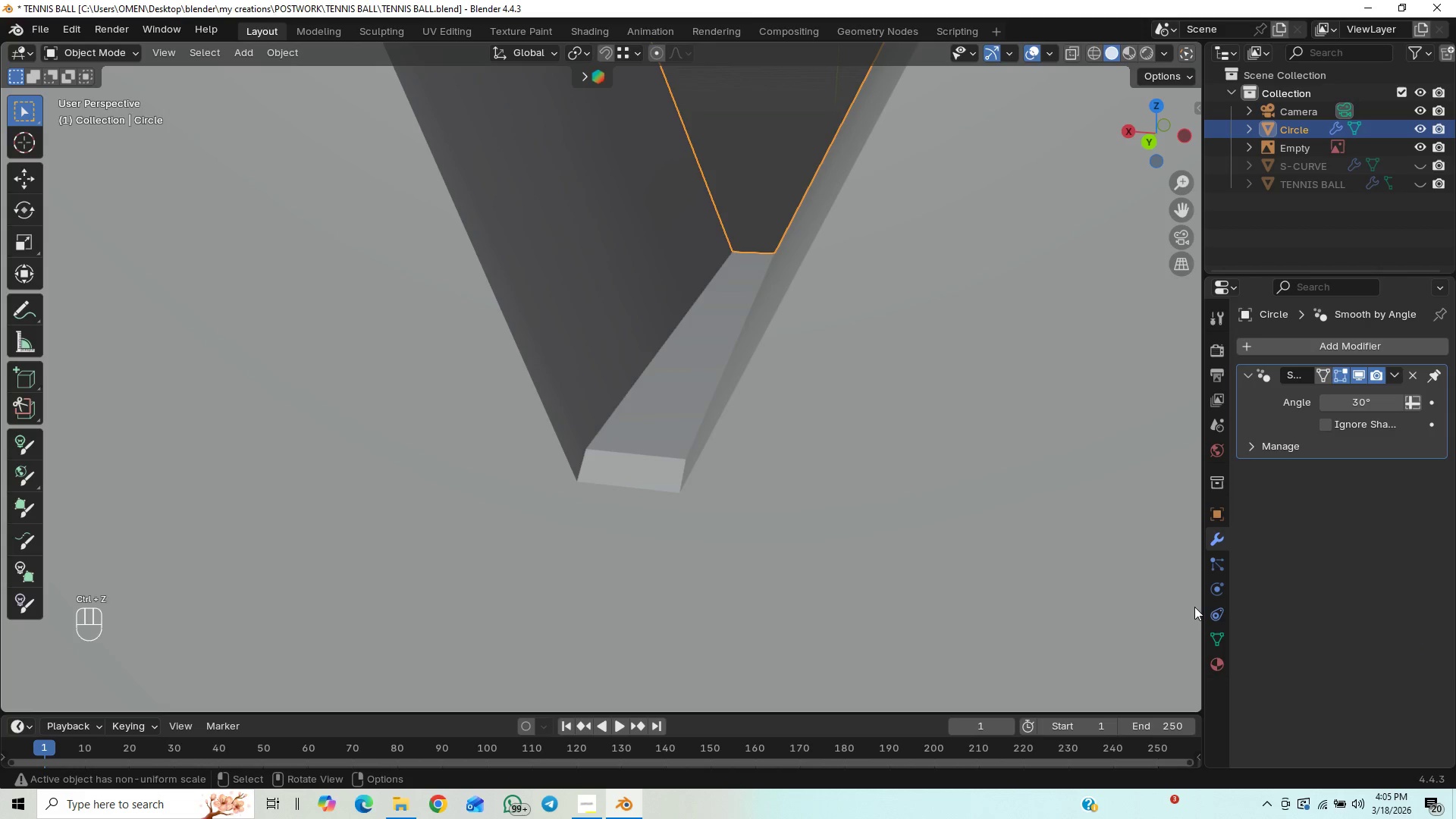 
key(Control+Z)
 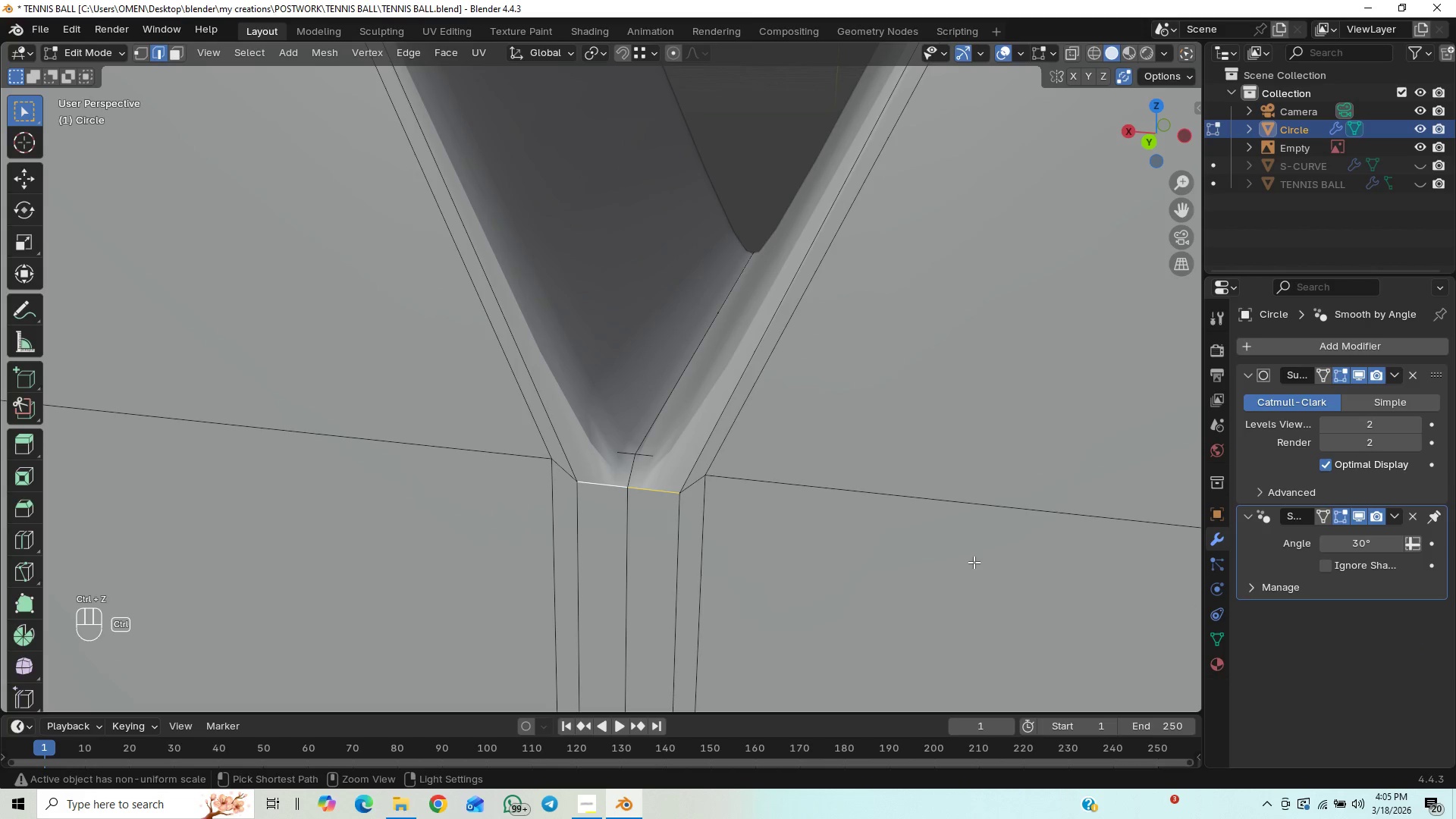 
key(Control+Z)
 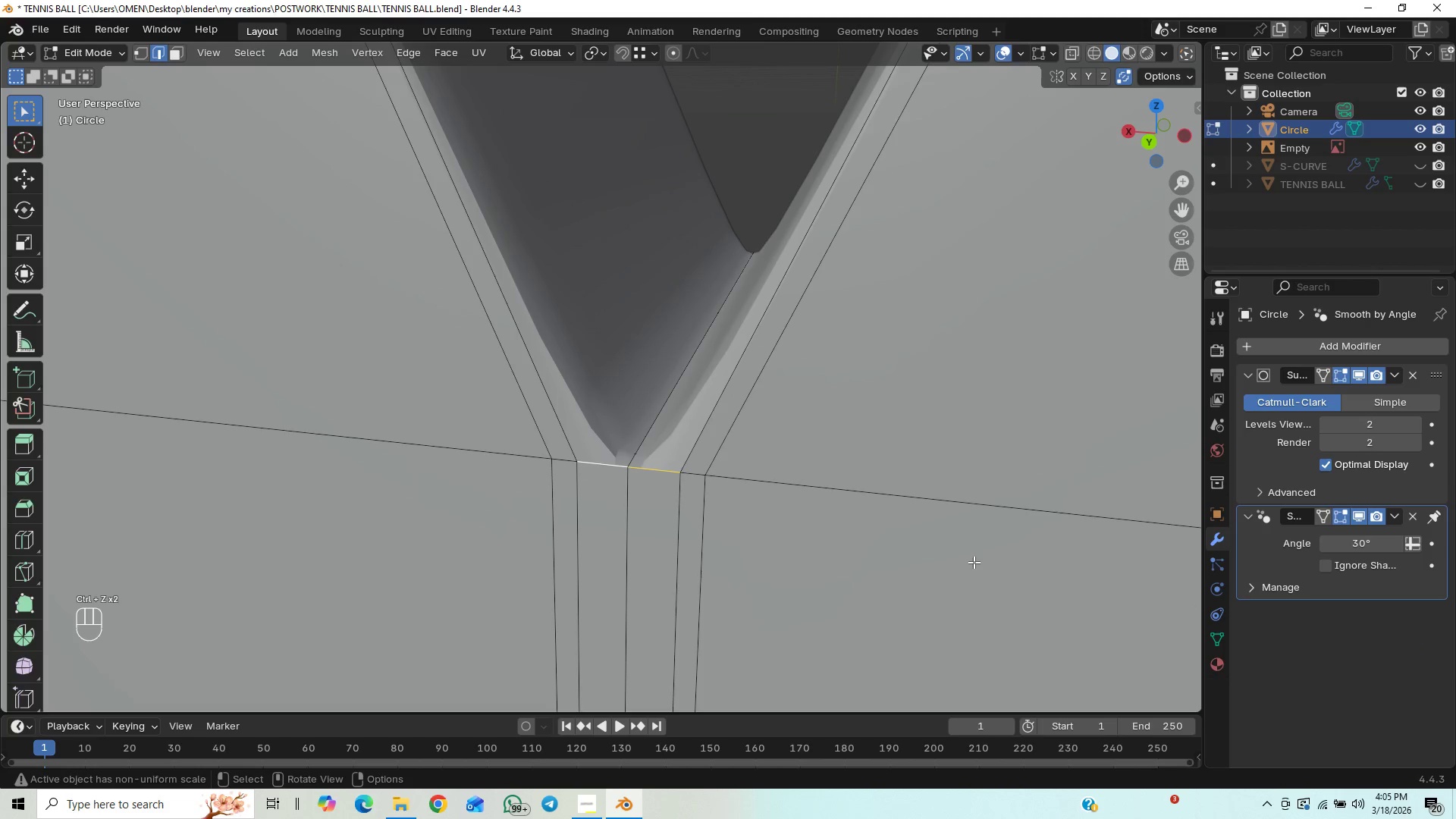 
key(Tab)
 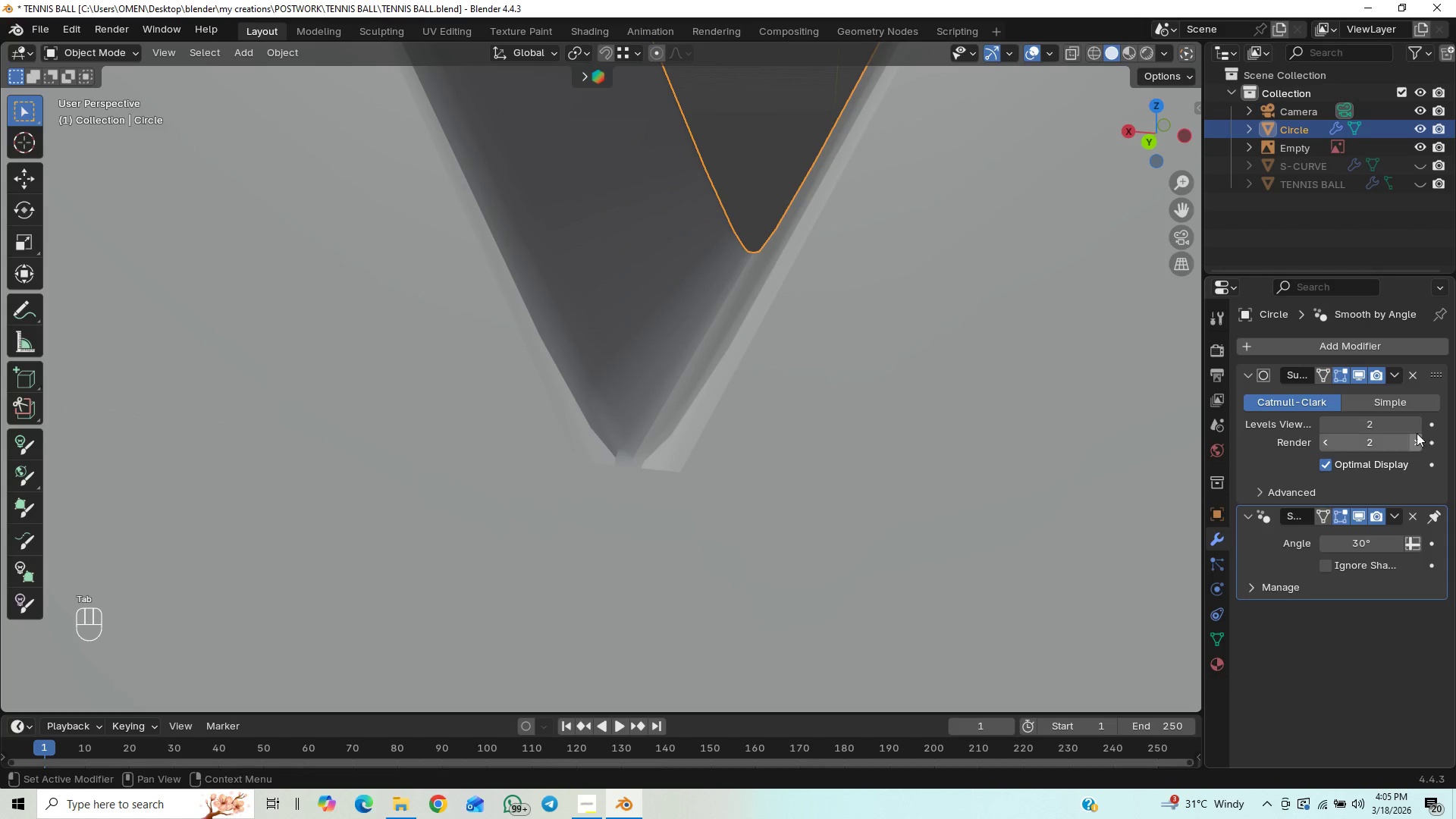 
left_click([1413, 429])
 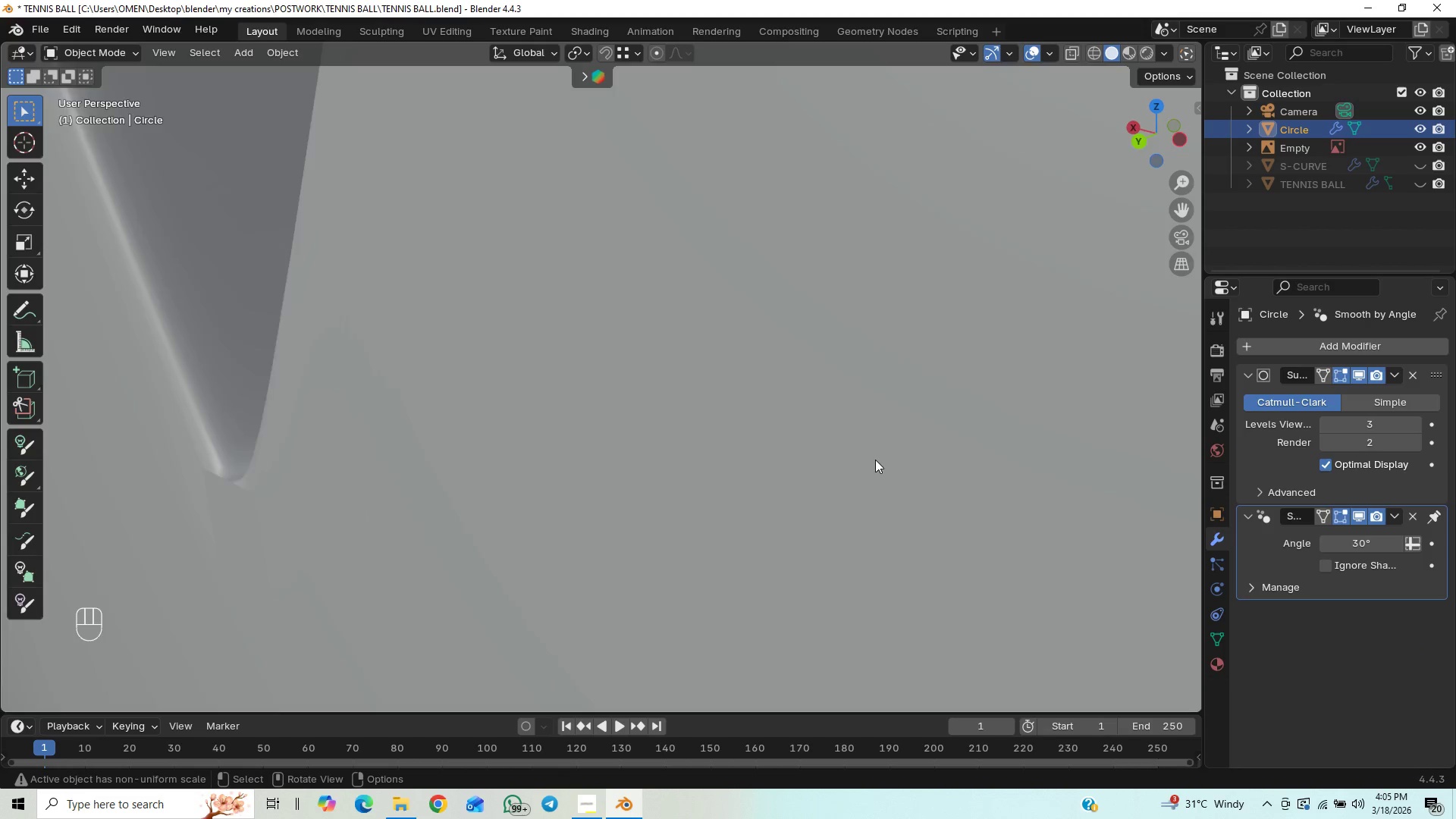 
wait(8.17)
 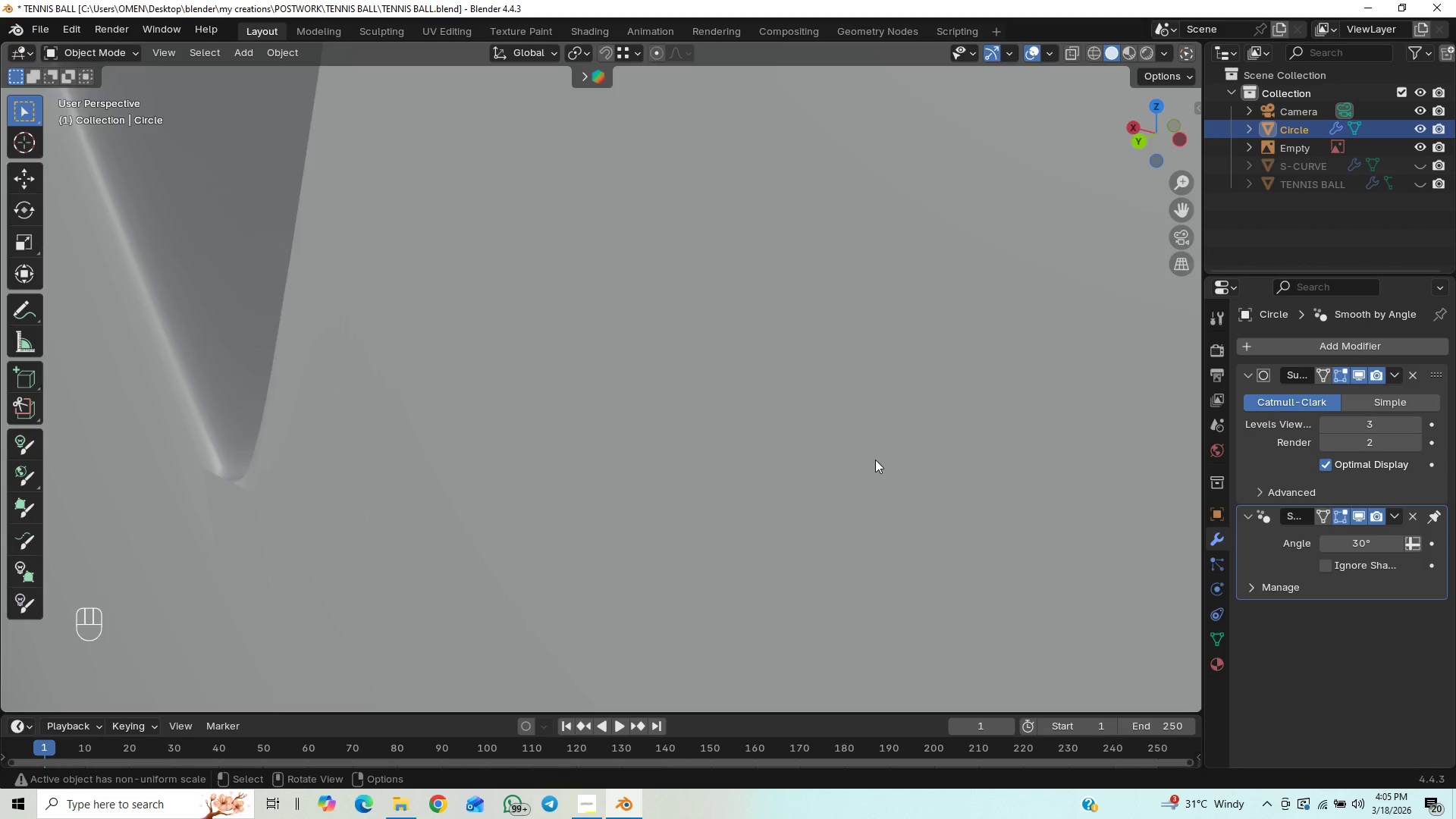 
scroll: coordinate [837, 432], scroll_direction: down, amount: 8.0
 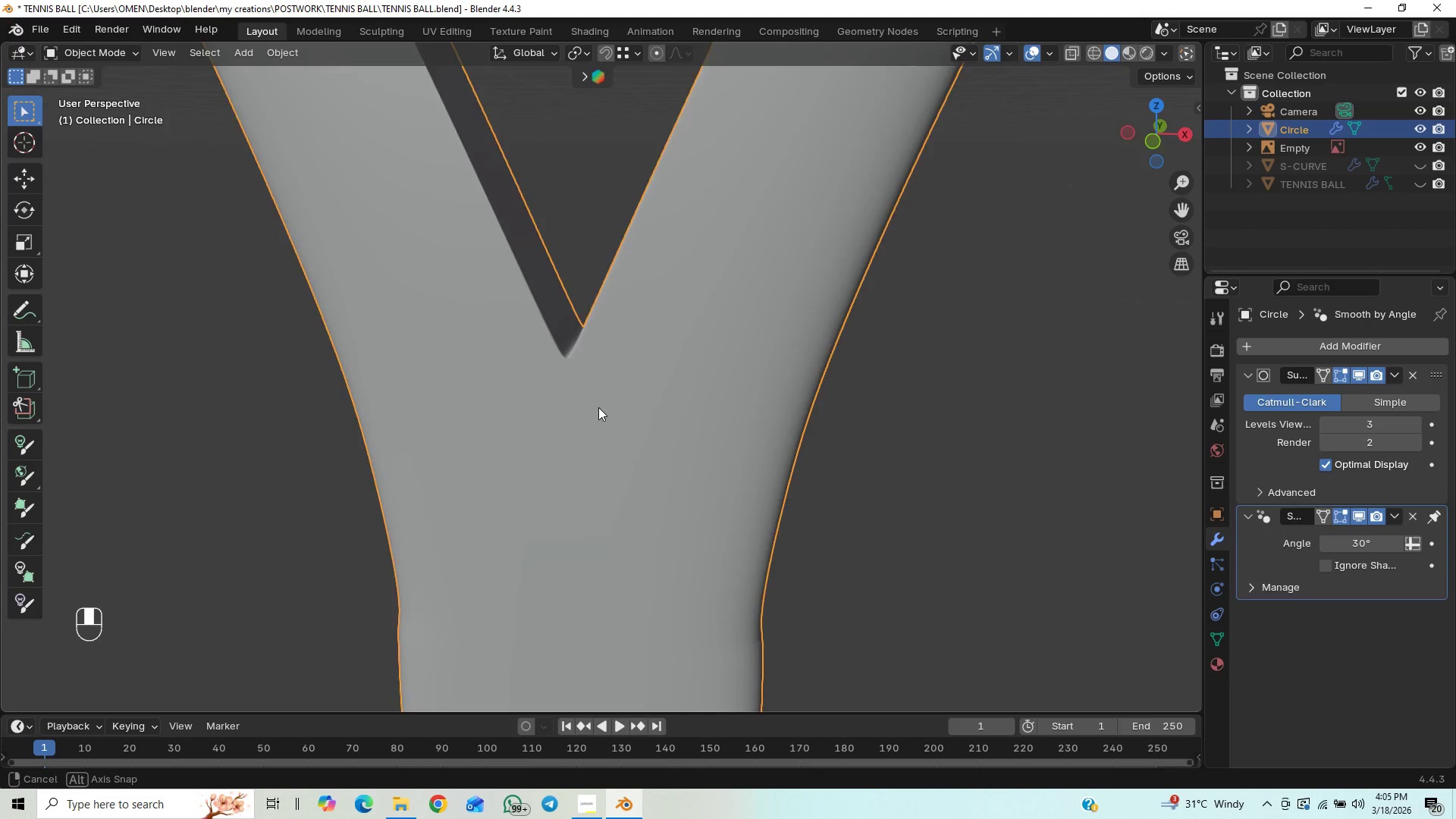 
scroll: coordinate [654, 429], scroll_direction: up, amount: 1.0
 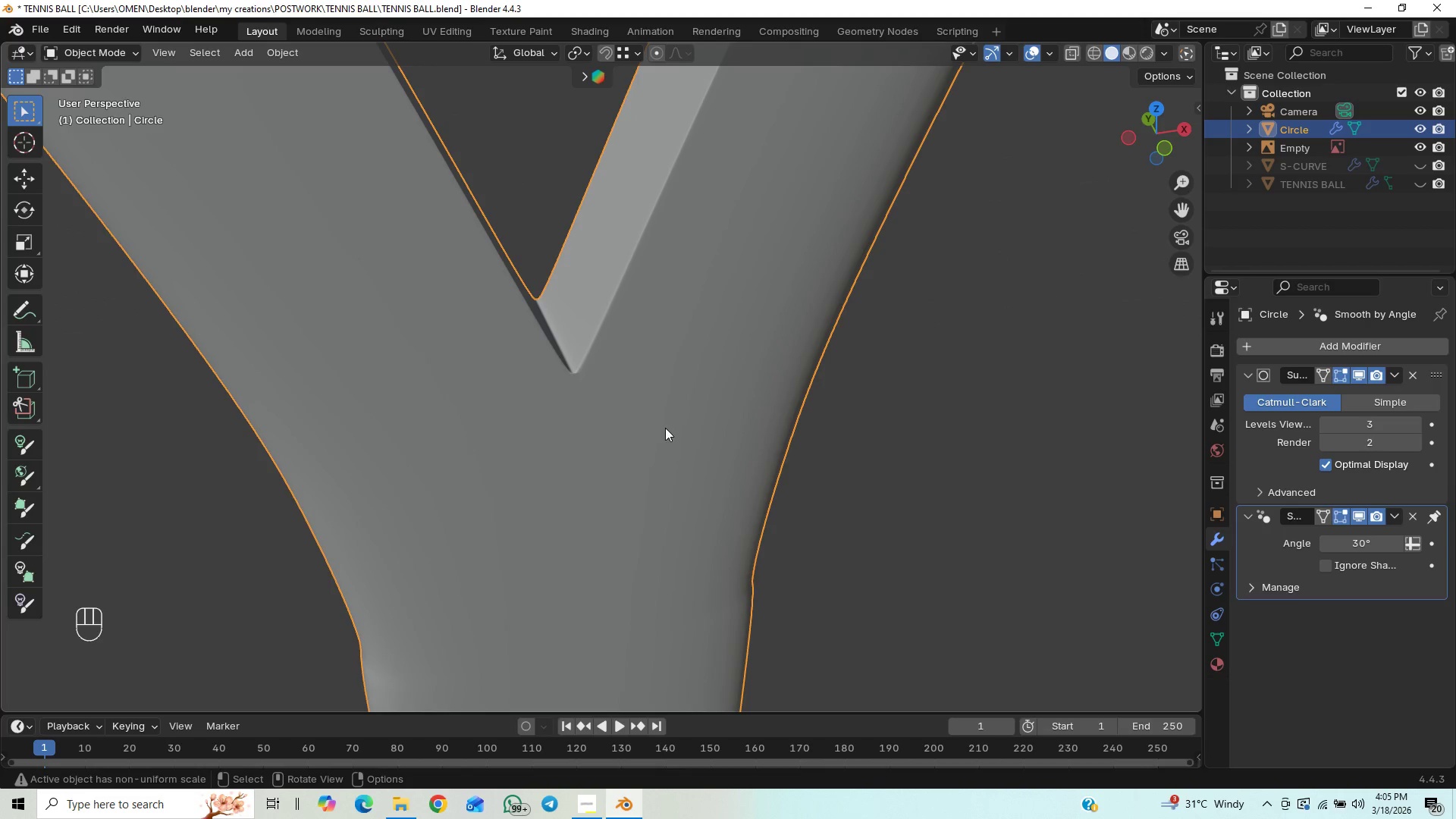 
key(Tab)
 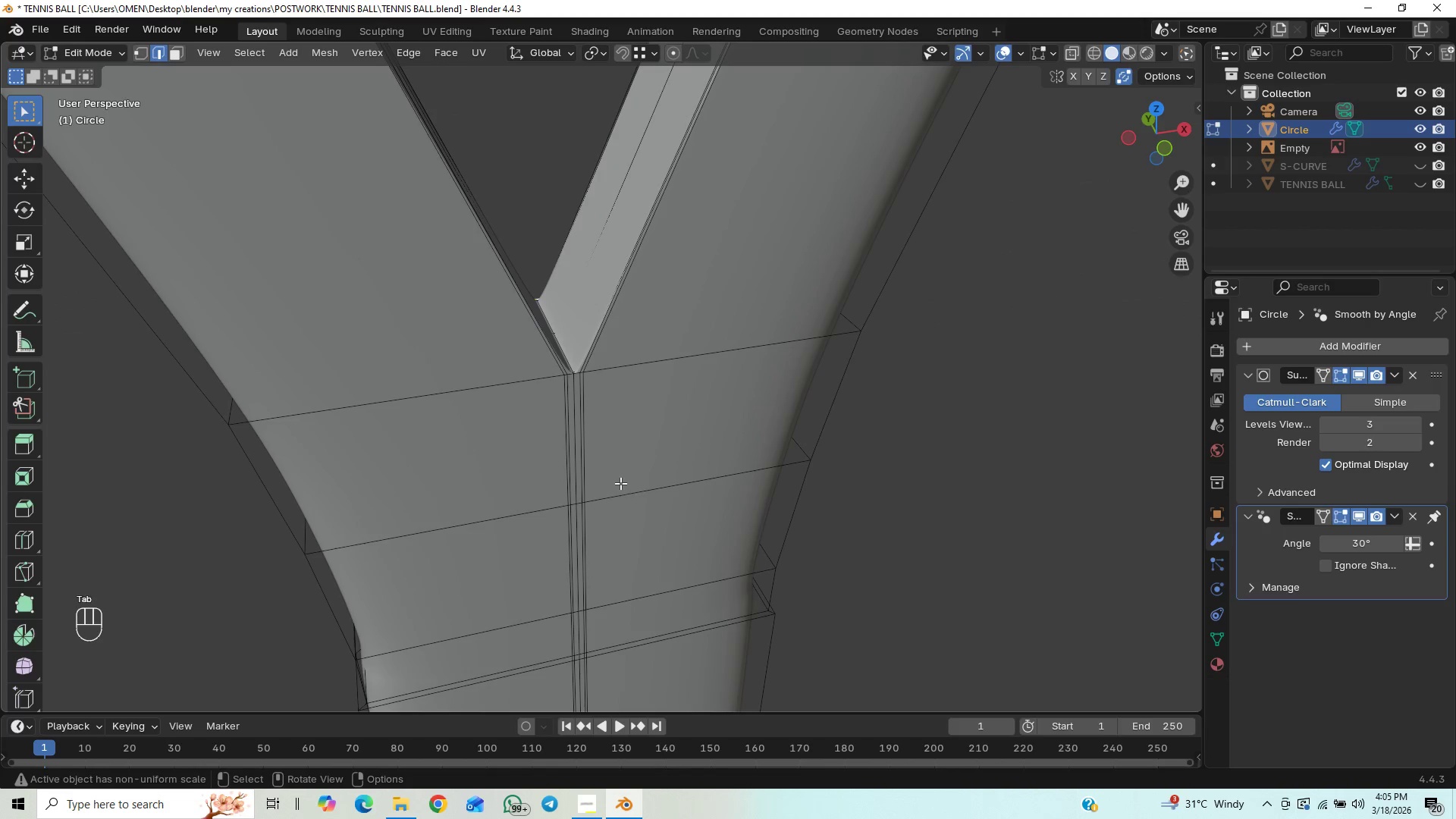 
scroll: coordinate [619, 482], scroll_direction: up, amount: 5.0
 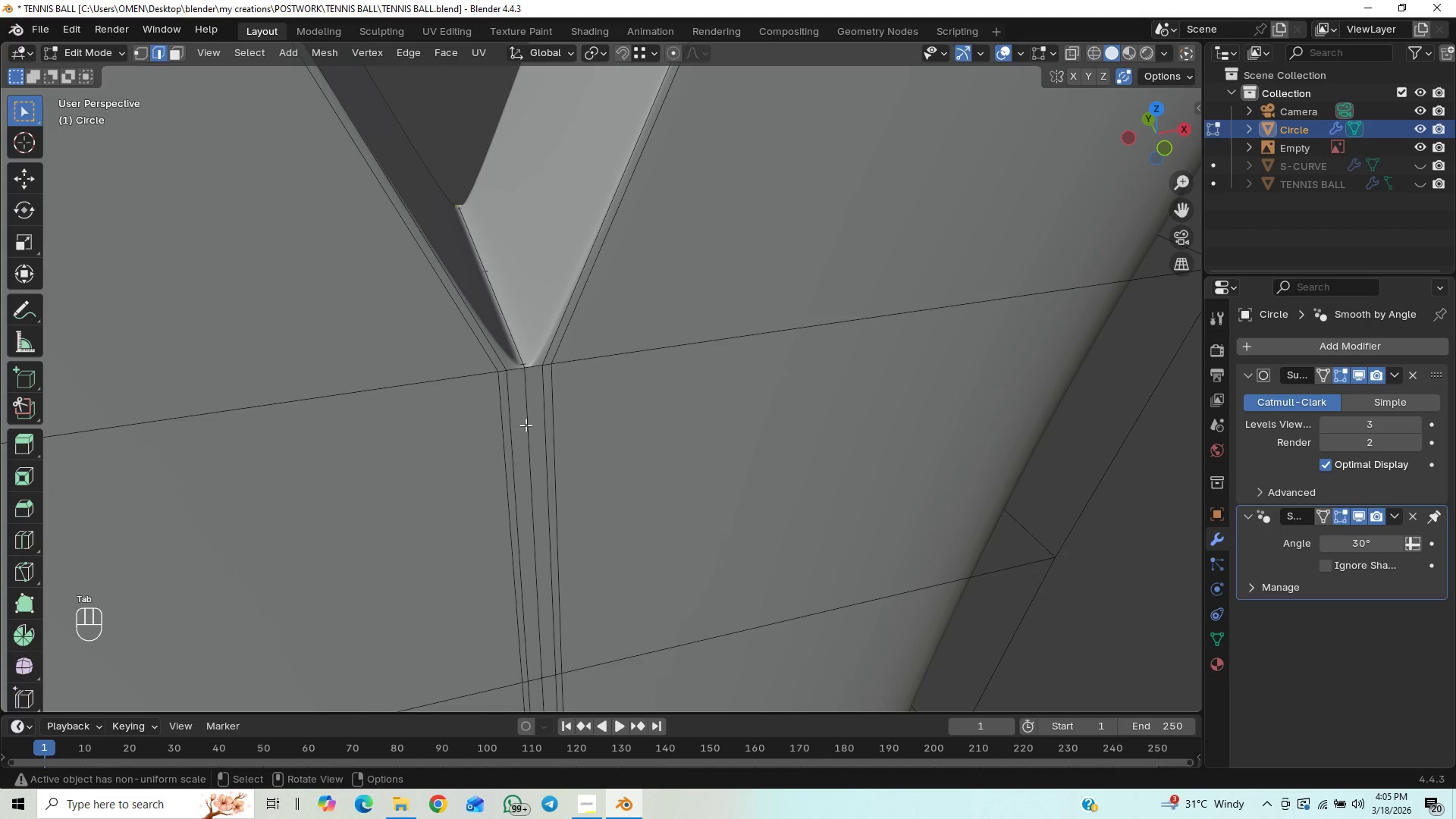 
left_click([526, 434])
 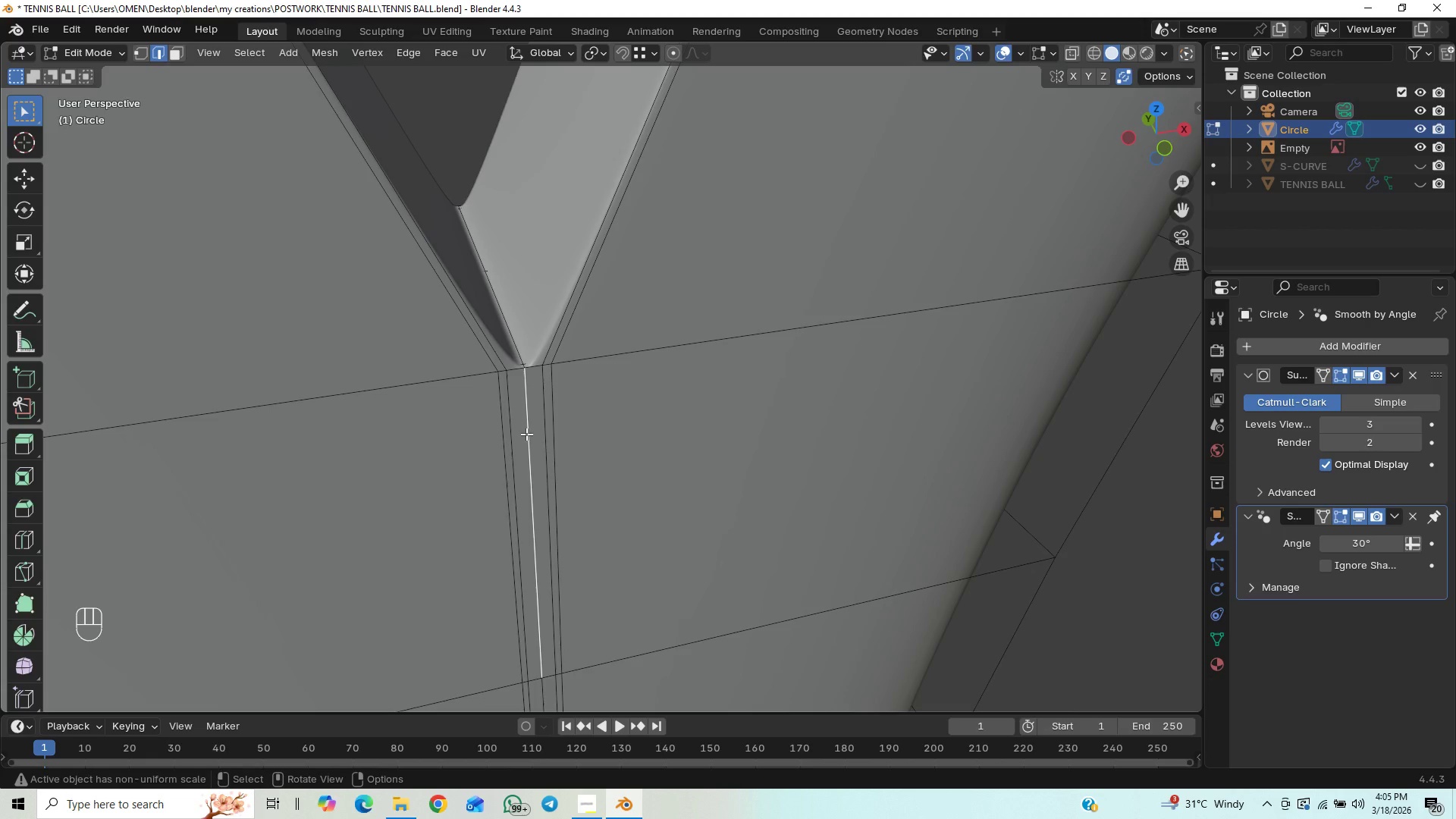 
hold_key(key=AltLeft, duration=0.69)
left_click([526, 434])
 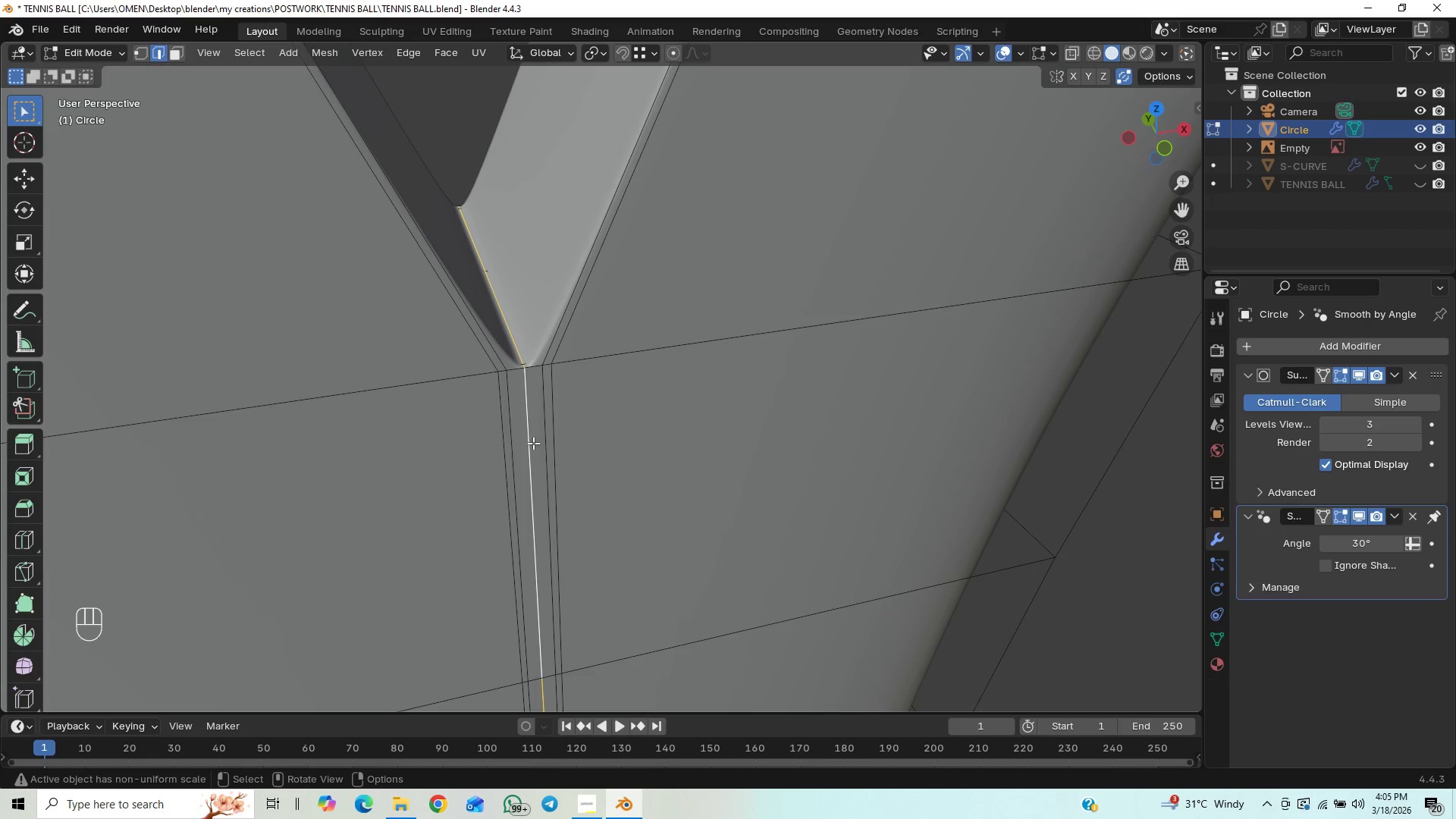 
key(Control+X)
 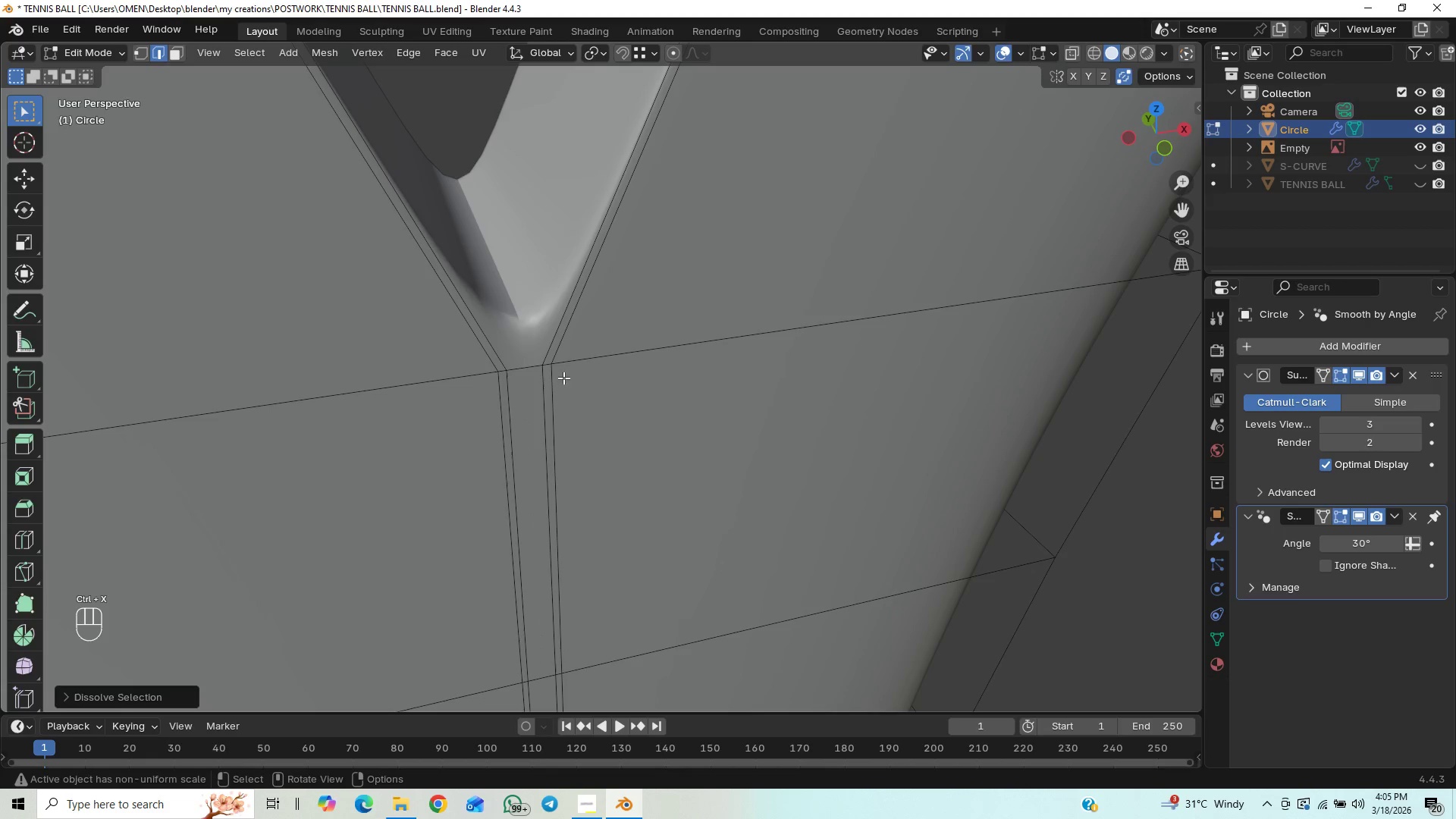 
scroll: coordinate [468, 395], scroll_direction: down, amount: 1.0
 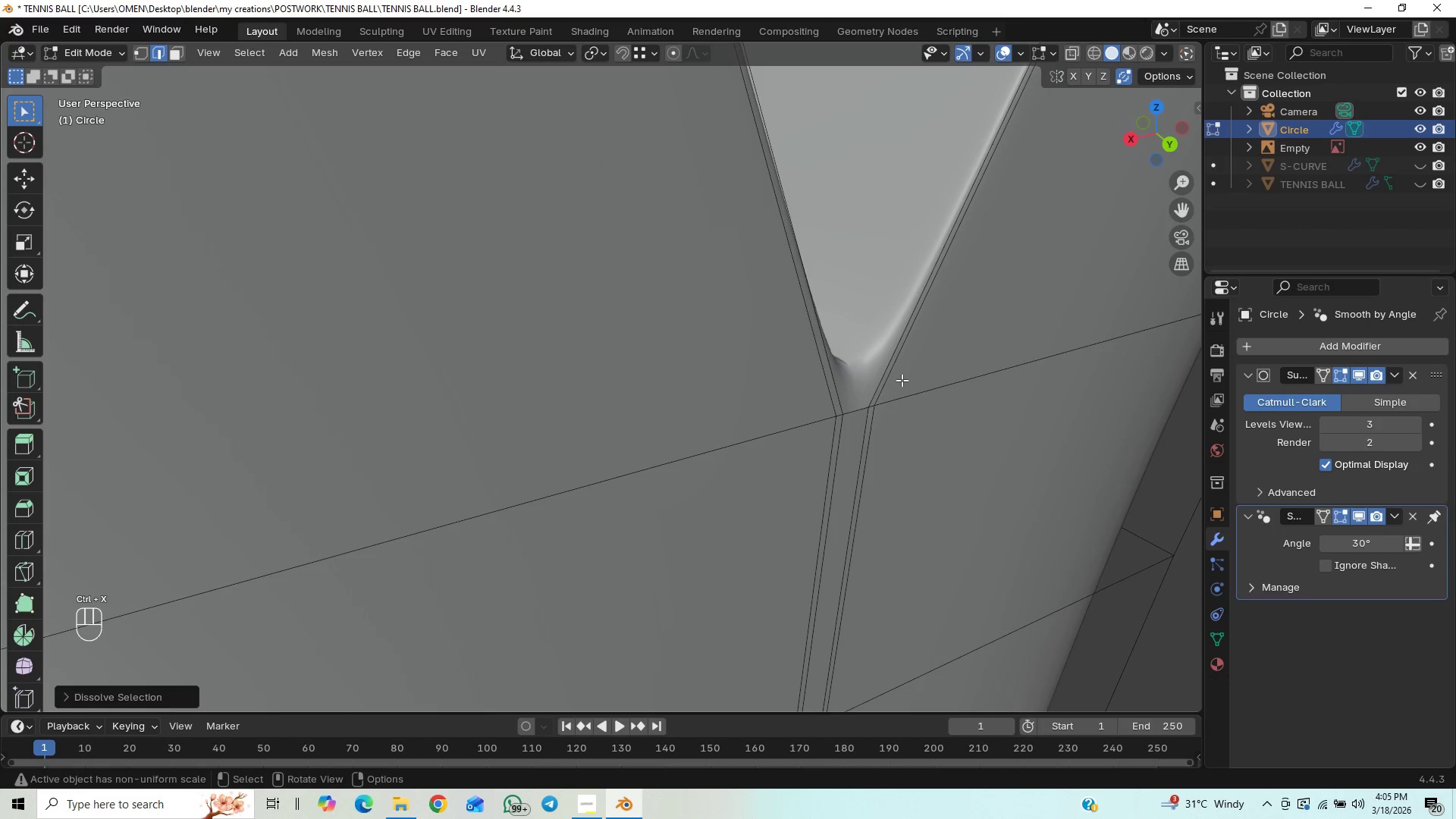 
key(Tab)
 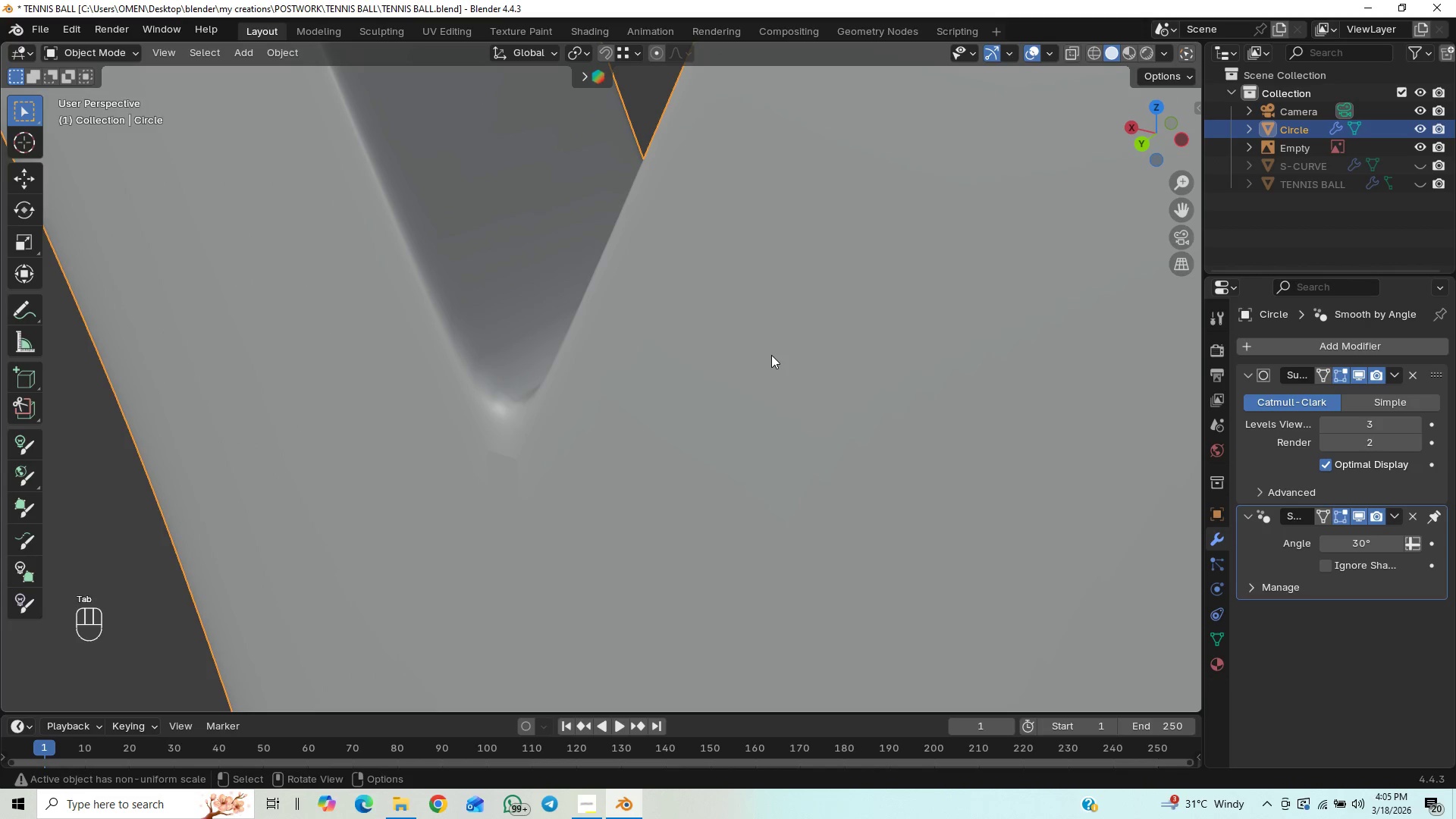 
middle_click([771, 355])
 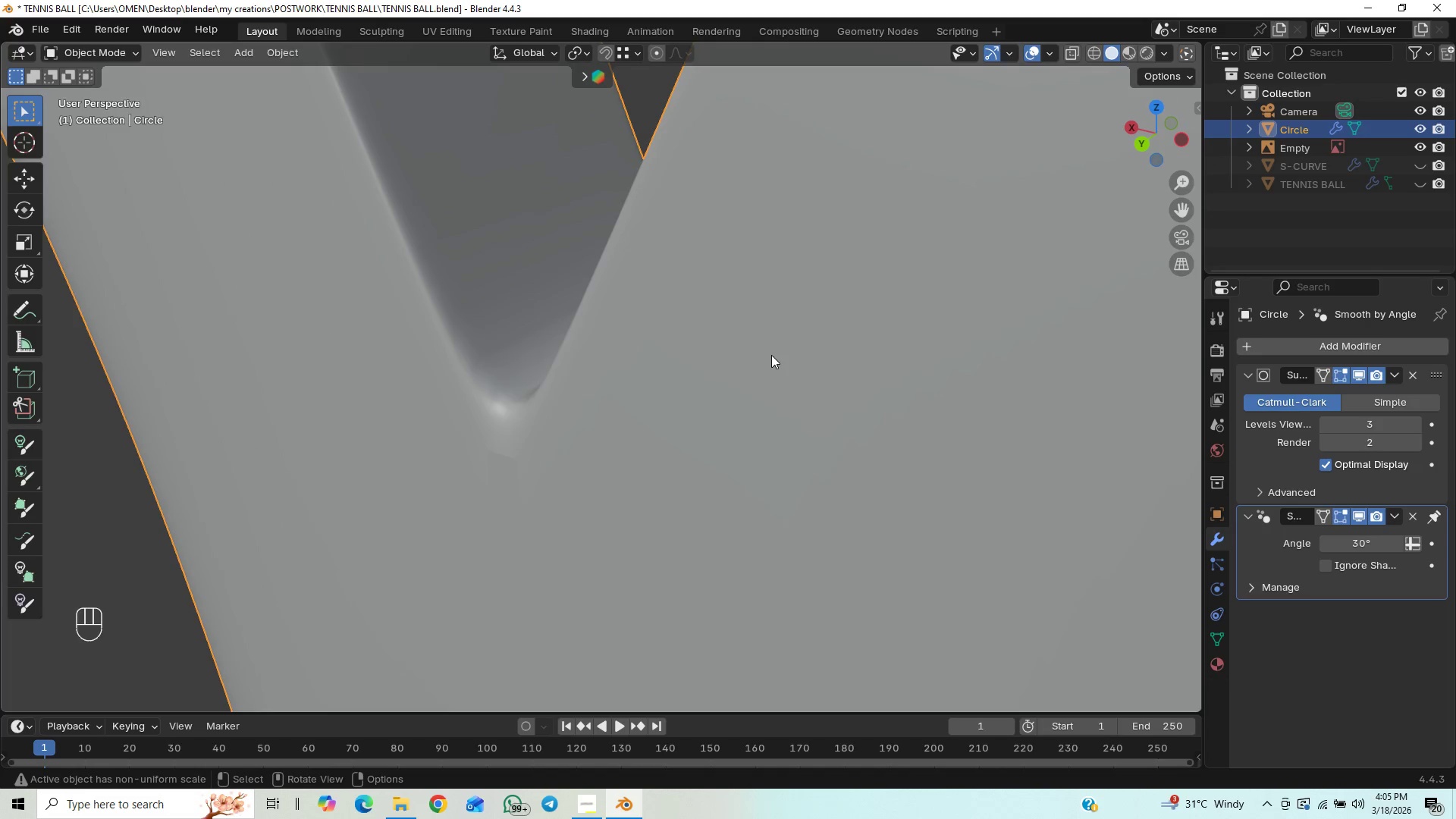 
scroll: coordinate [771, 355], scroll_direction: down, amount: 2.0
 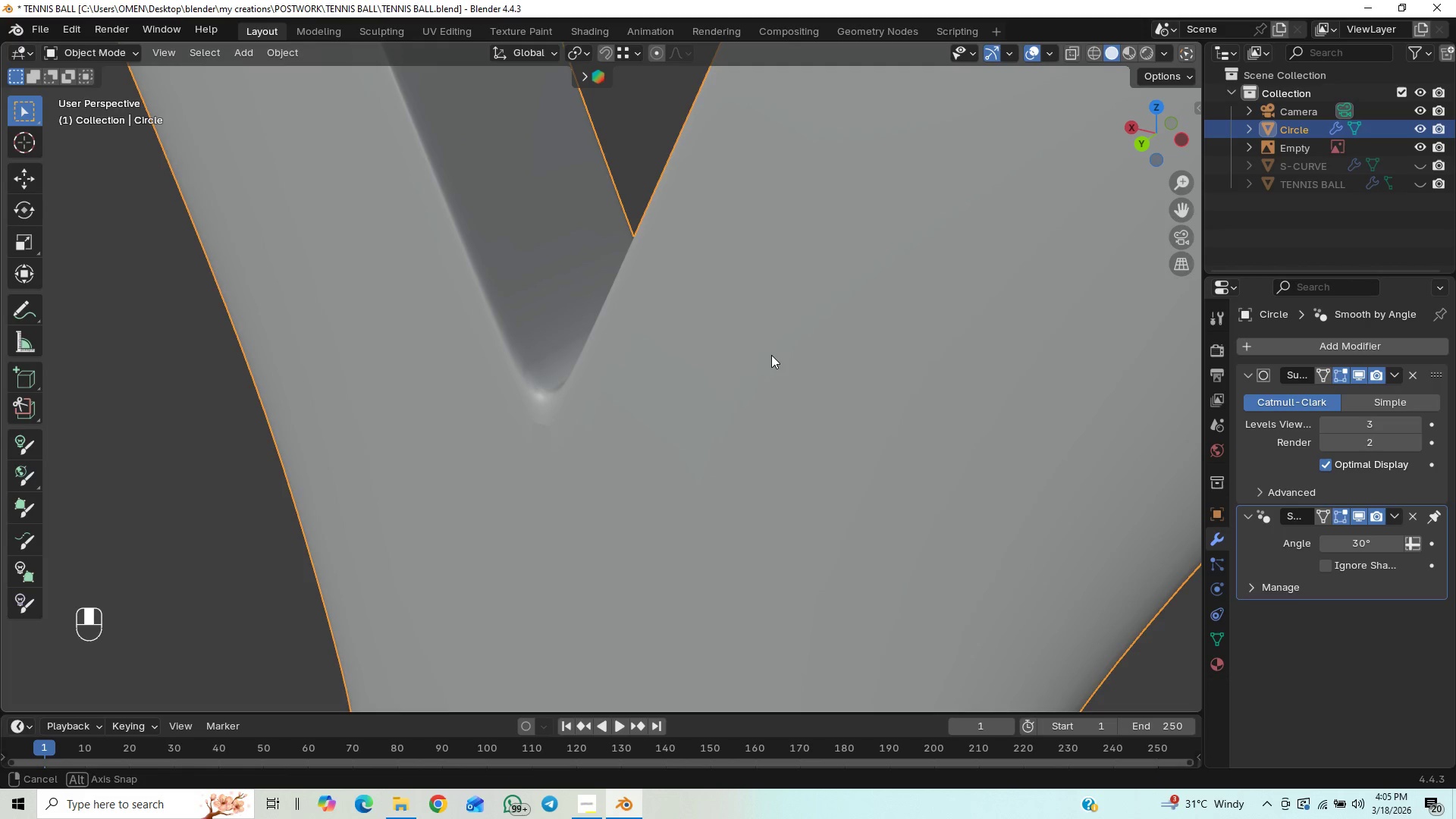 
middle_click([771, 355])
 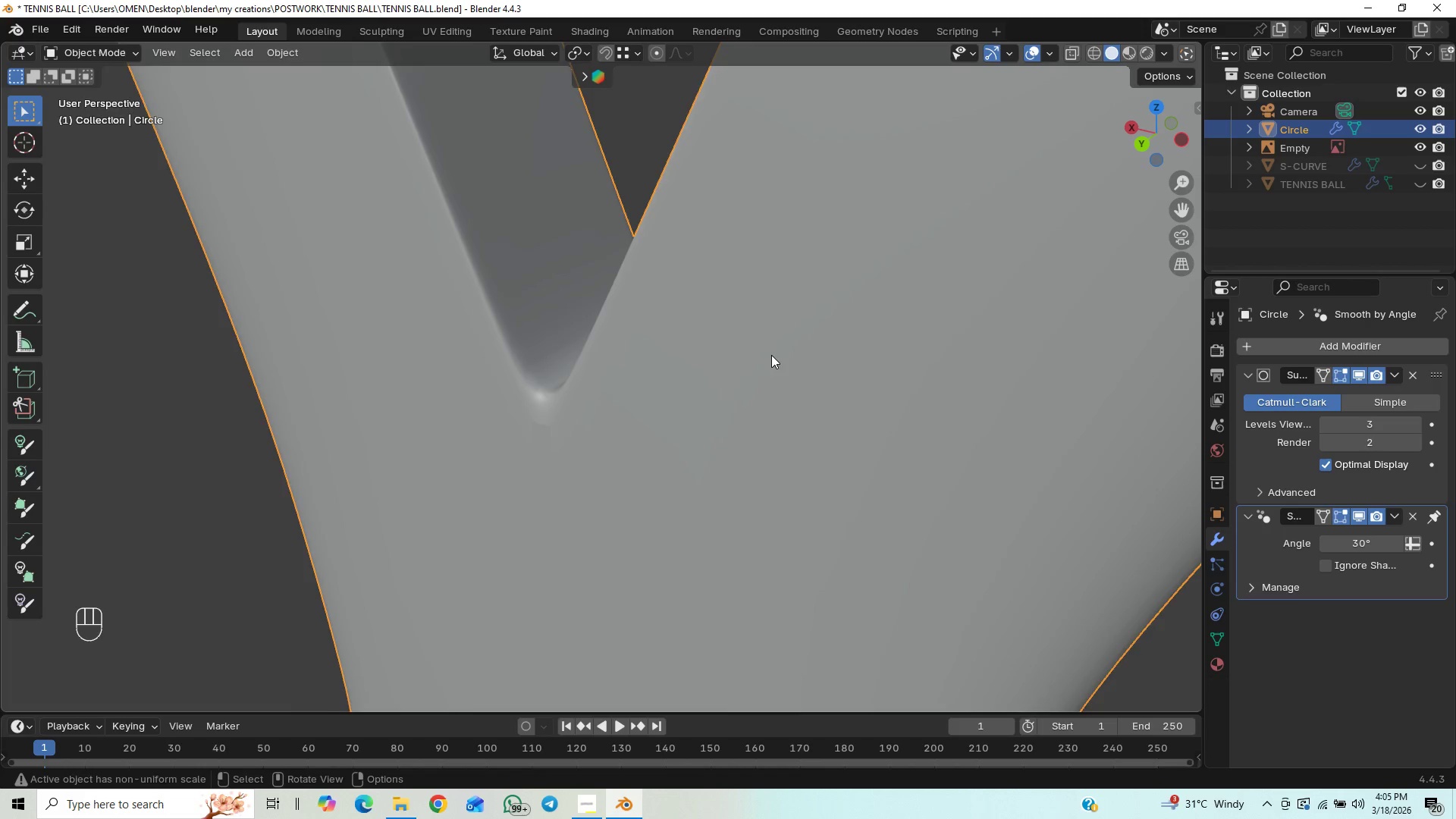 
scroll: coordinate [771, 355], scroll_direction: up, amount: 1.0
 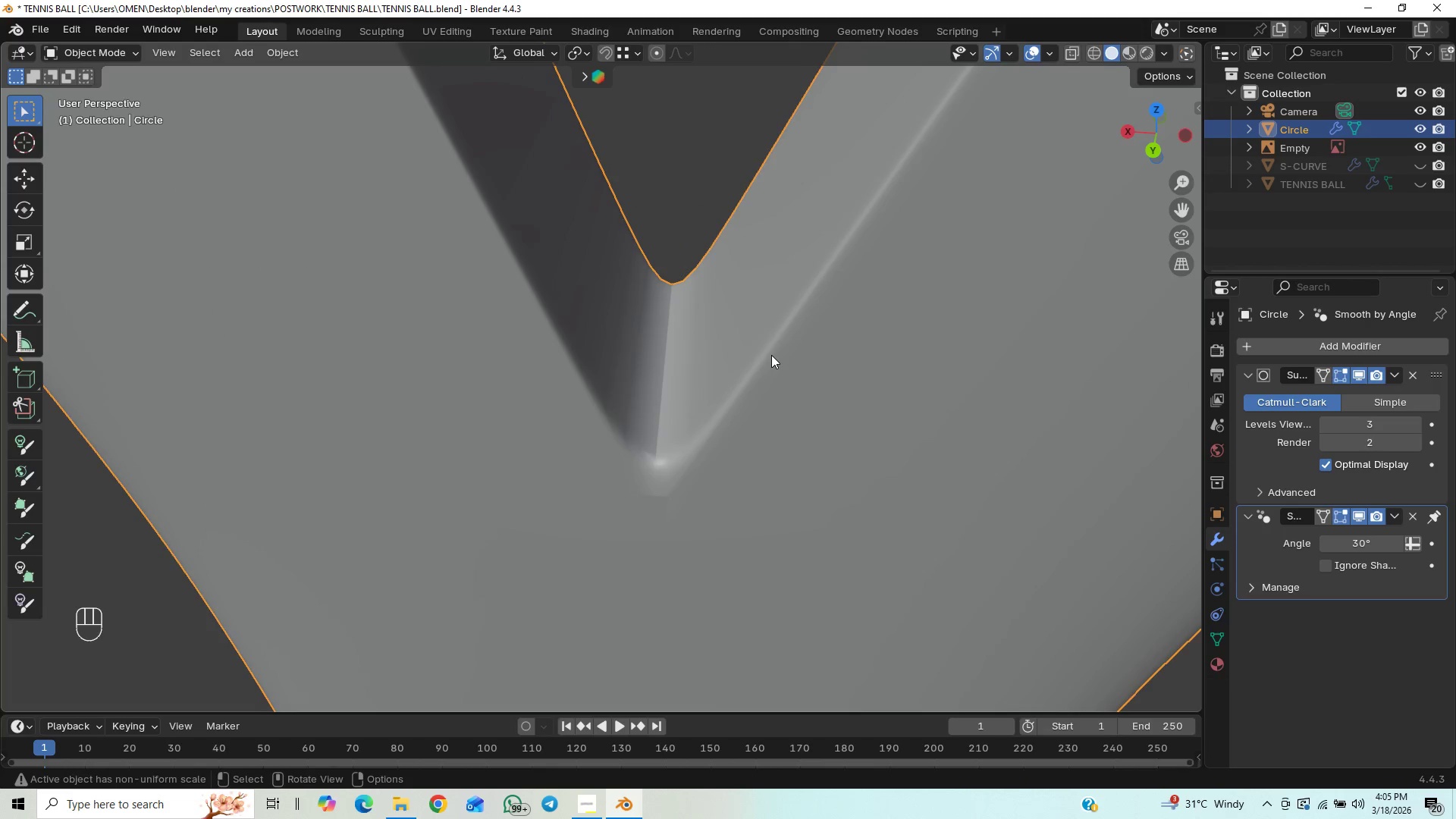 
key(Control+Z)
 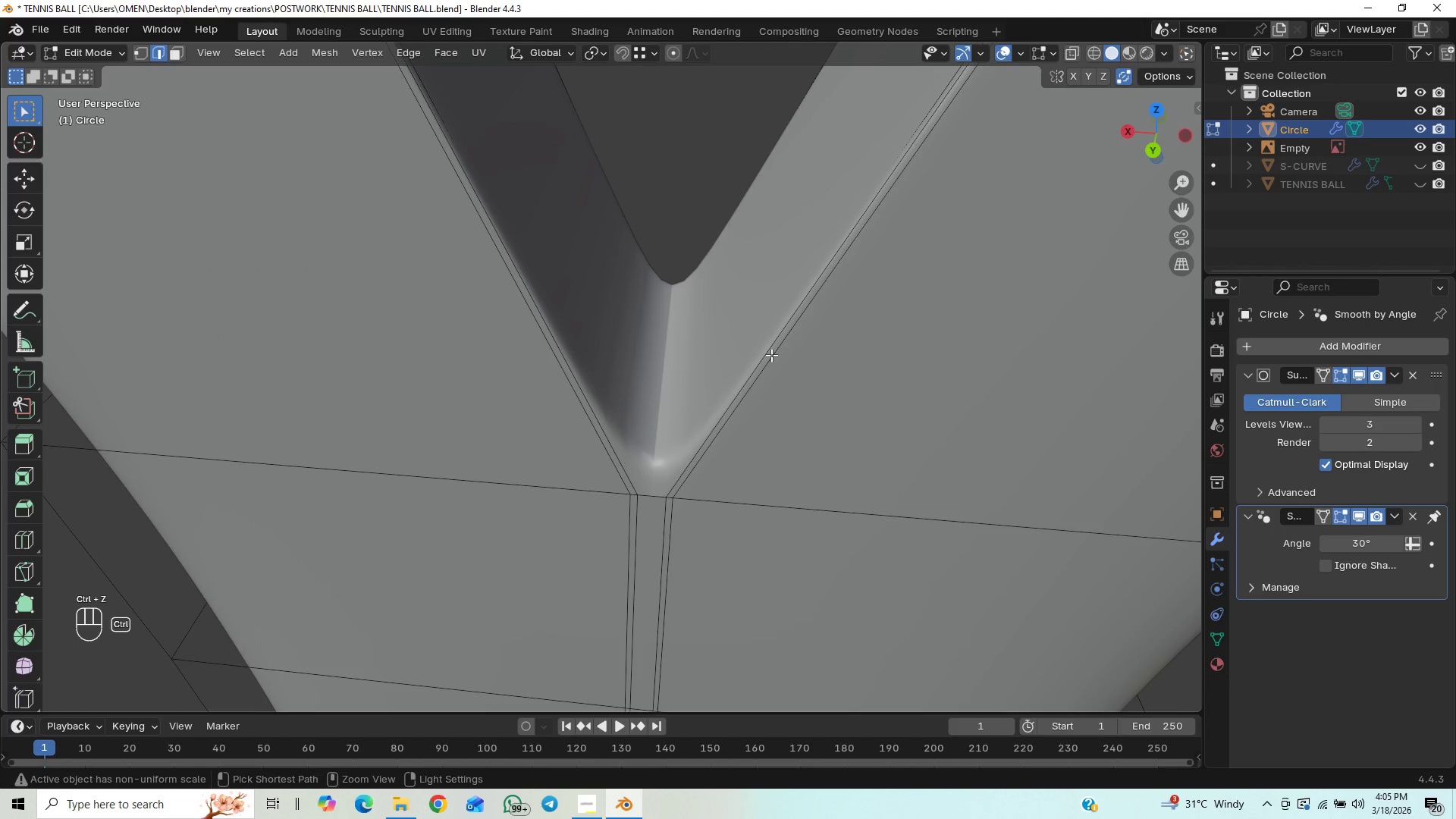 
key(Control+Z)
 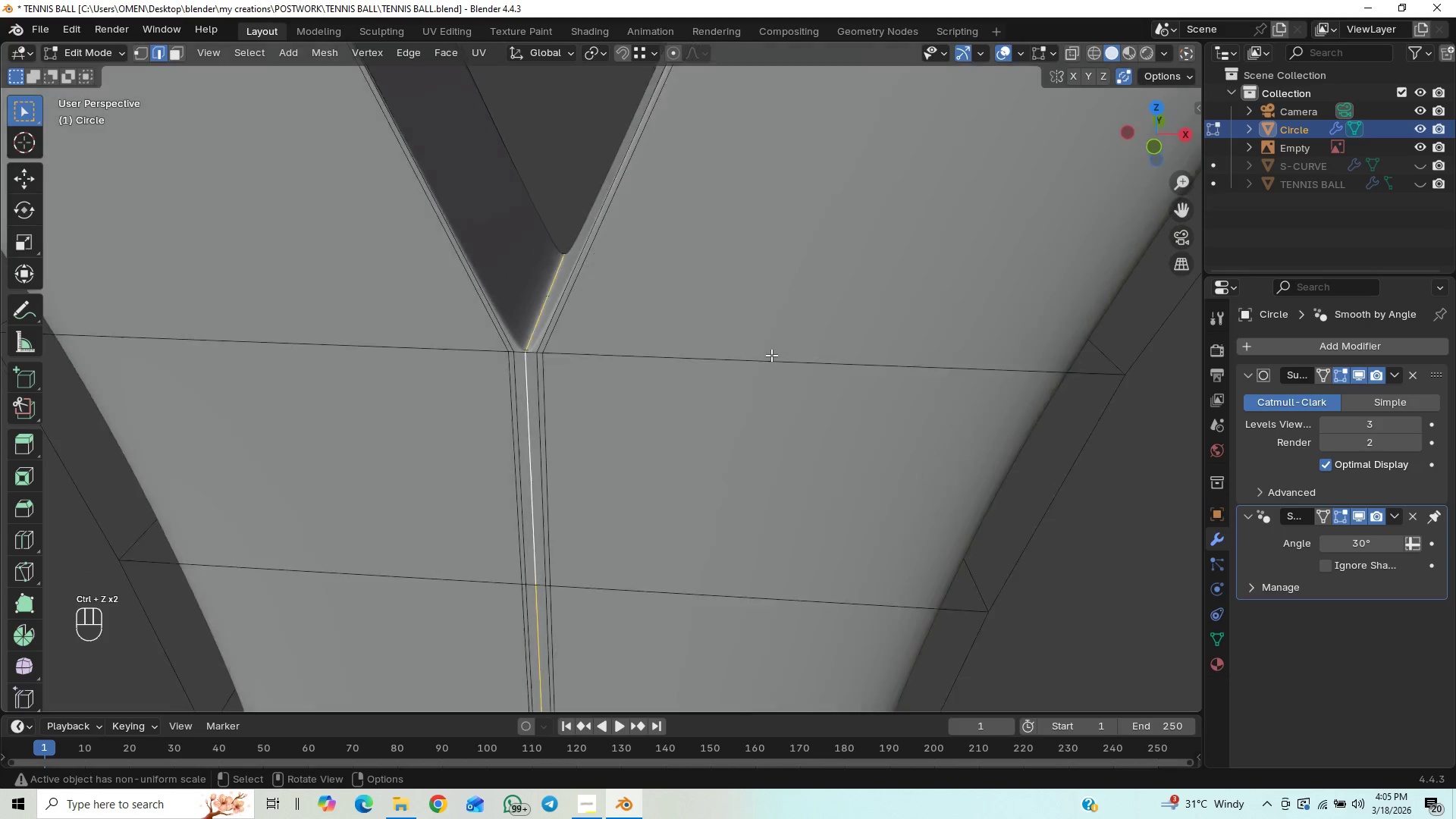 
hold_key(key=ShiftLeft, duration=0.56)
 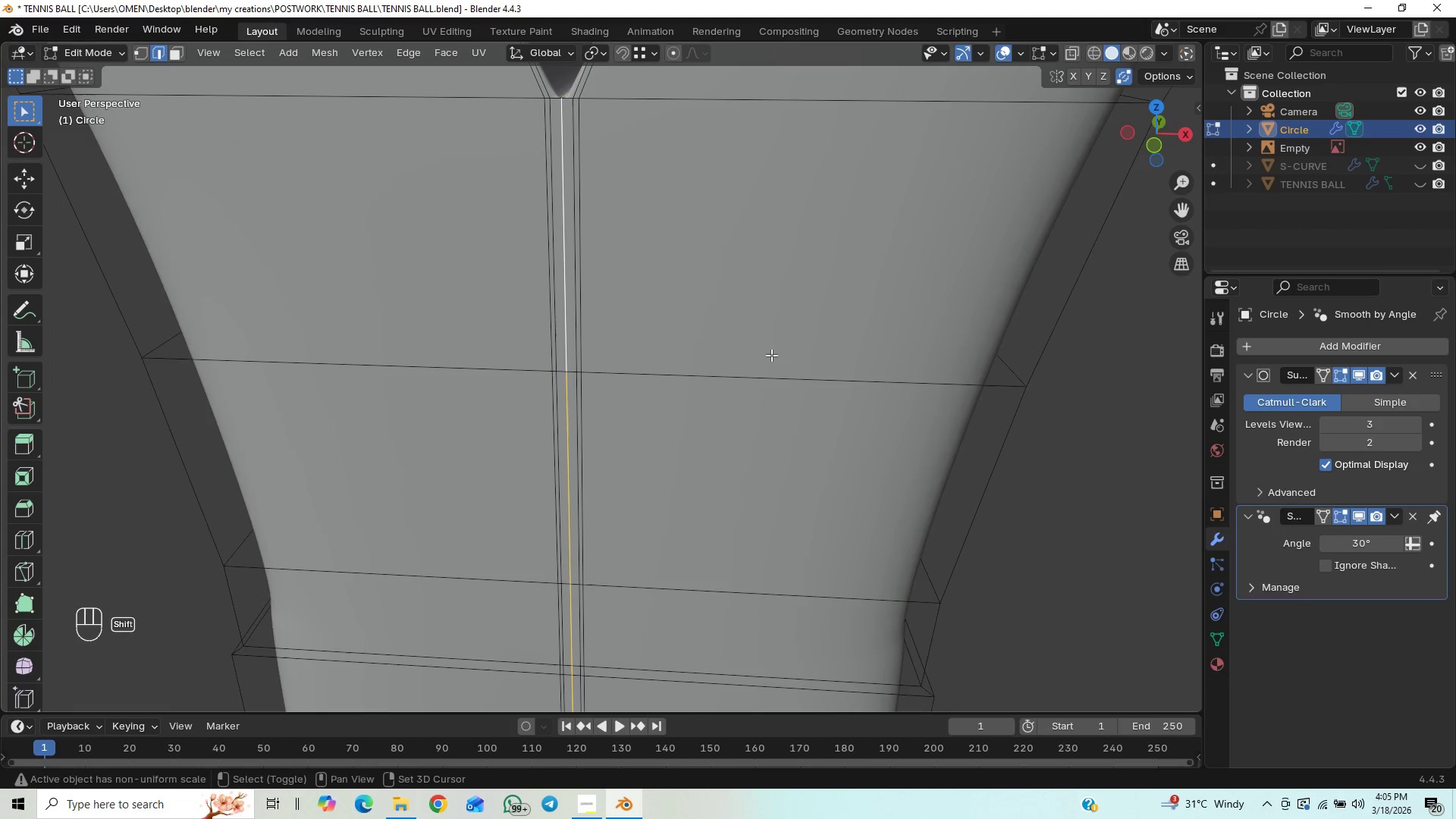 
hold_key(key=ShiftLeft, duration=0.56)
 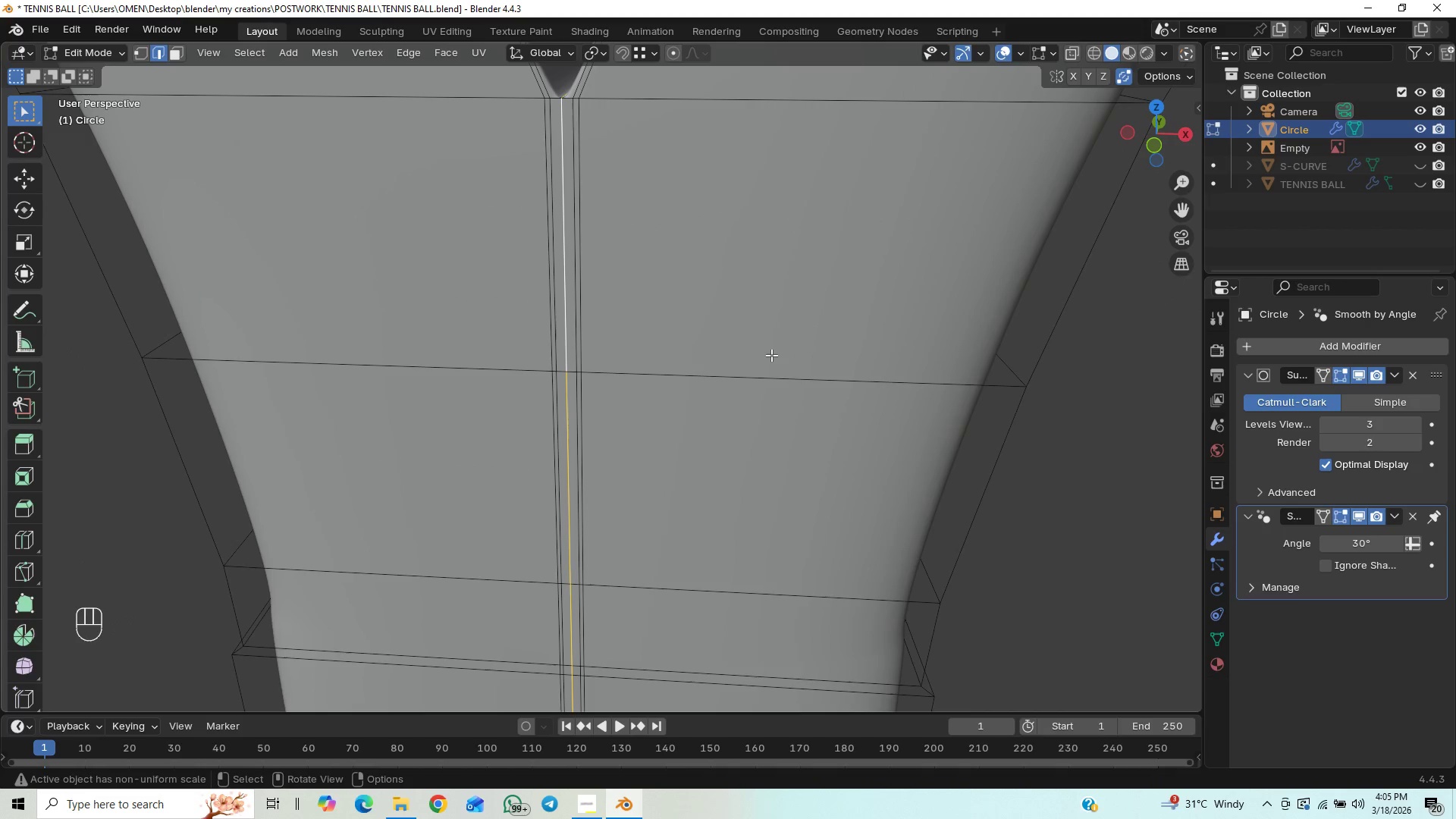 
hold_key(key=ShiftLeft, duration=0.55)
 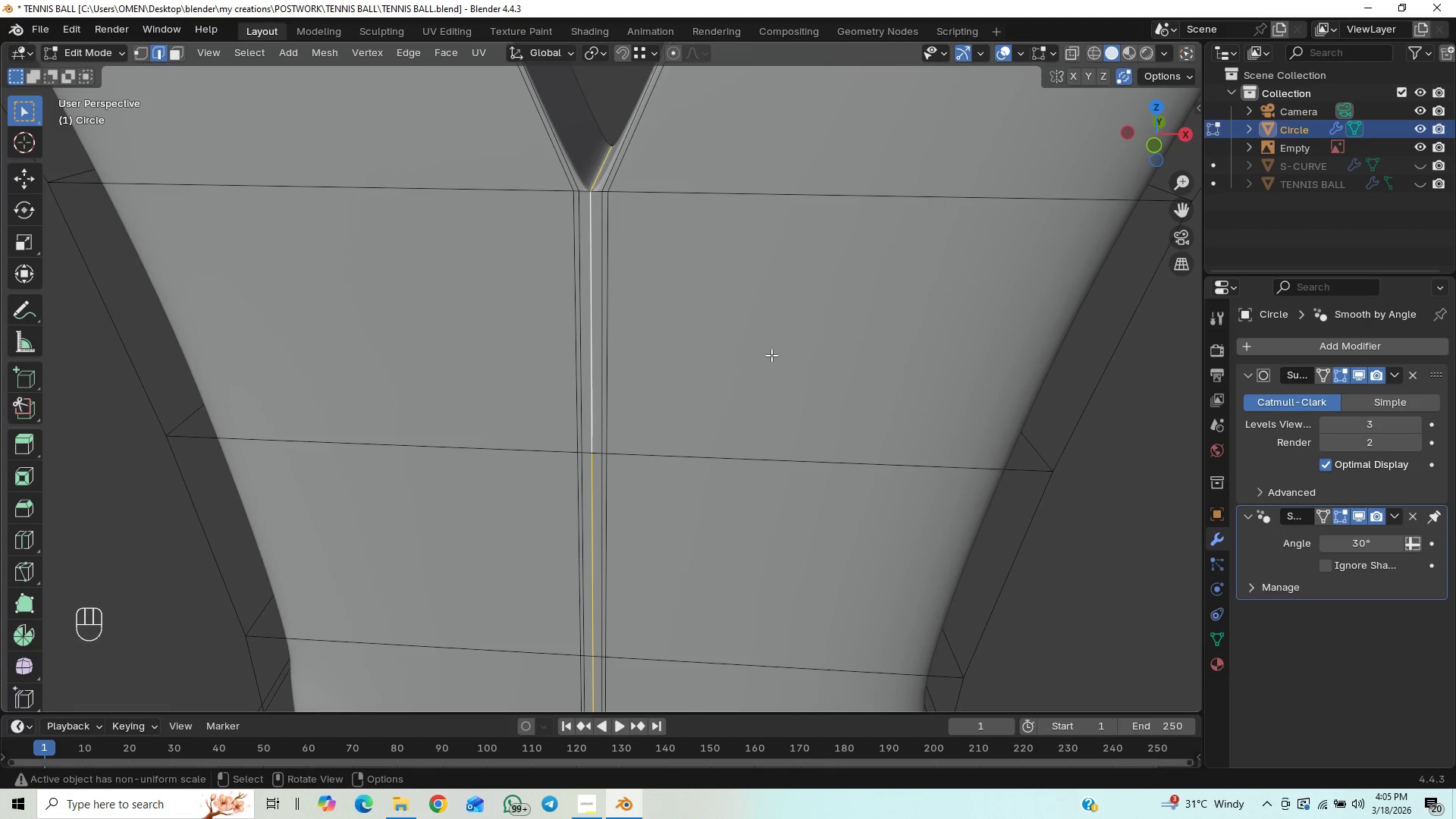 
key(Shift+ShiftLeft)
 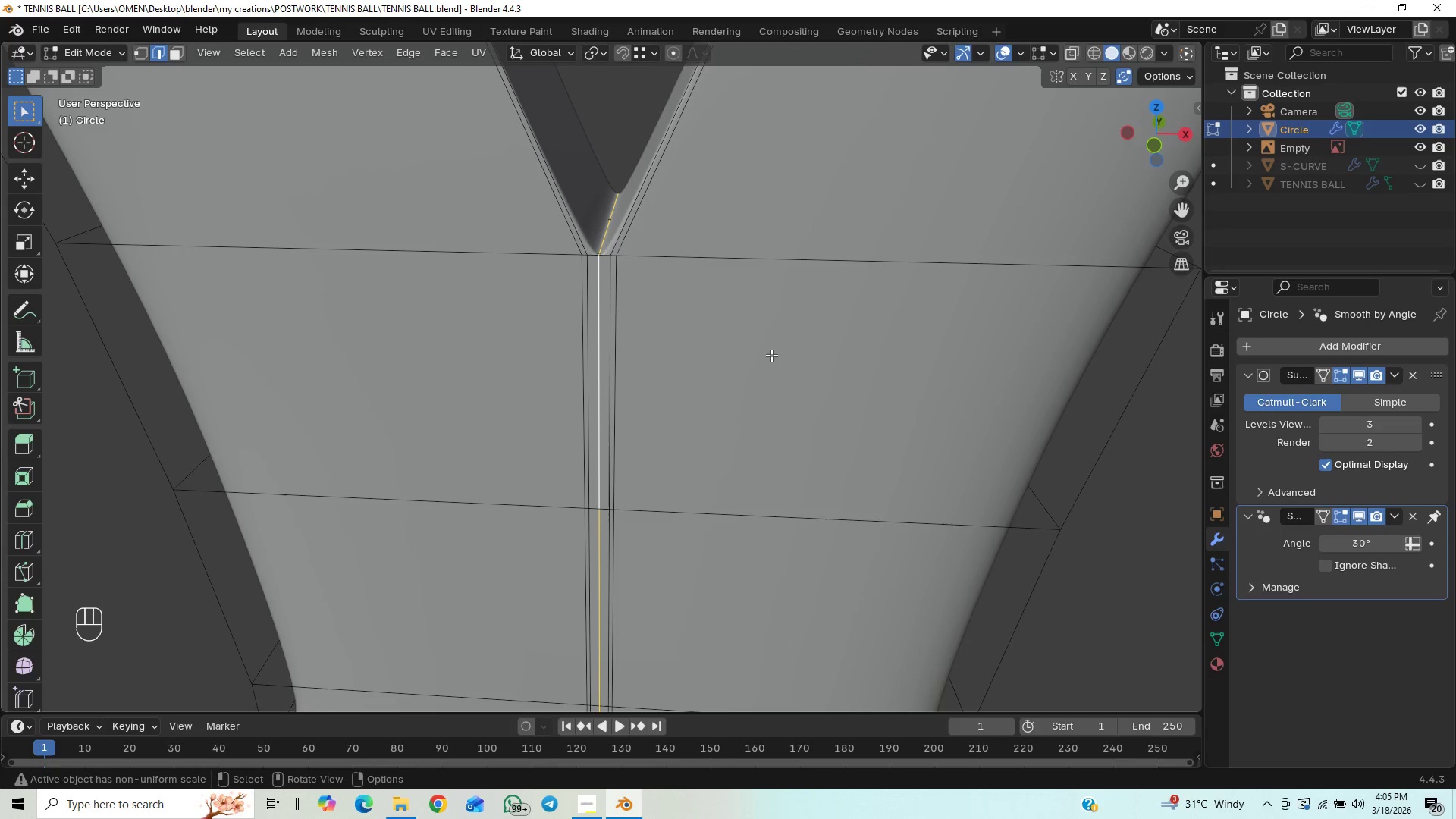 
key(Control+R)
 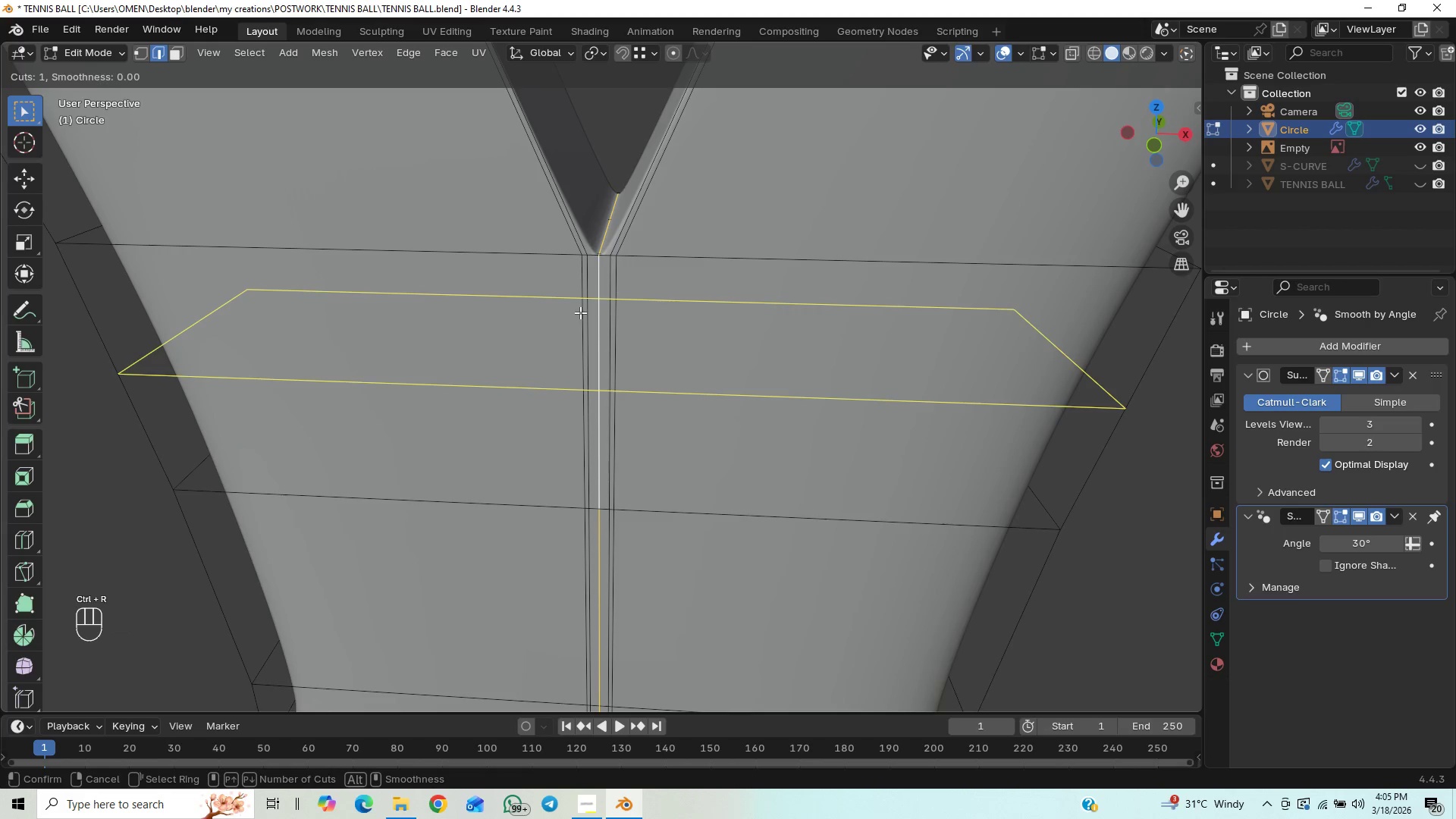 
scroll: coordinate [581, 312], scroll_direction: up, amount: 3.0
 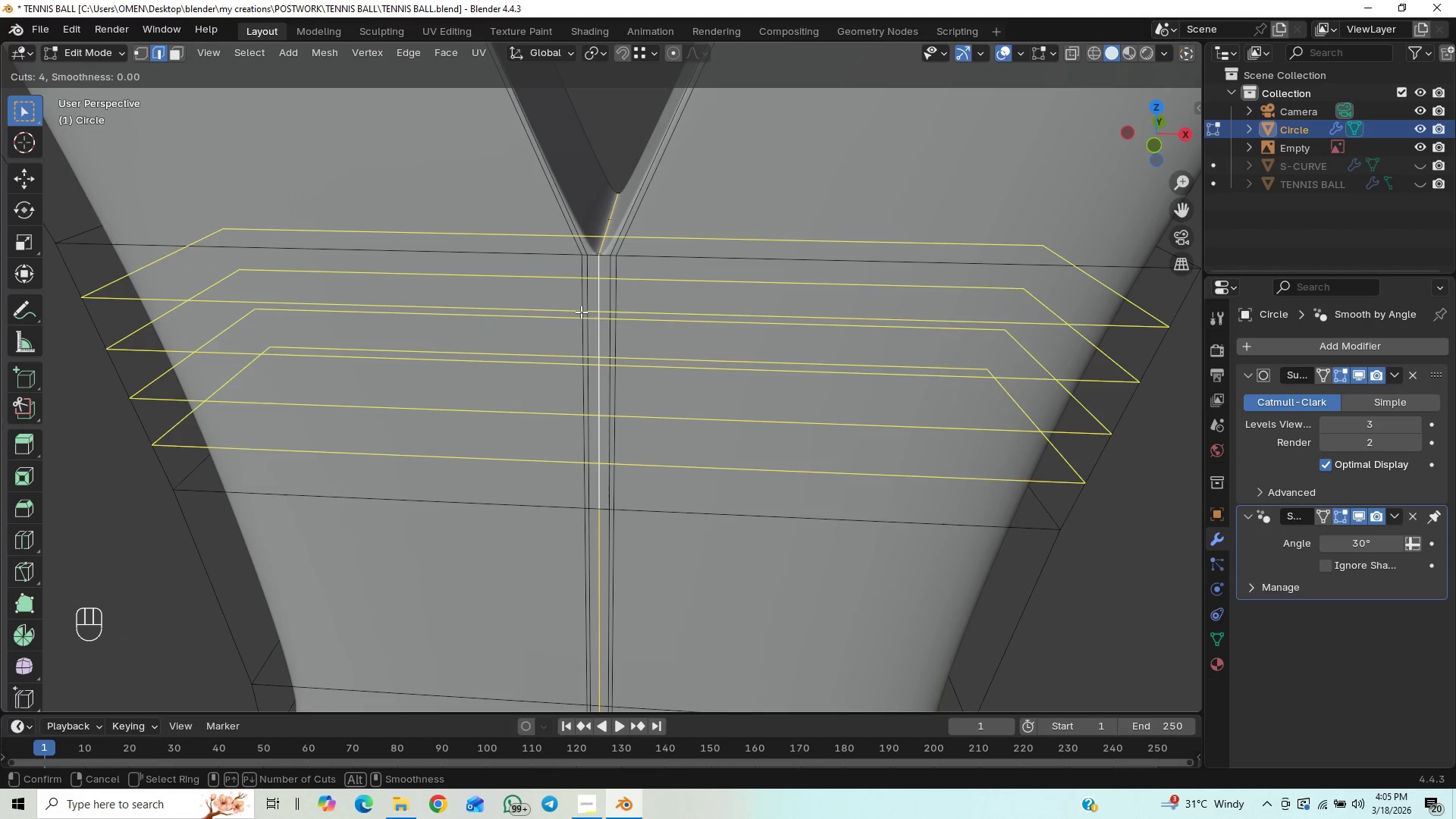 
left_click([581, 312])
 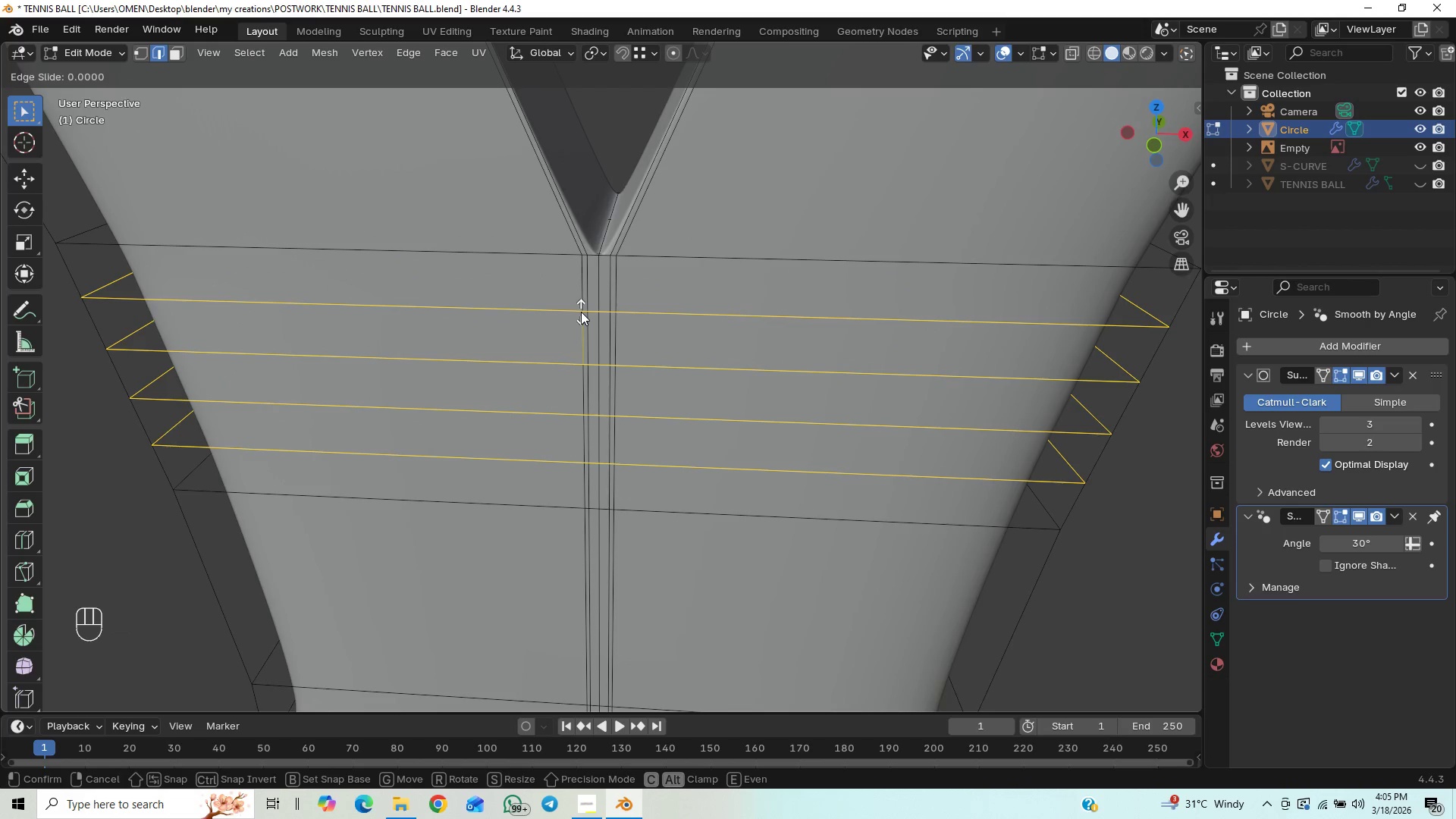 
right_click([562, 296])
 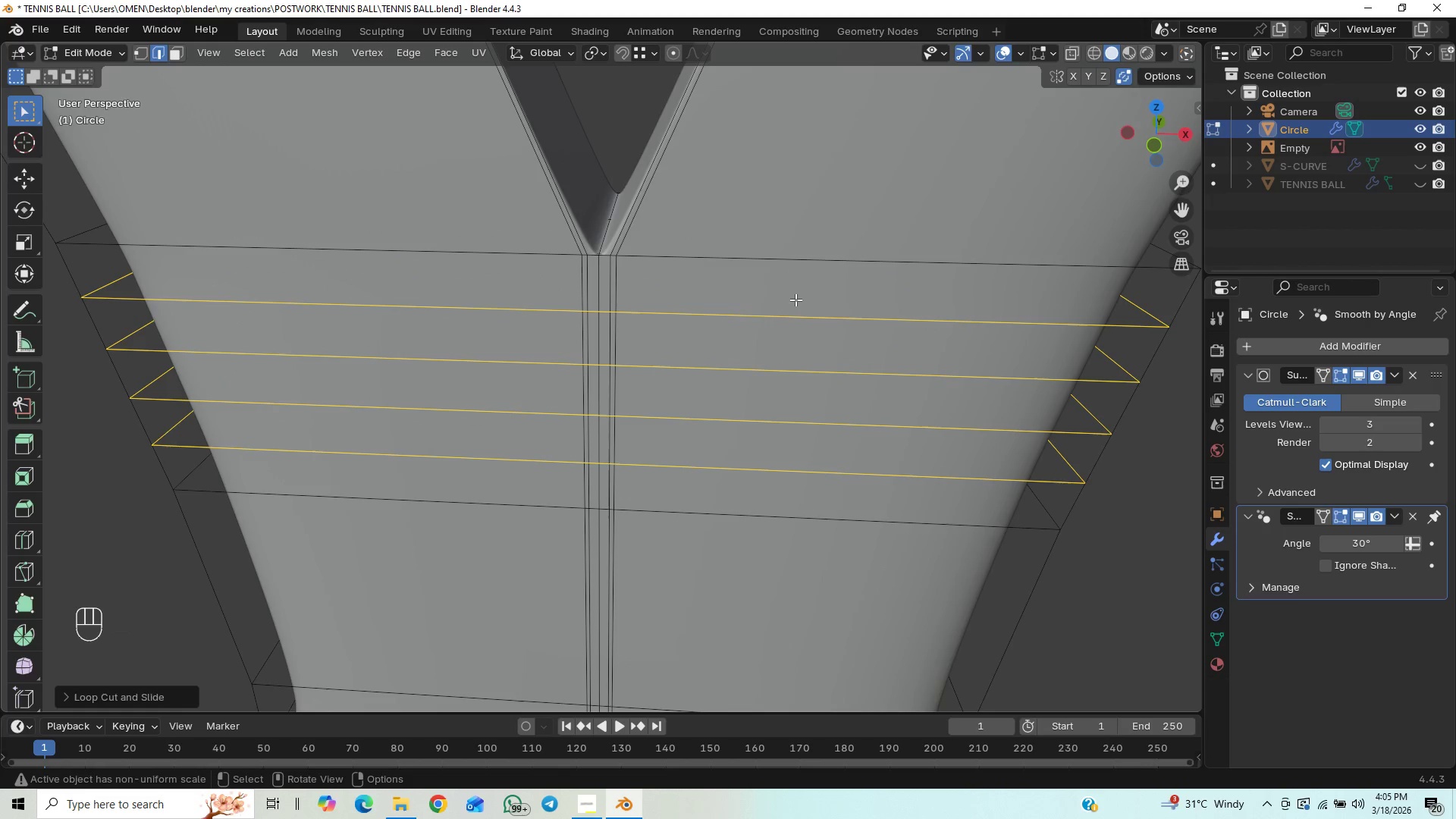 
key(Tab)
 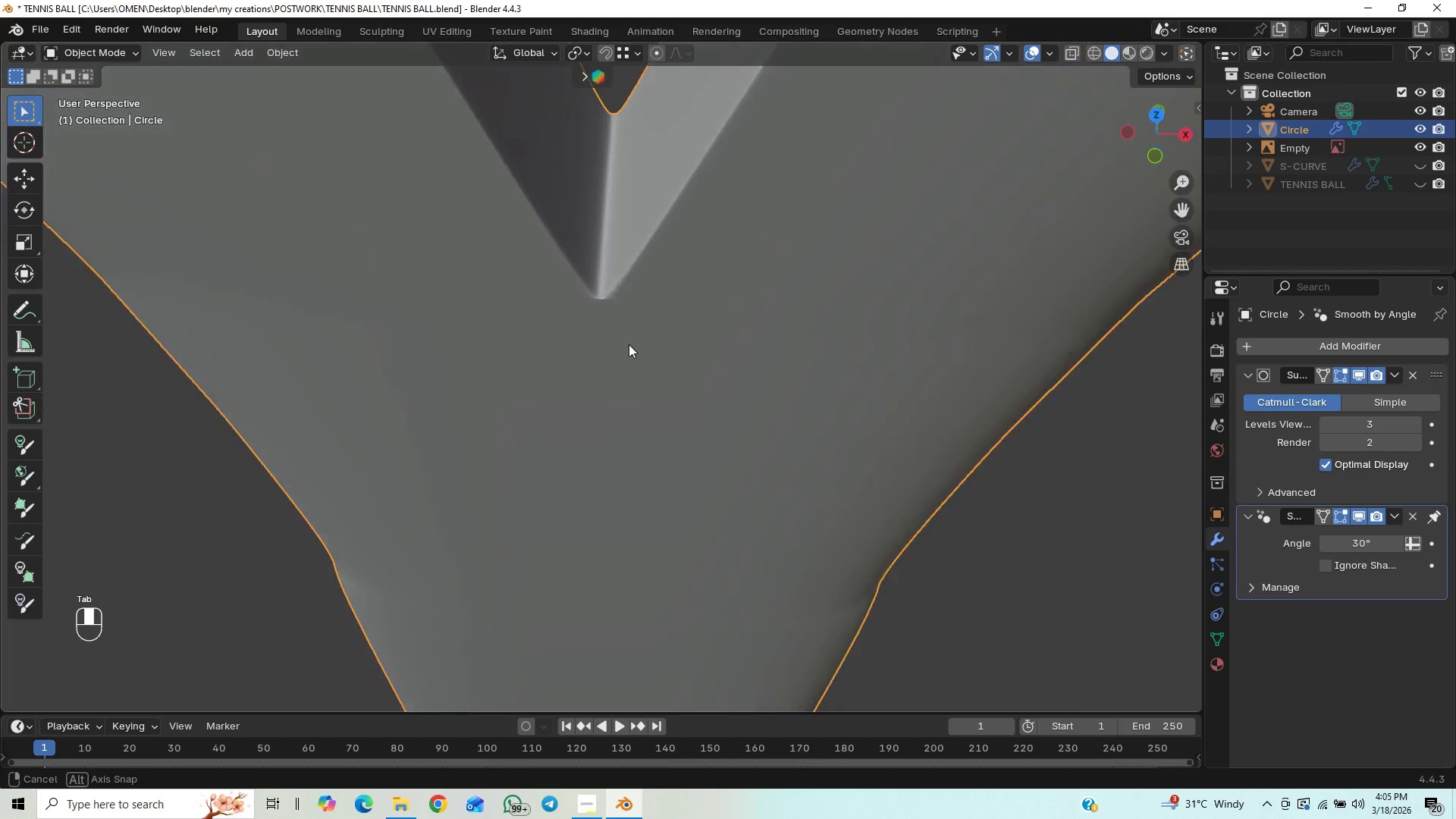 
scroll: coordinate [566, 315], scroll_direction: up, amount: 1.0
 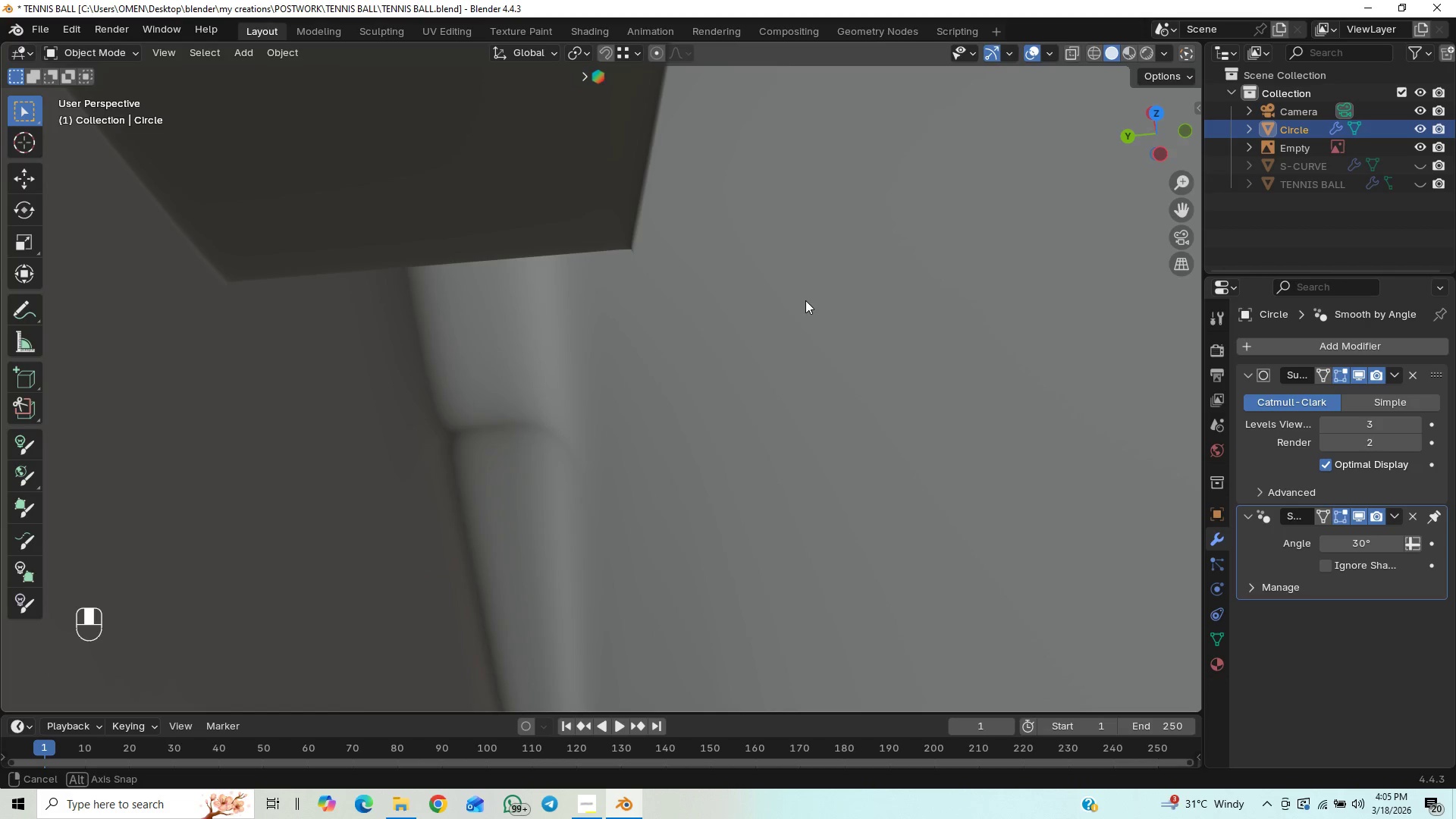 
middle_click([805, 300])
 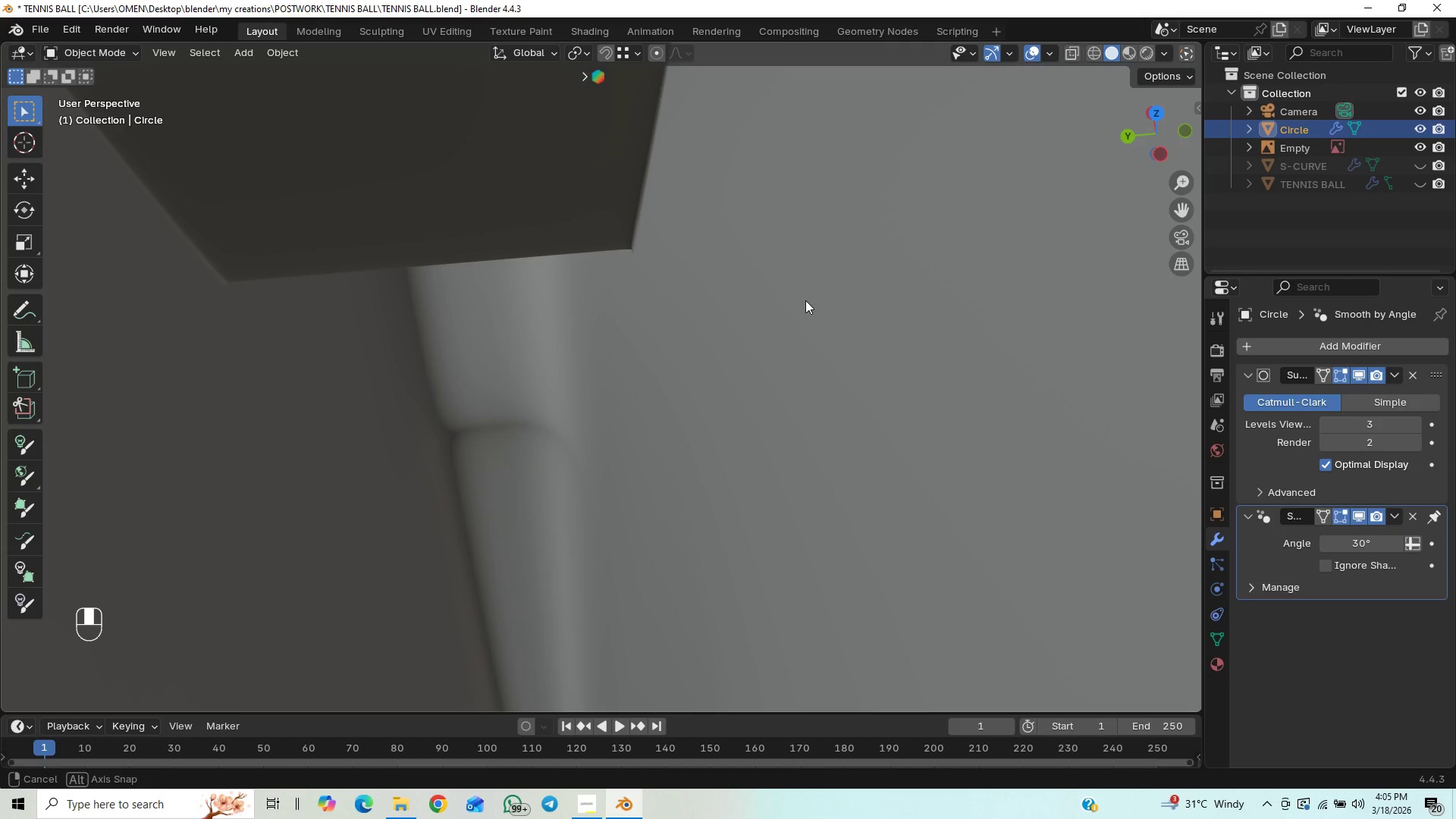 
scroll: coordinate [805, 300], scroll_direction: none, amount: 0.0
 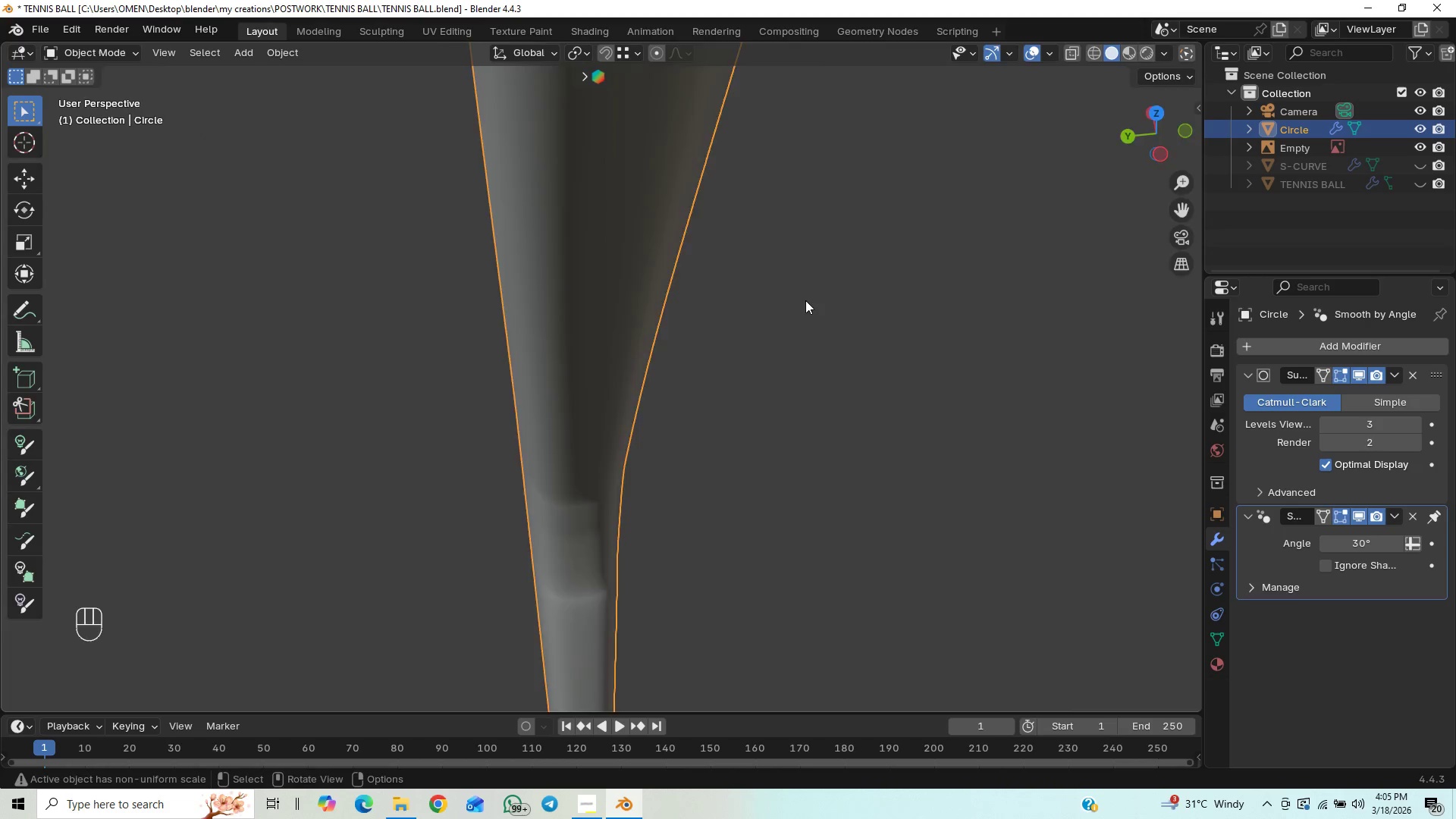 
middle_click([742, 290])
 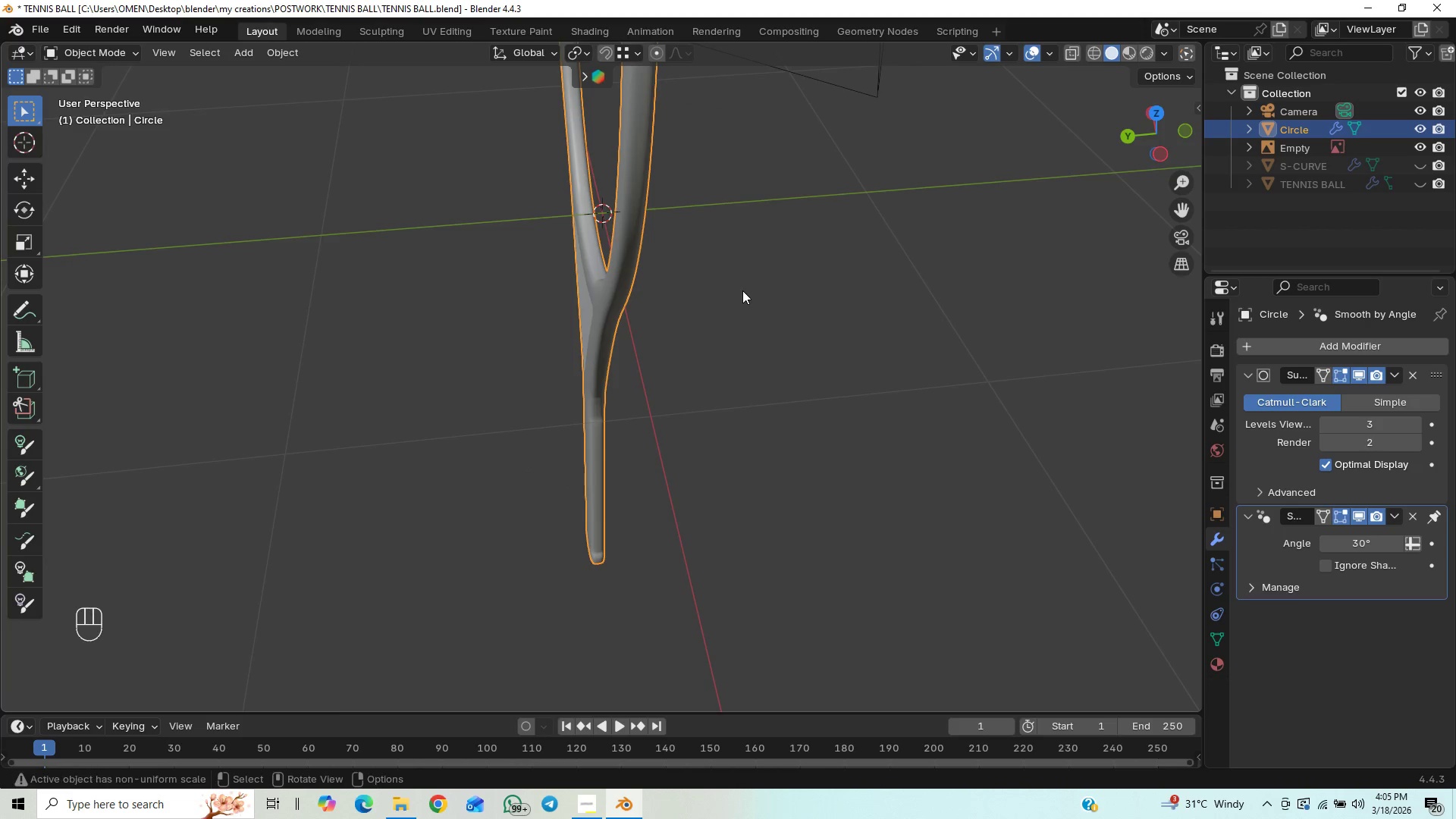 
scroll: coordinate [785, 290], scroll_direction: down, amount: 16.0
 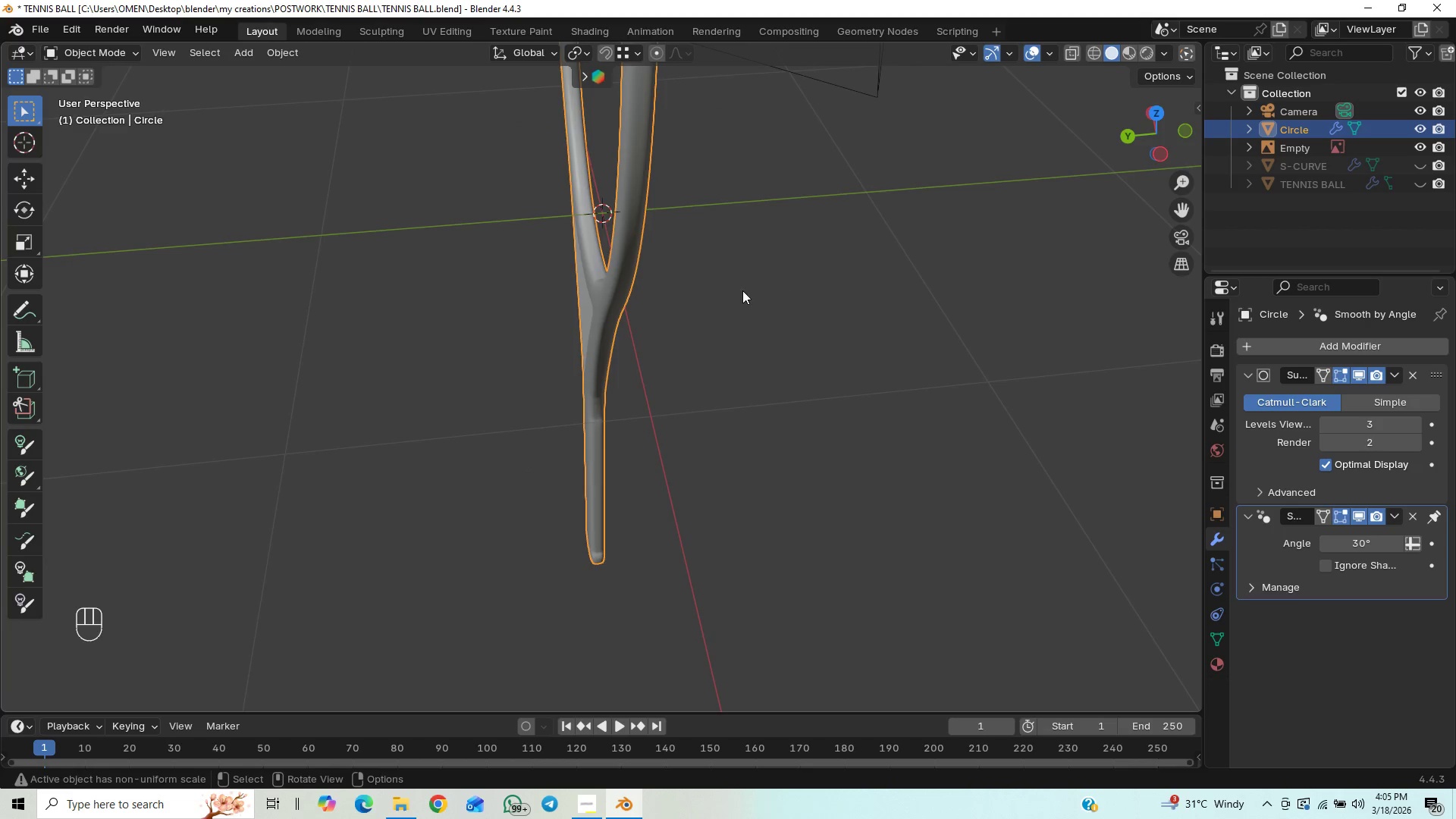 
middle_click([742, 290])
 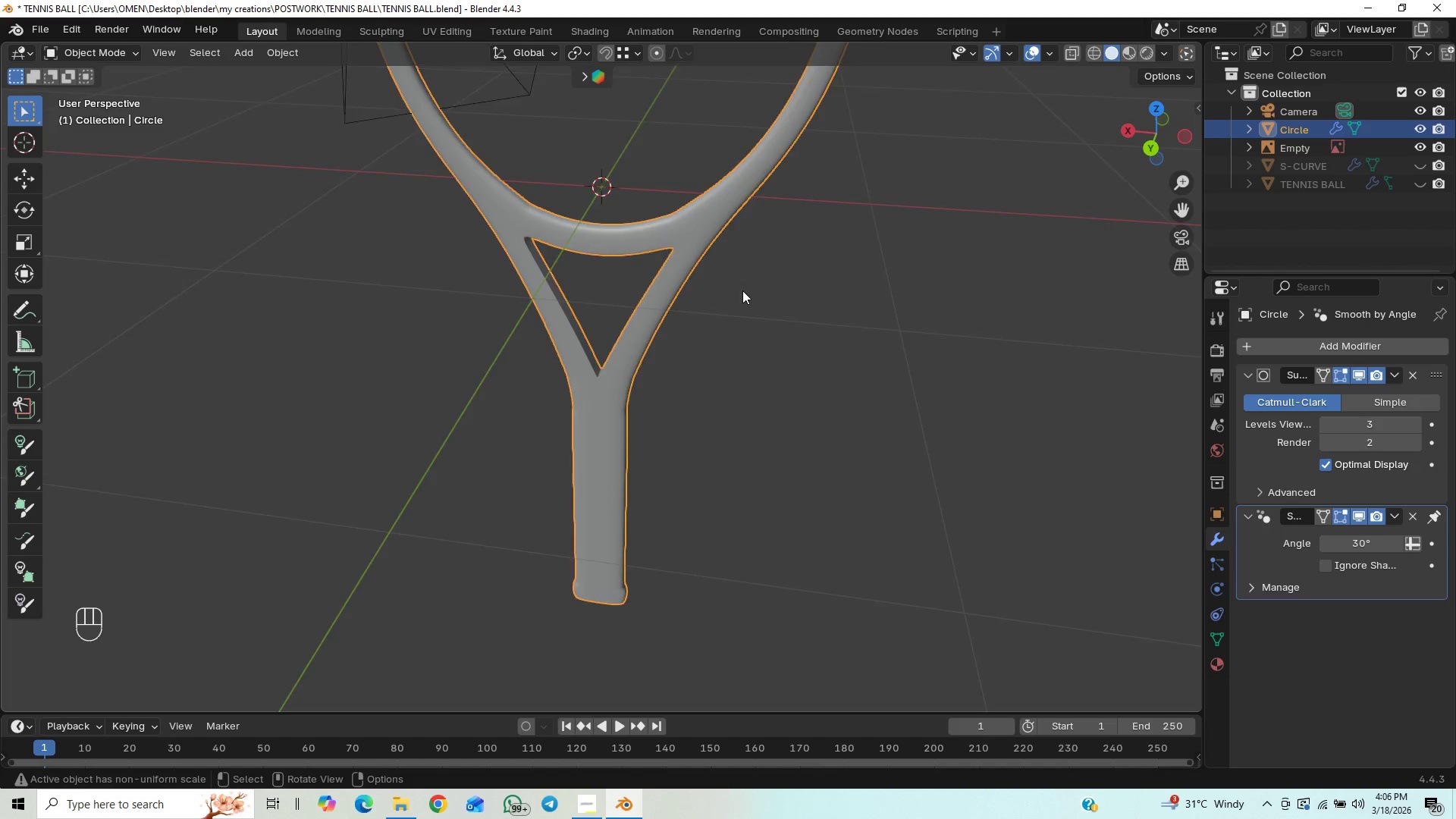 
hold_key(key=ControlLeft, duration=1.5)
 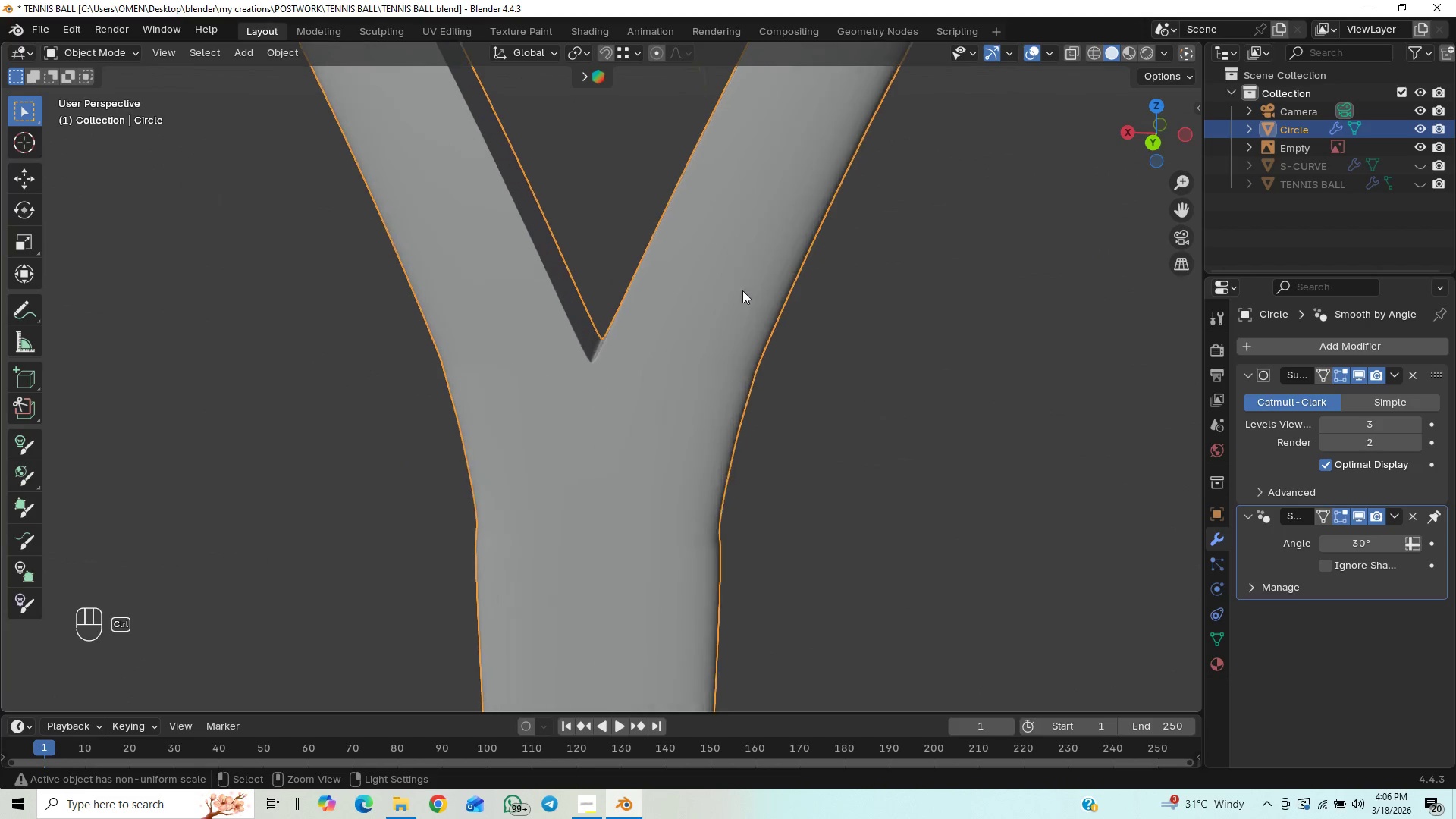 
hold_key(key=ControlLeft, duration=1.52)
 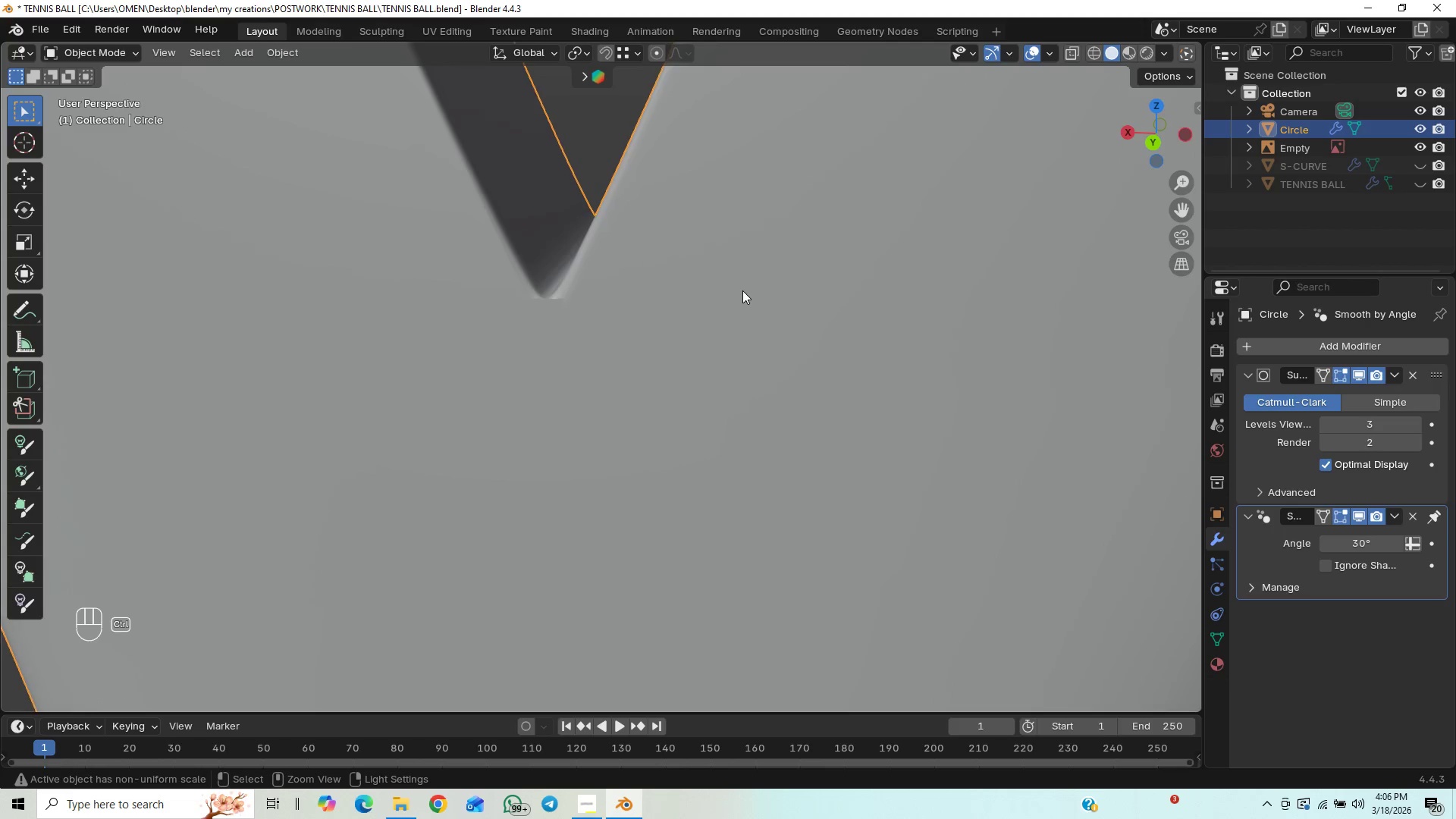 
hold_key(key=ControlLeft, duration=1.51)
 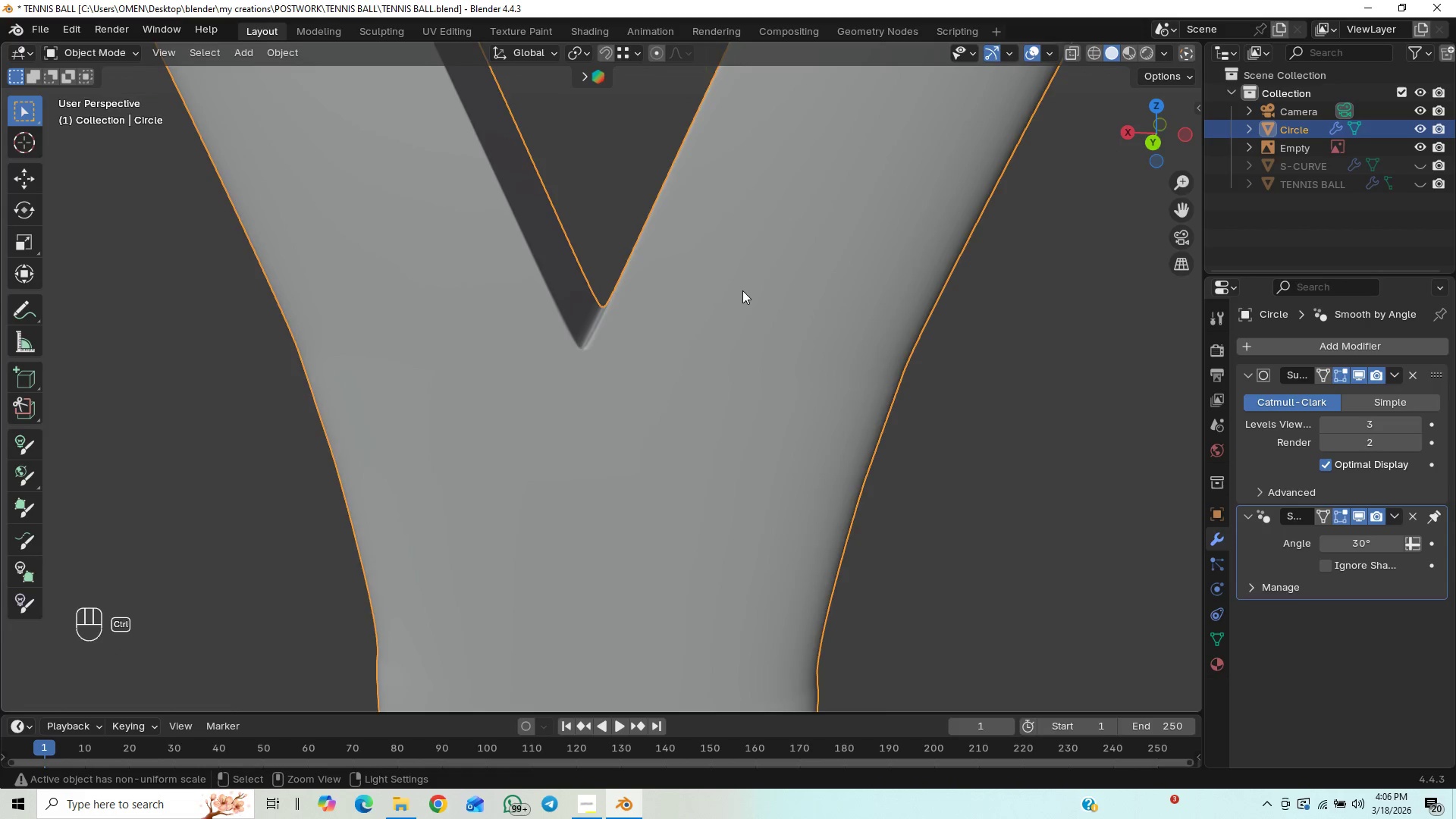 
hold_key(key=ControlLeft, duration=1.52)
 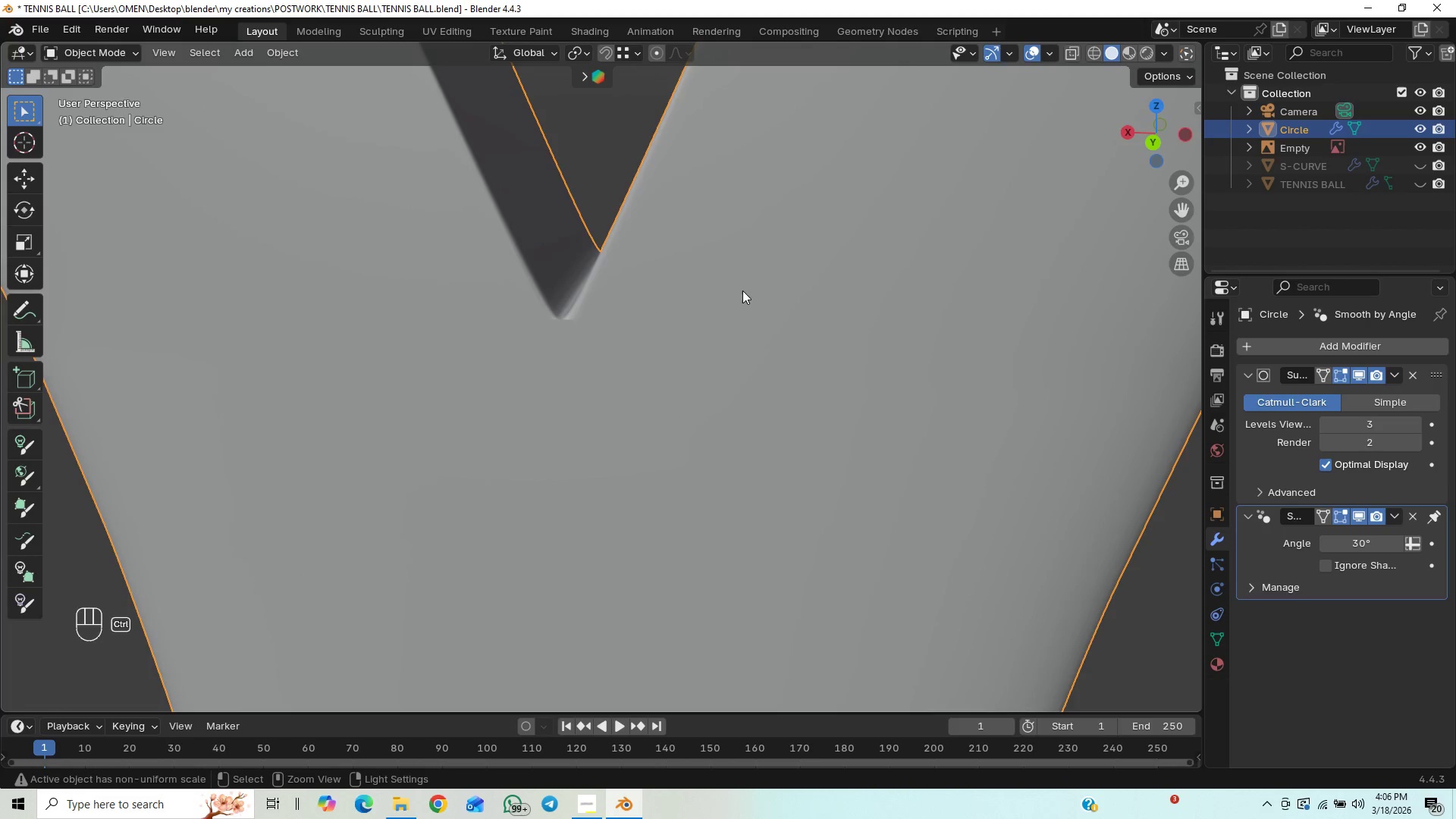 
key(Control+ControlLeft)
 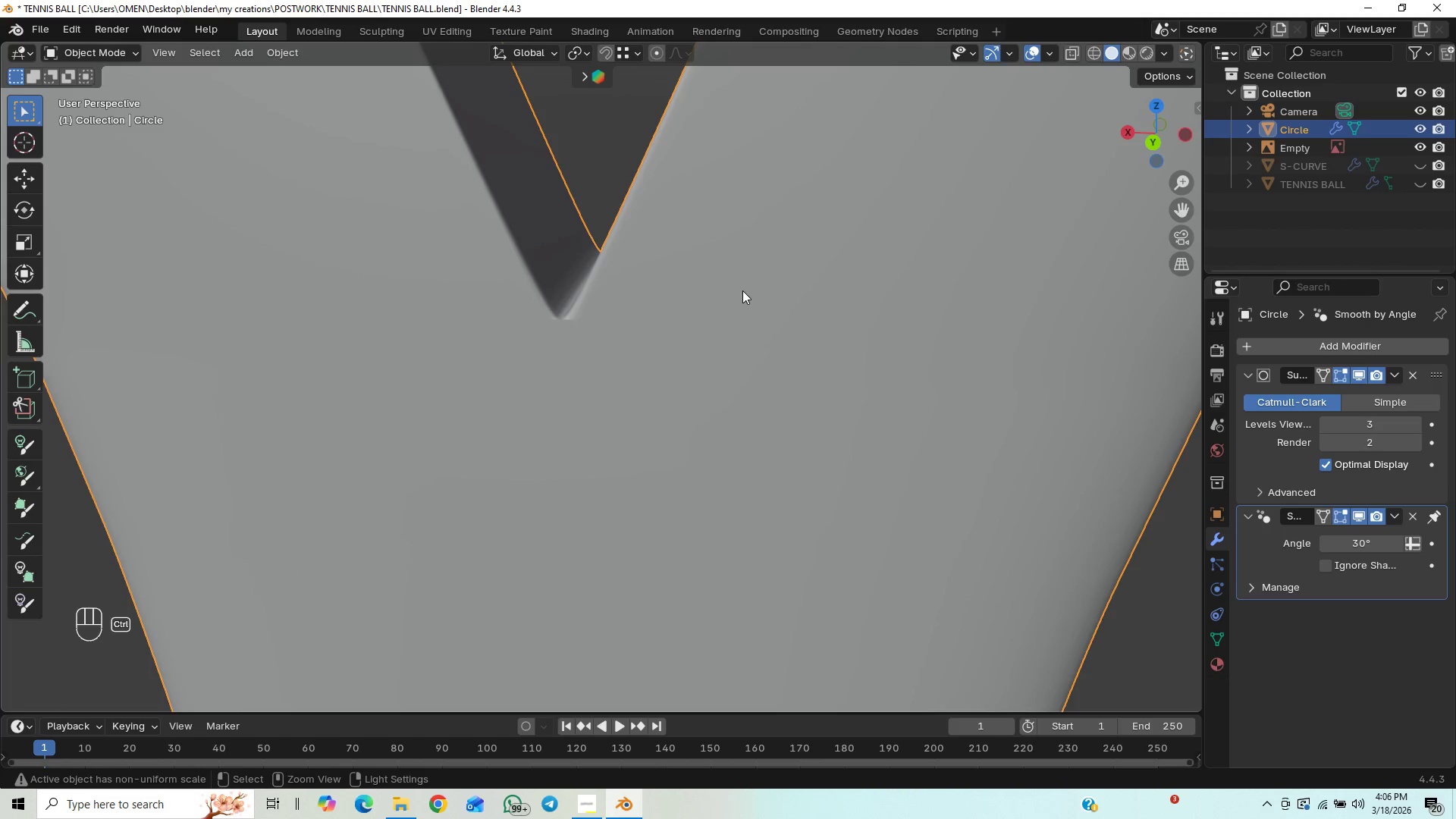 
key(Control+S)
 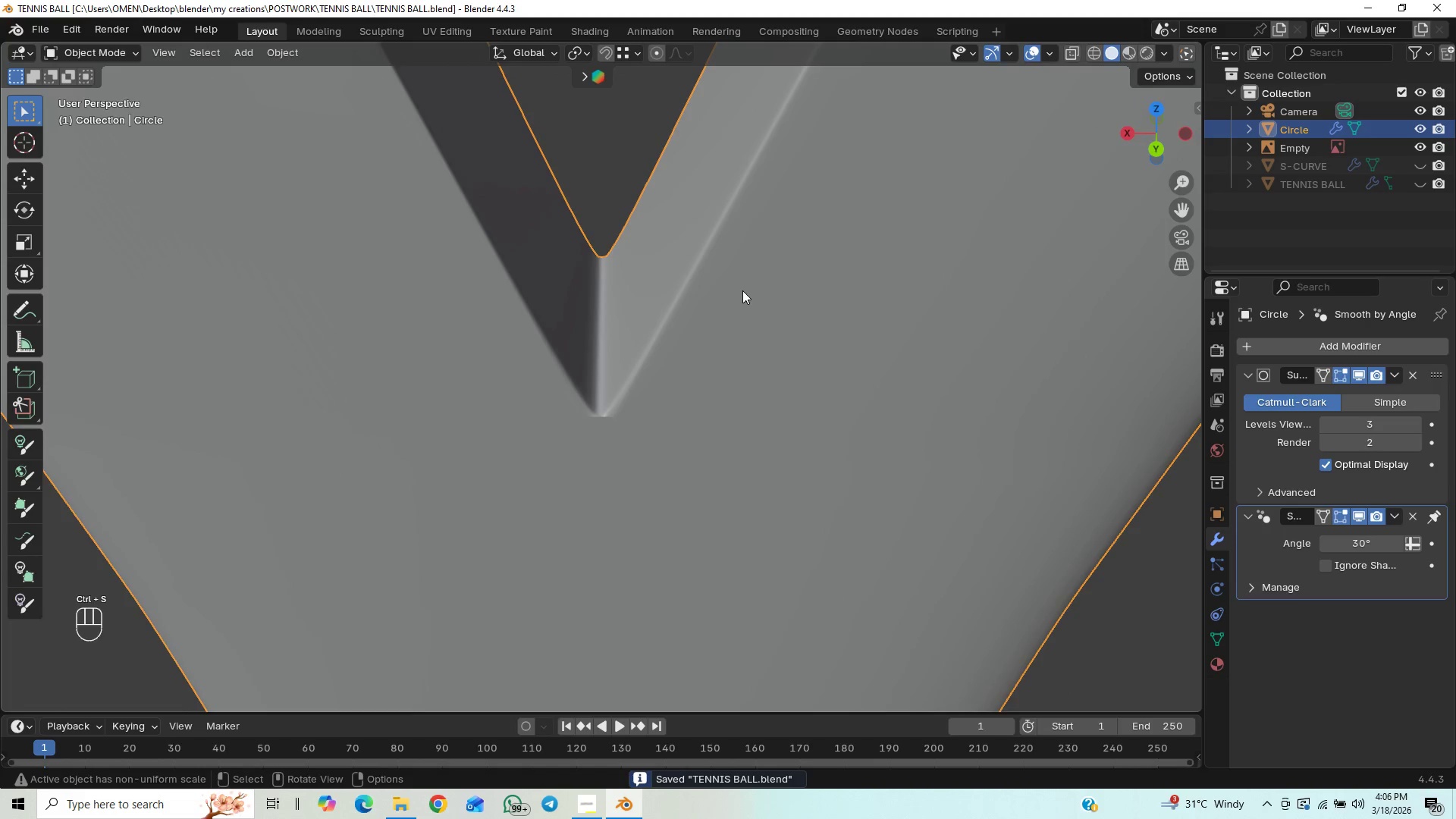 
key(Tab)
 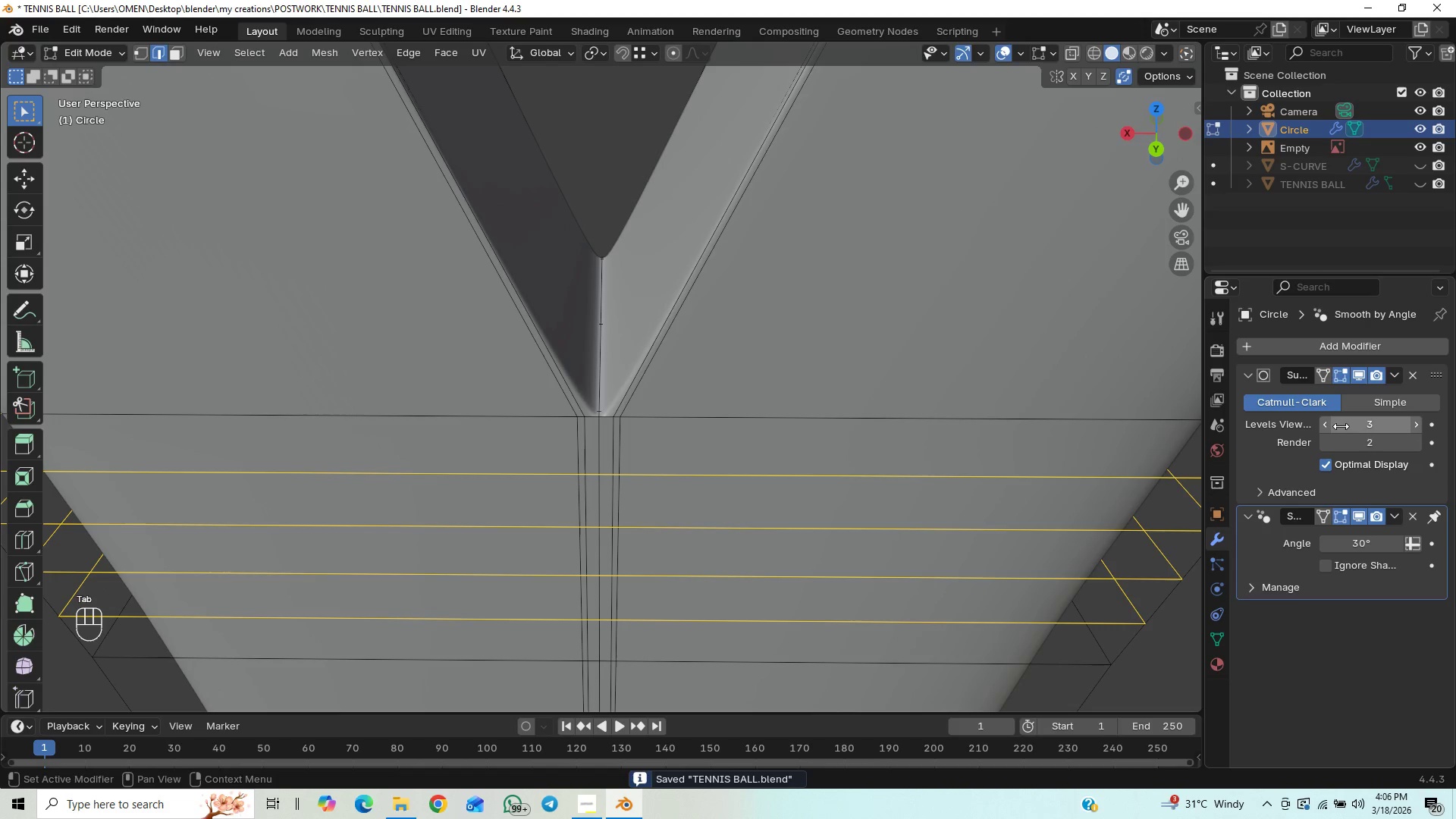 
left_click([1329, 427])
 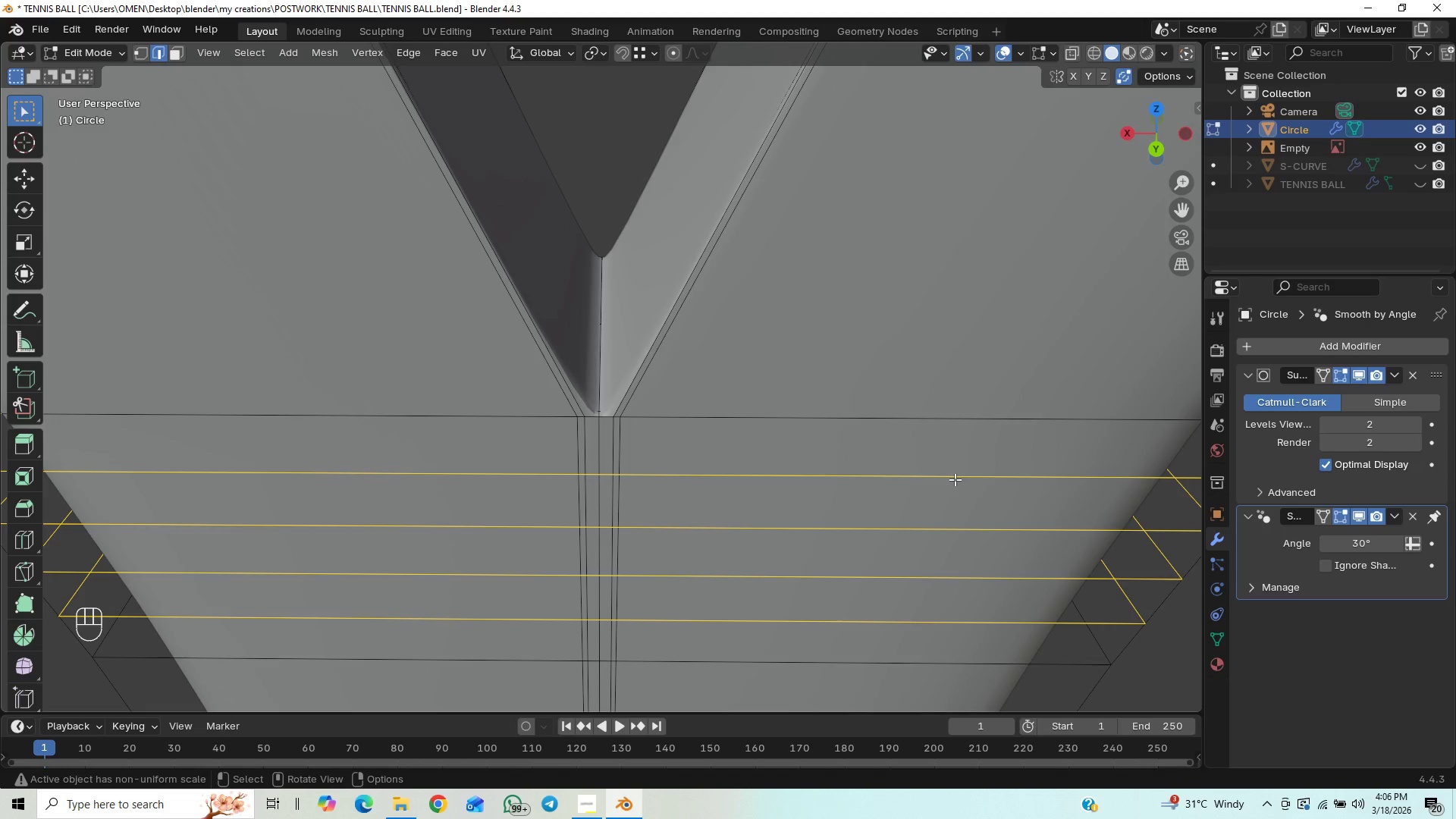 
key(Tab)
 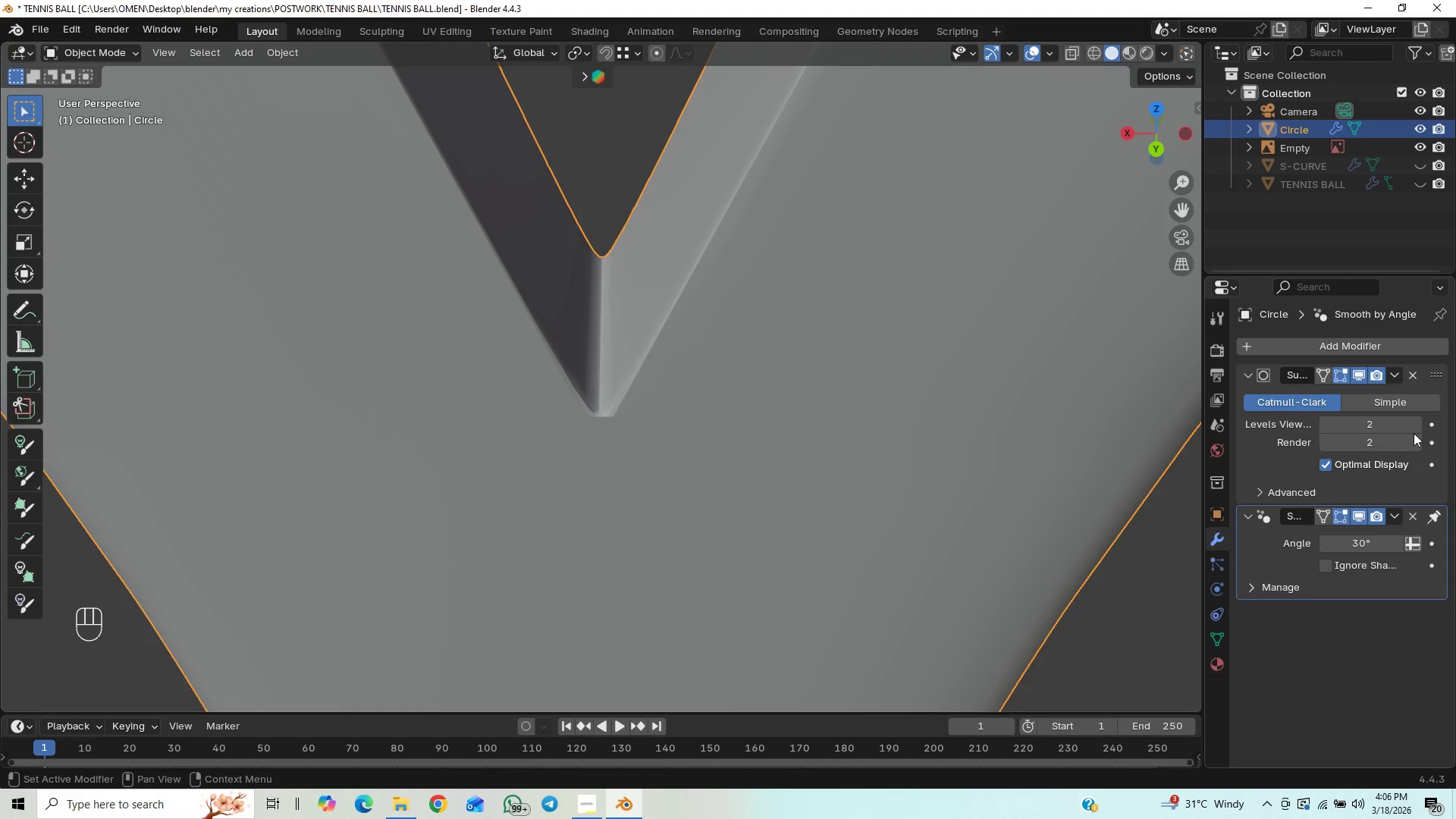 
left_click([1417, 418])
 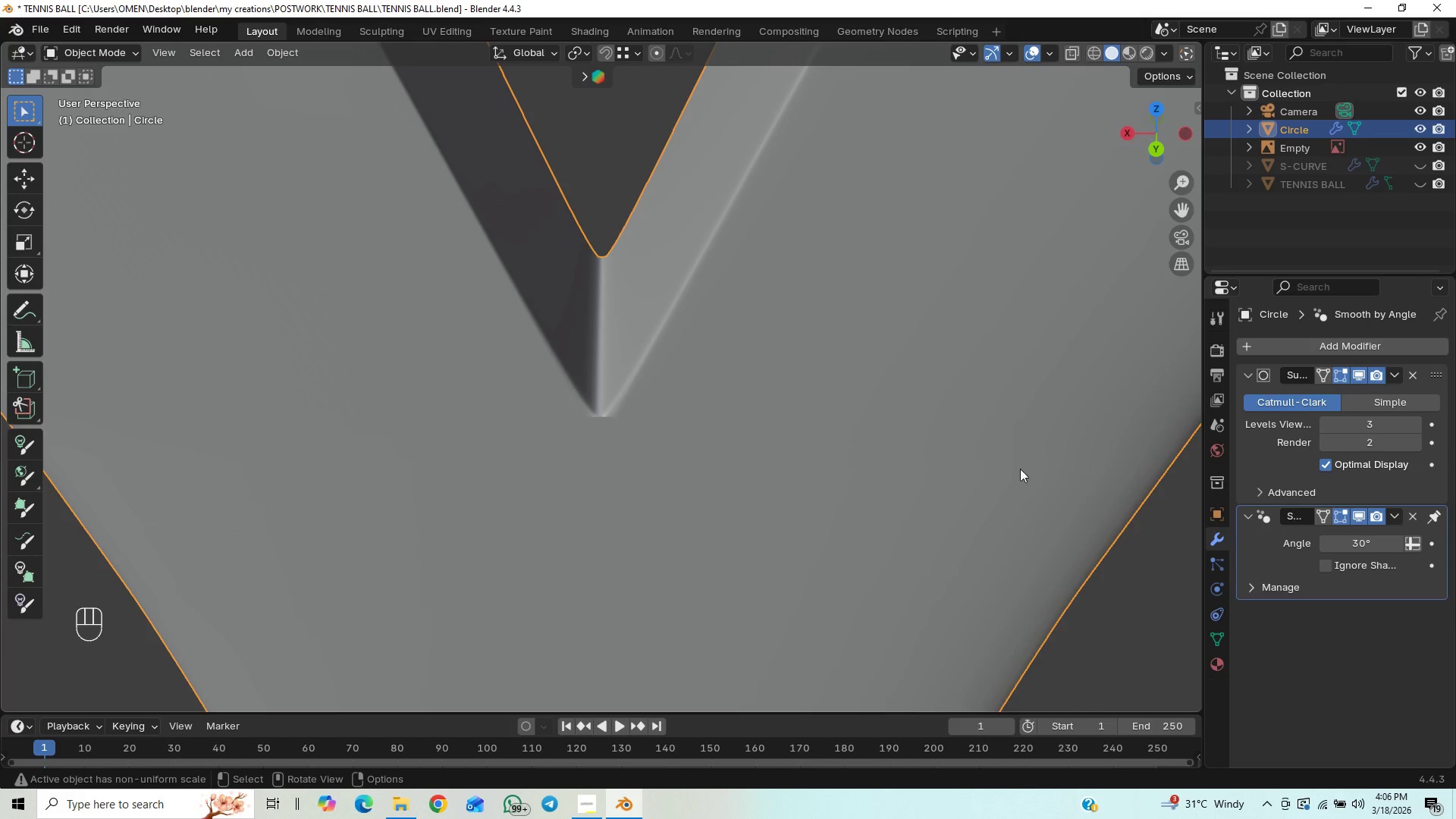 
key(Tab)
 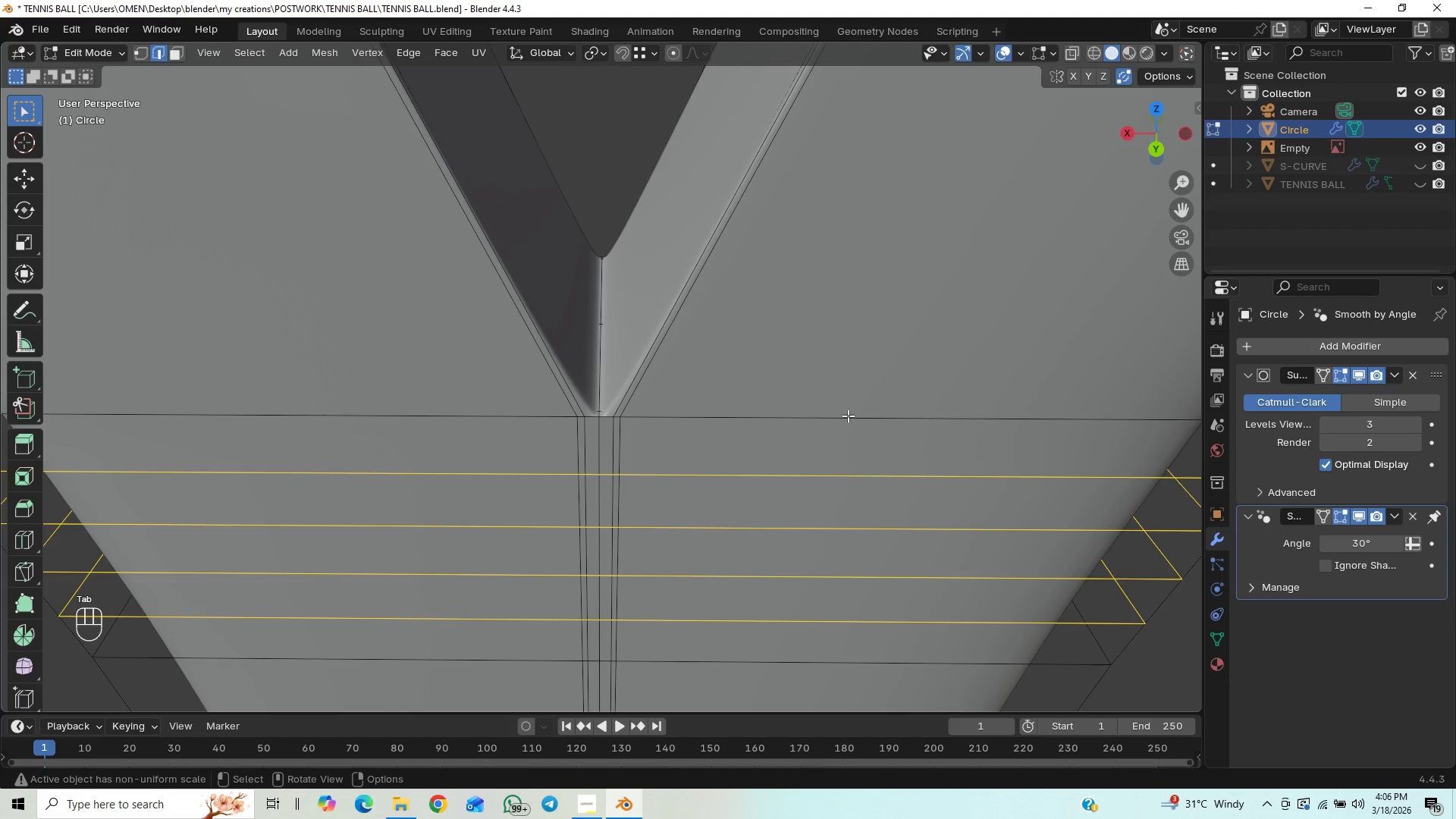 
left_click([852, 419])
 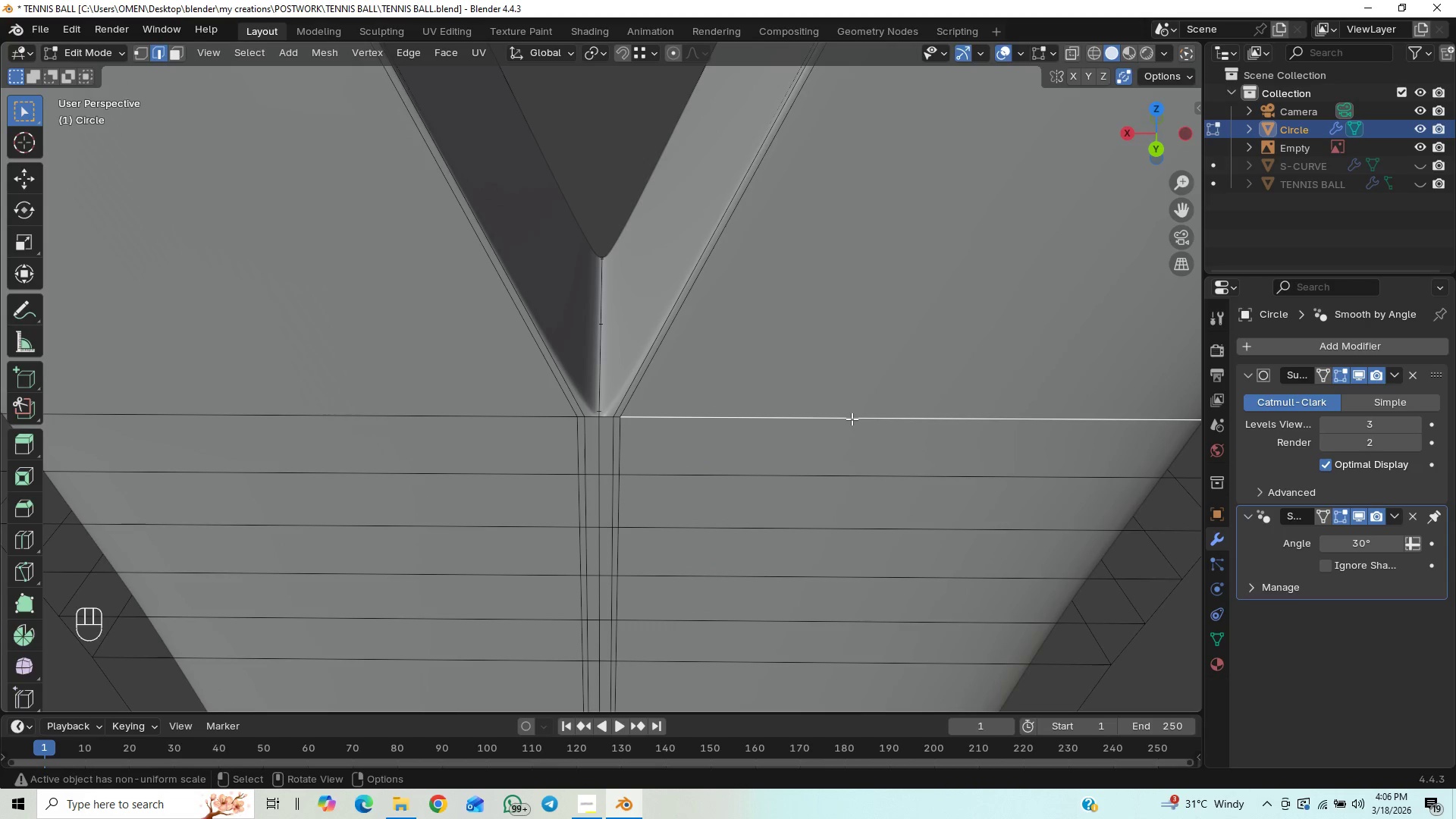 
hold_key(key=AltLeft, duration=0.72)
left_click([852, 419])
 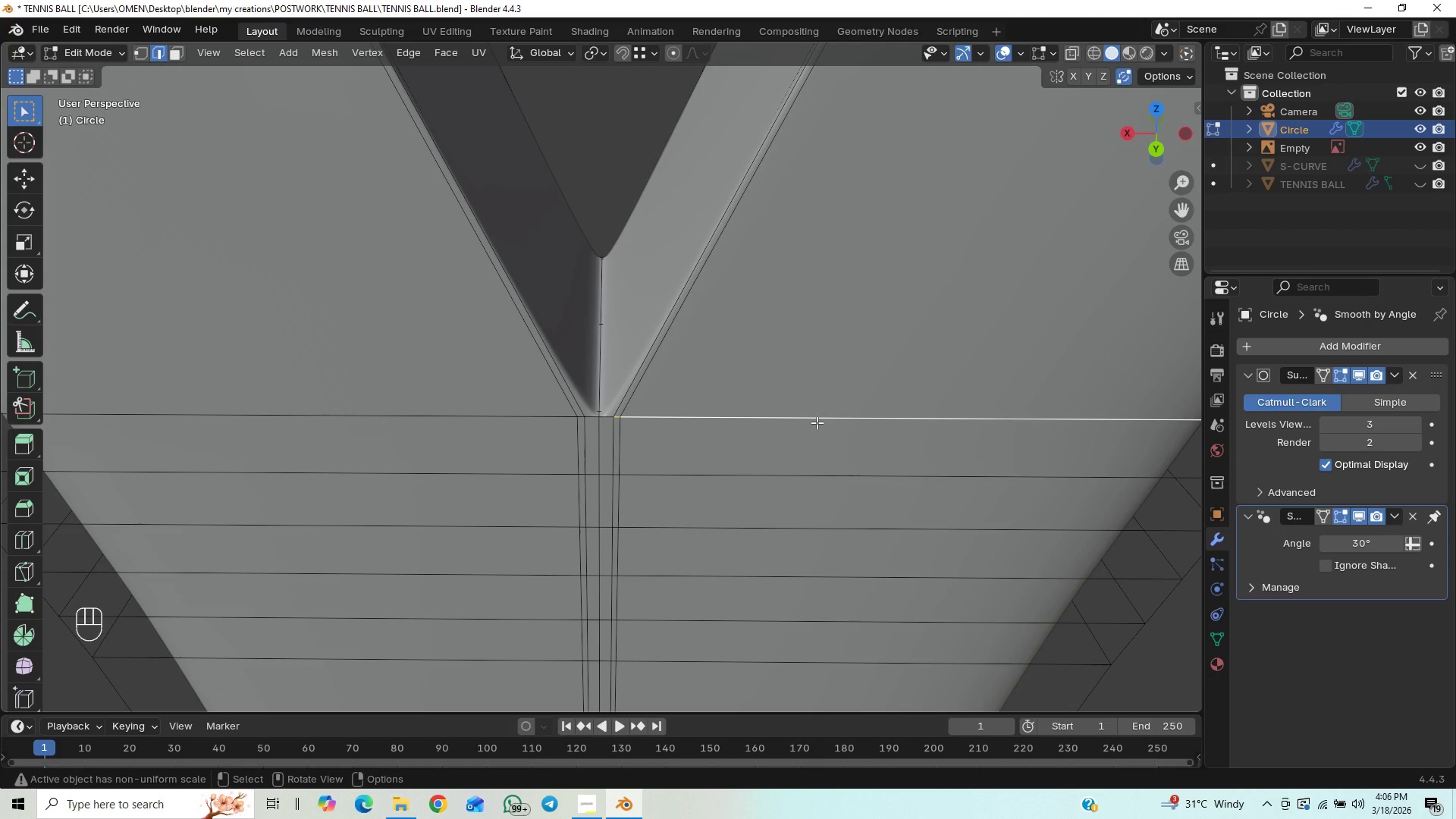 
hold_key(key=ShiftLeft, duration=1.5)
 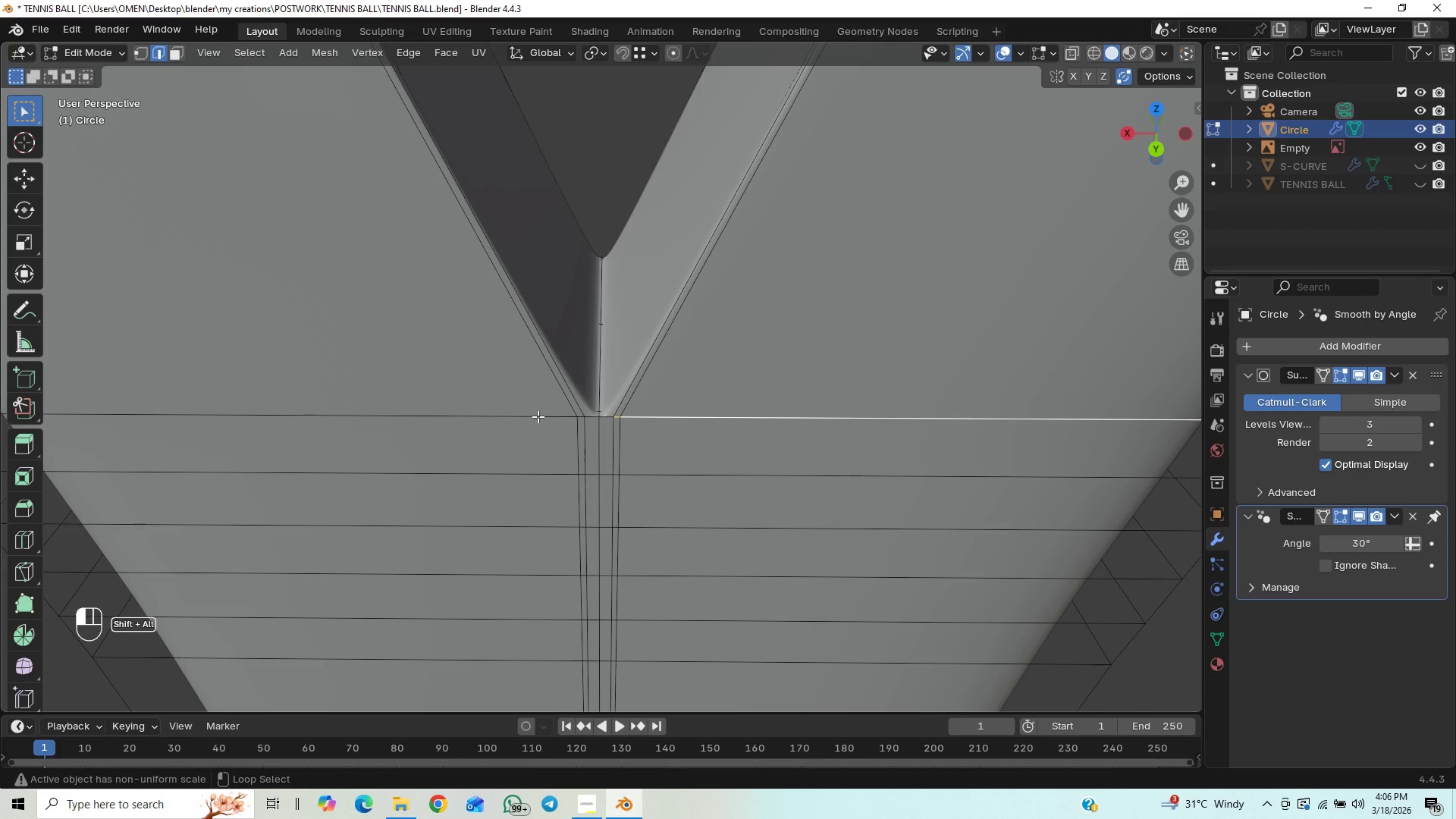 
hold_key(key=ShiftLeft, duration=2.7)
hold_key(key=AltLeft, duration=1.53)
left_click([538, 416])
 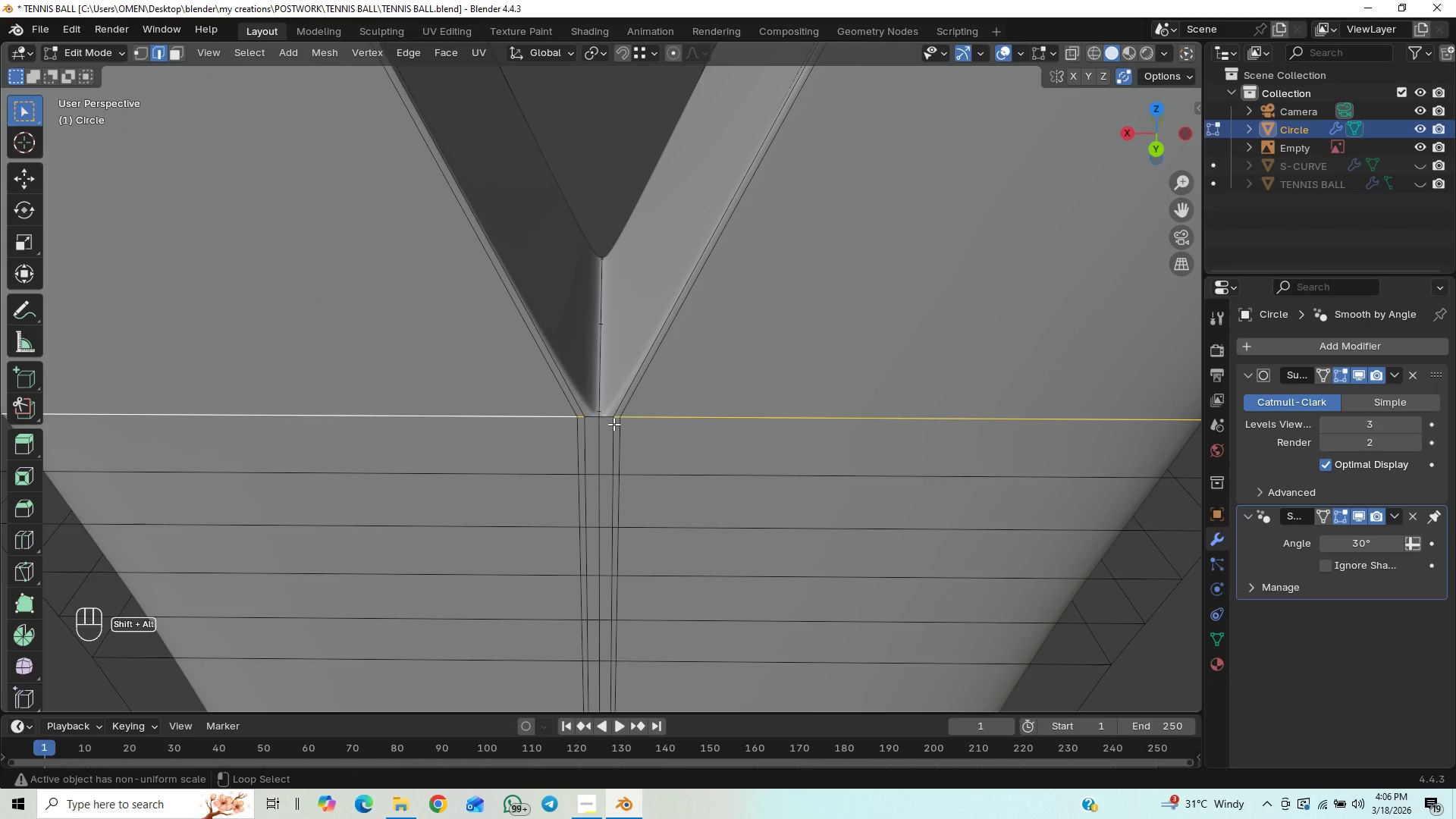 
hold_key(key=AltLeft, duration=1.06)
left_click([606, 419])
 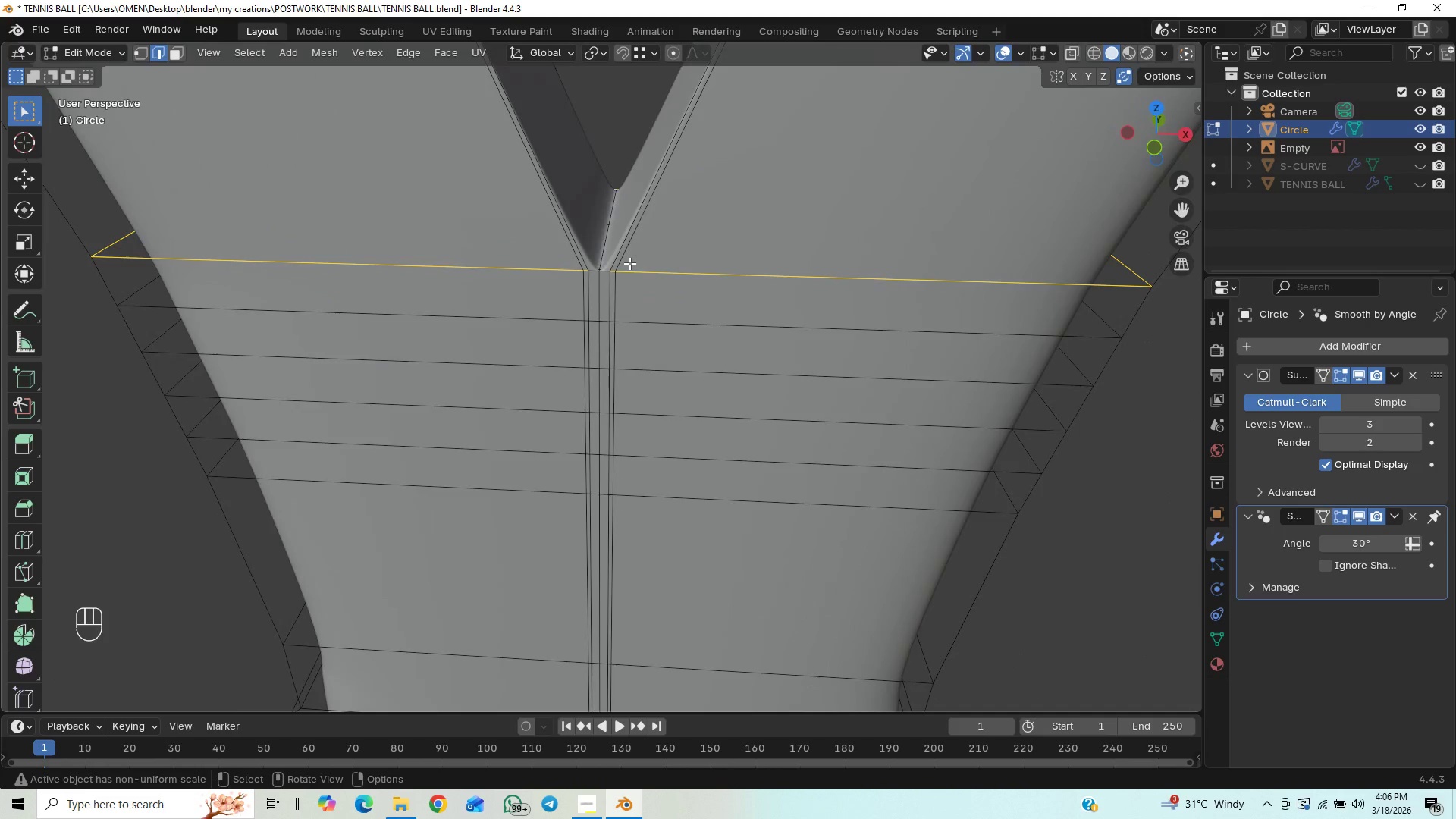 
hold_key(key=ShiftLeft, duration=2.36)
hold_key(key=AltLeft, duration=1.08)
left_click([611, 272])
 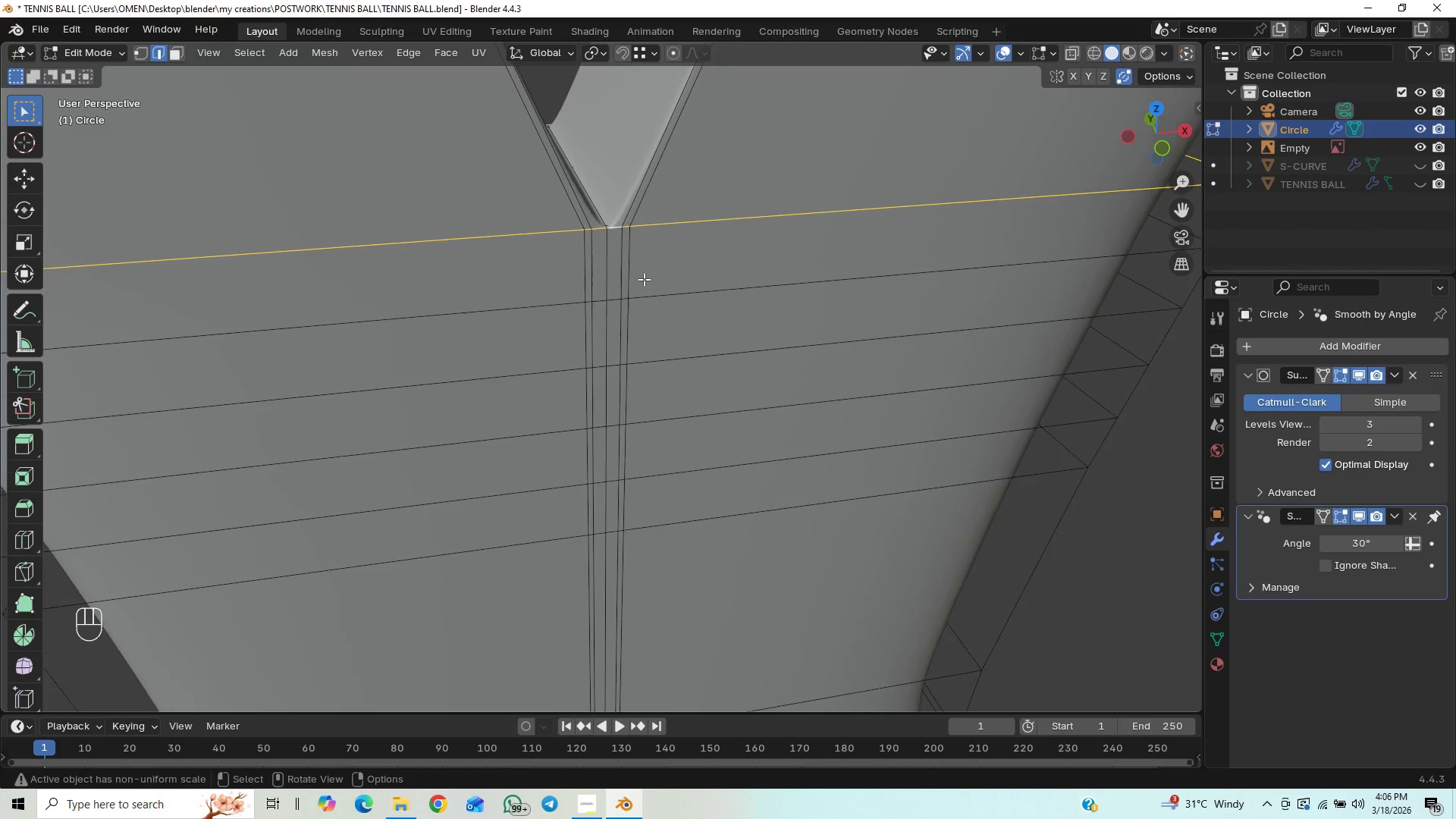 
hold_key(key=ShiftLeft, duration=1.47)
 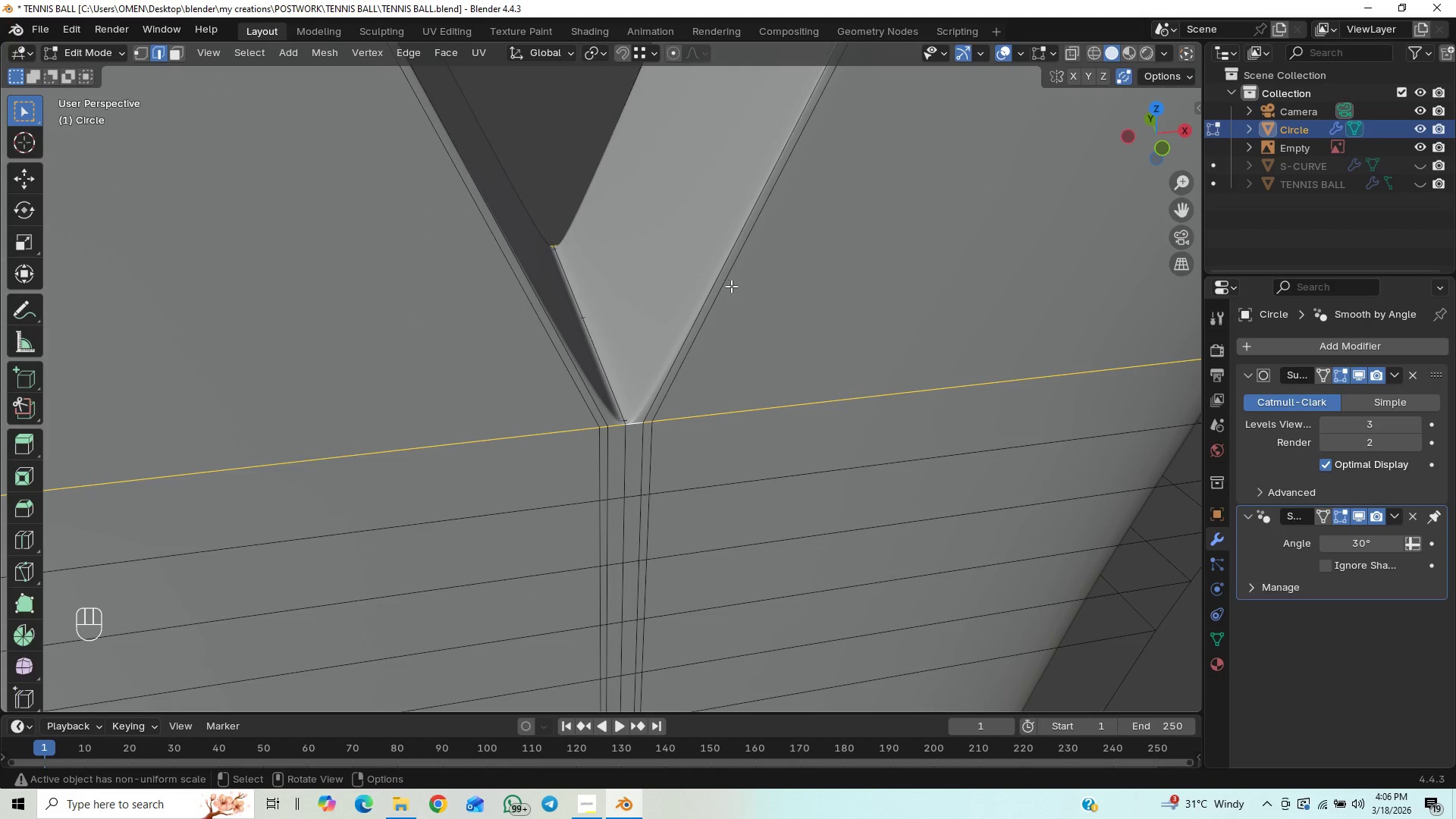 
type(GZ)
 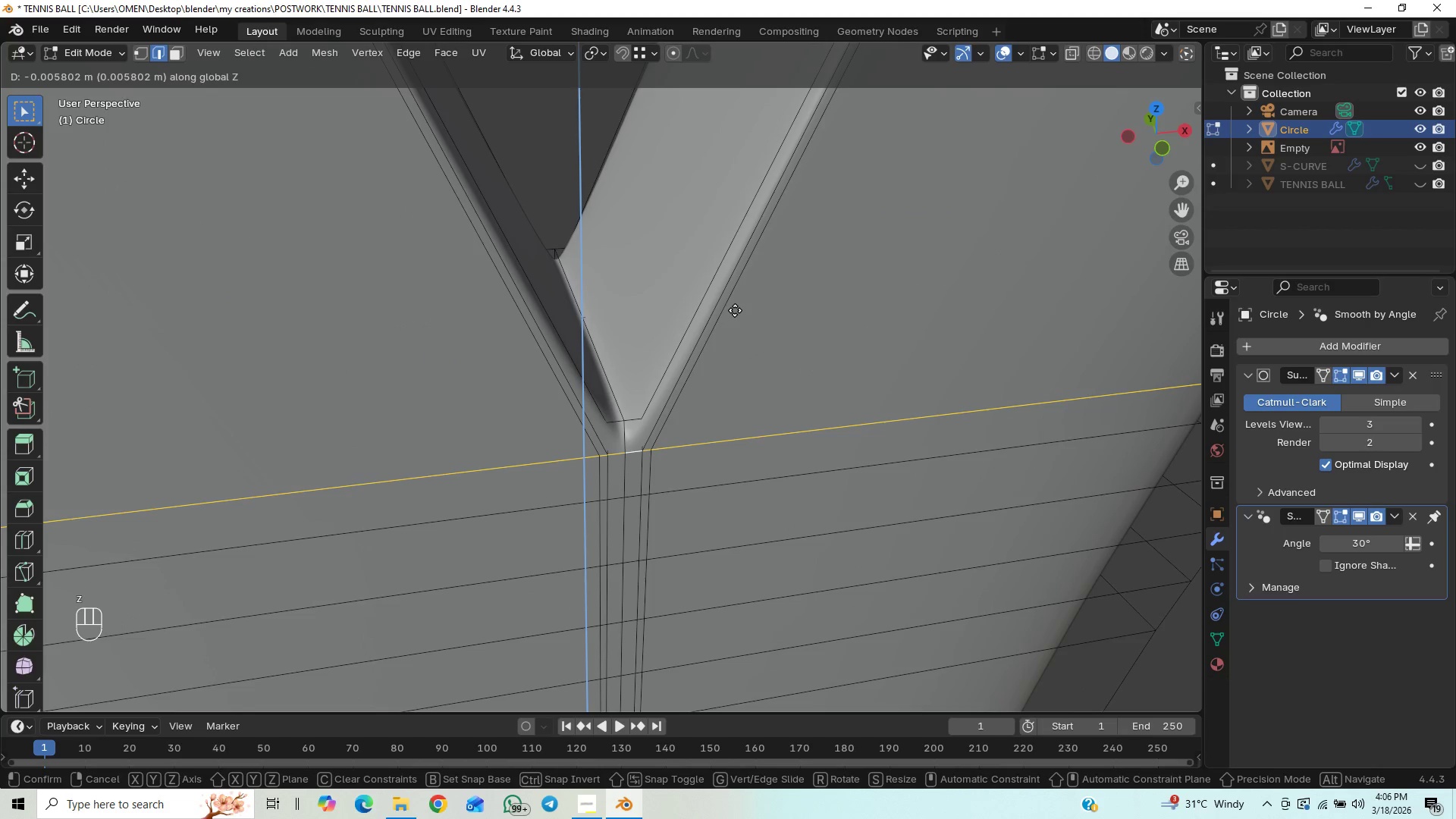 
left_click([735, 310])
 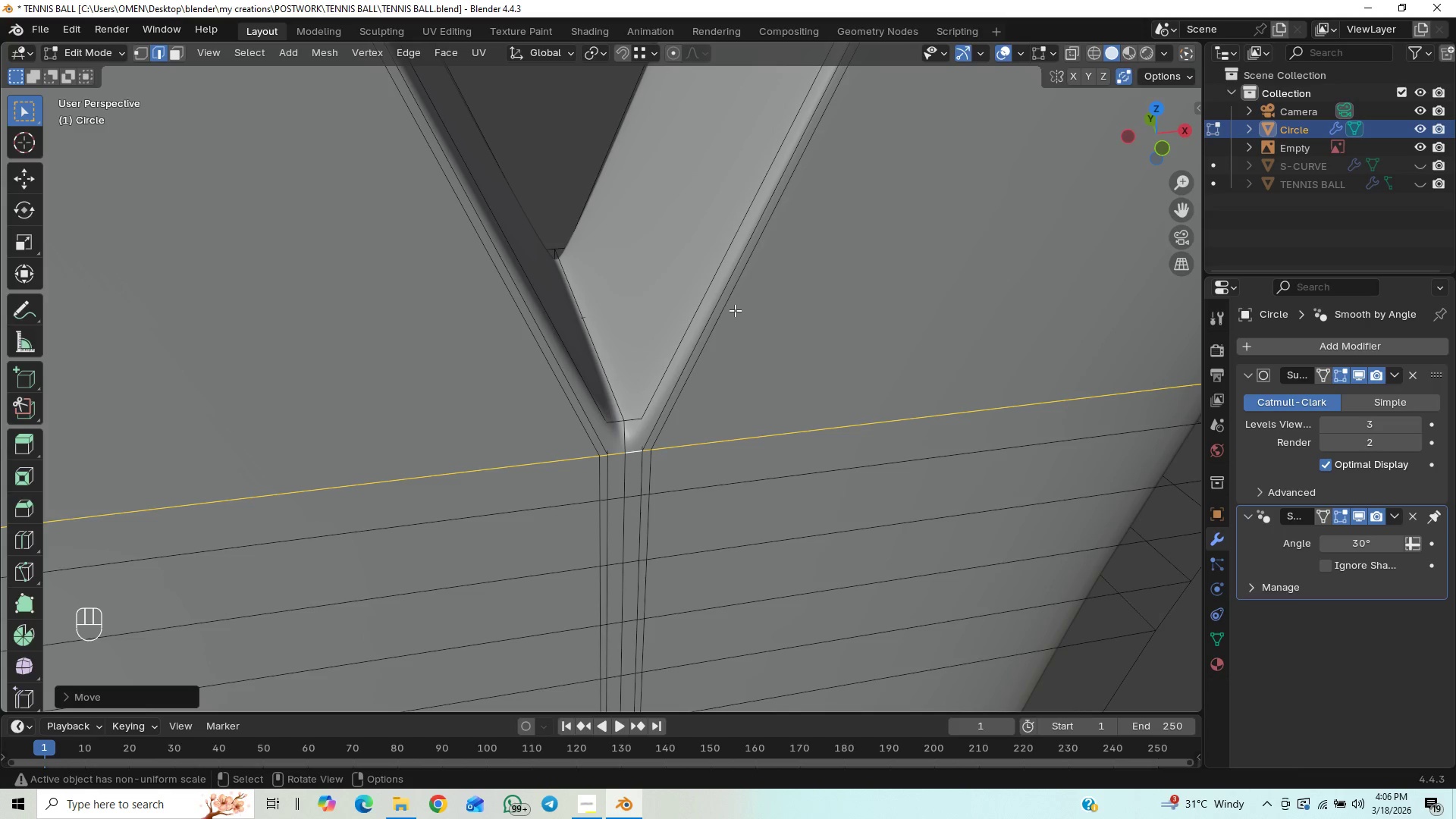 
key(Tab)
 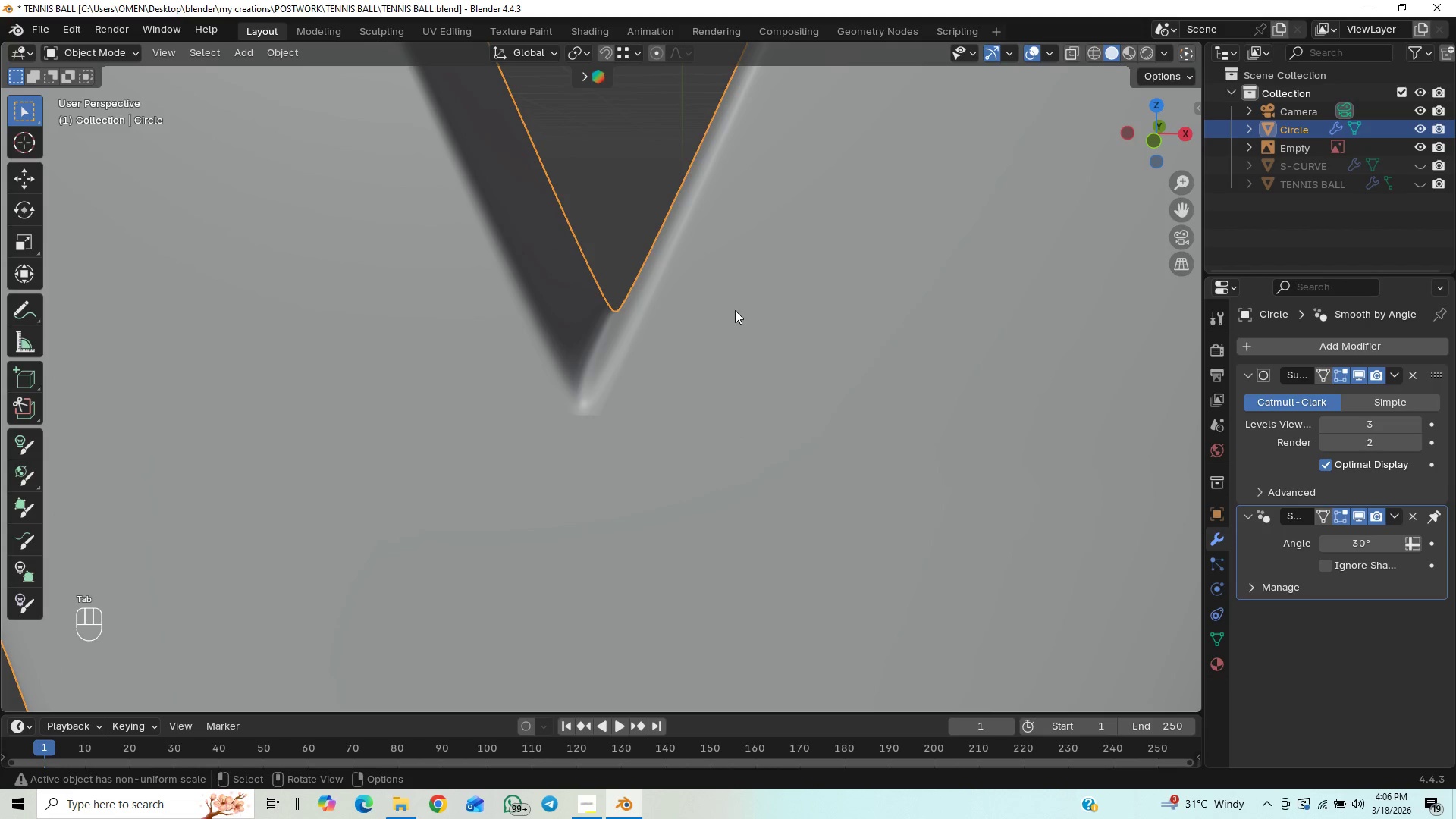 
wait(8.38)
 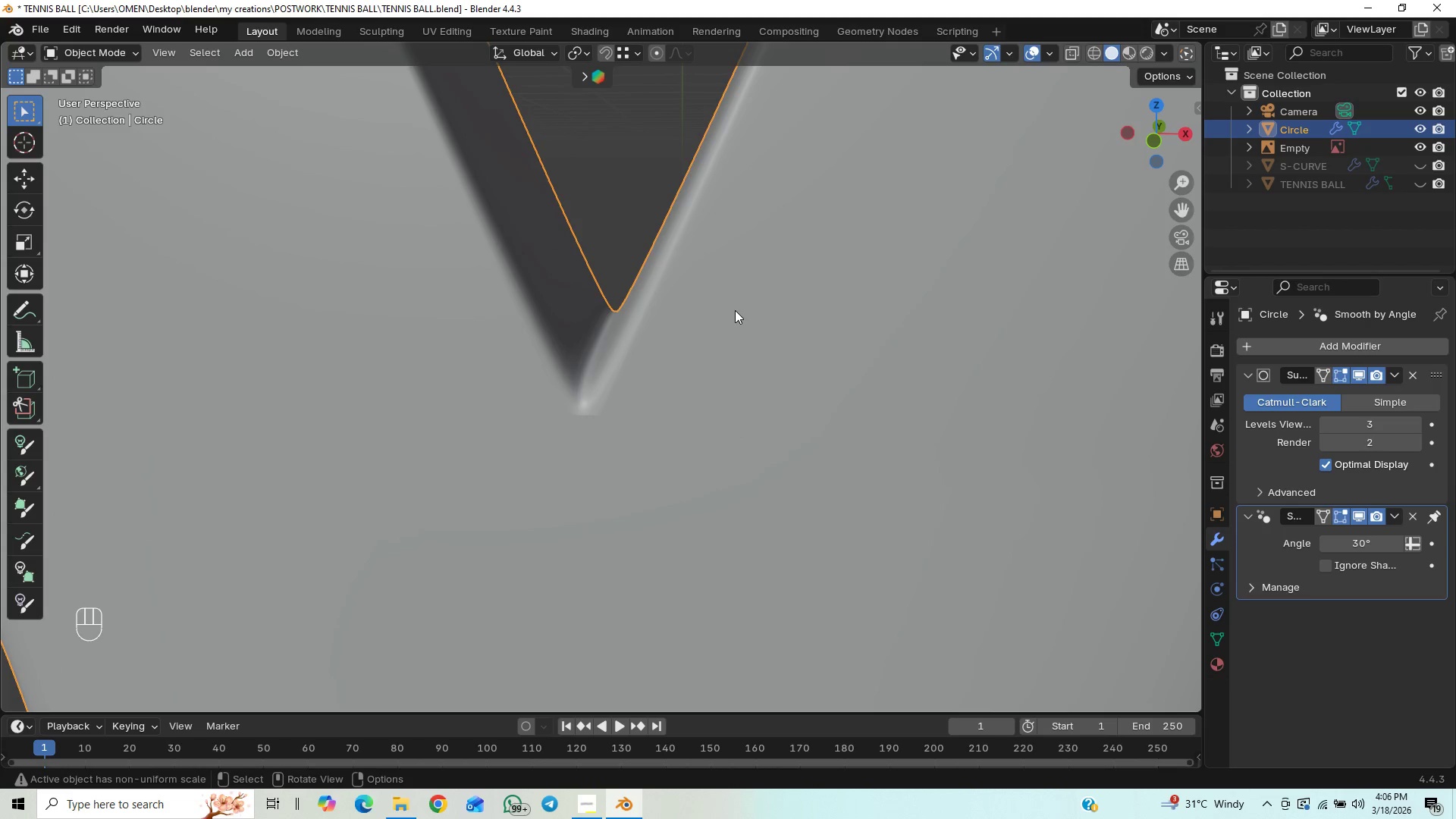 
key(Control+S)
 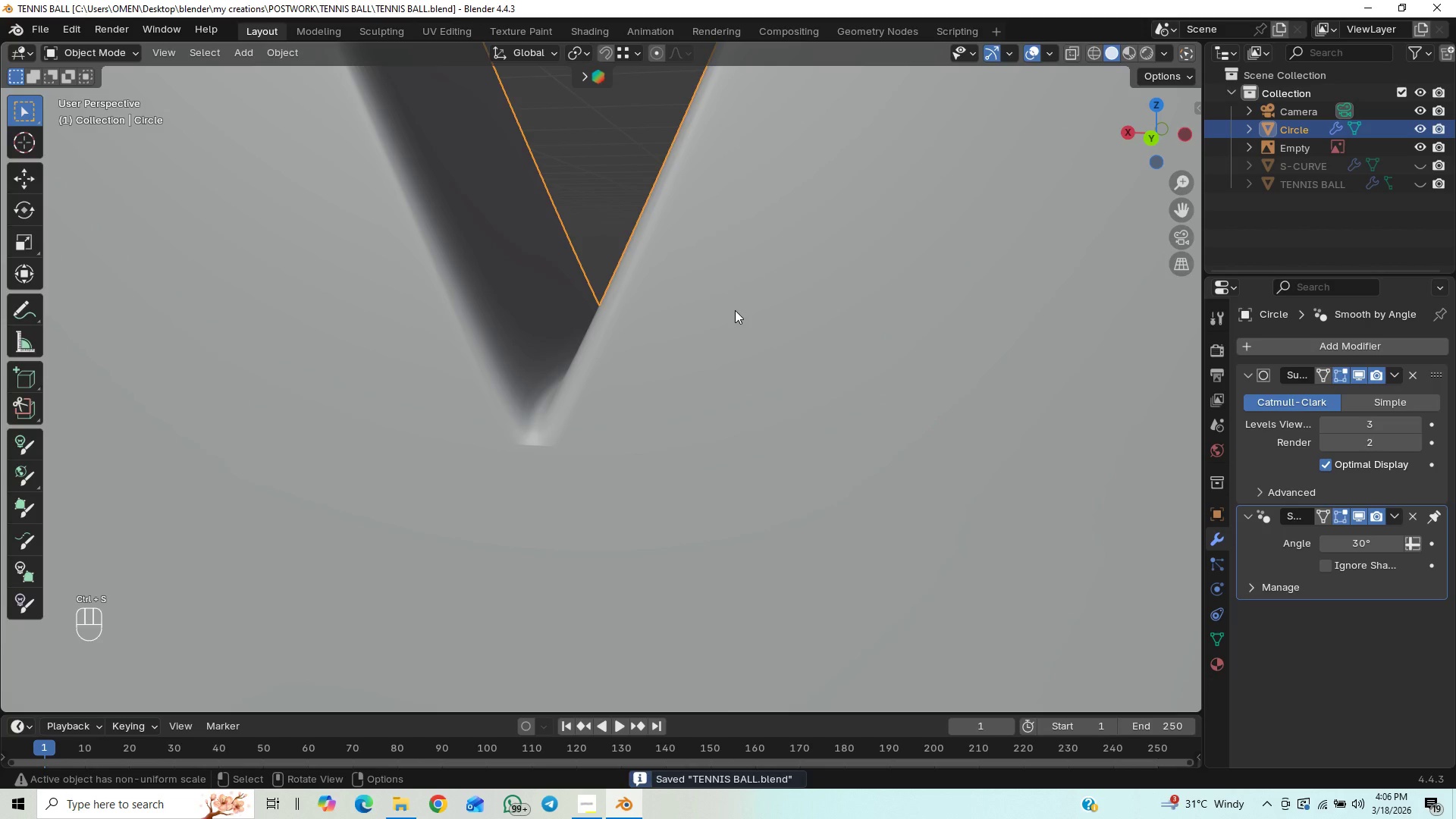 
key(Tab)
 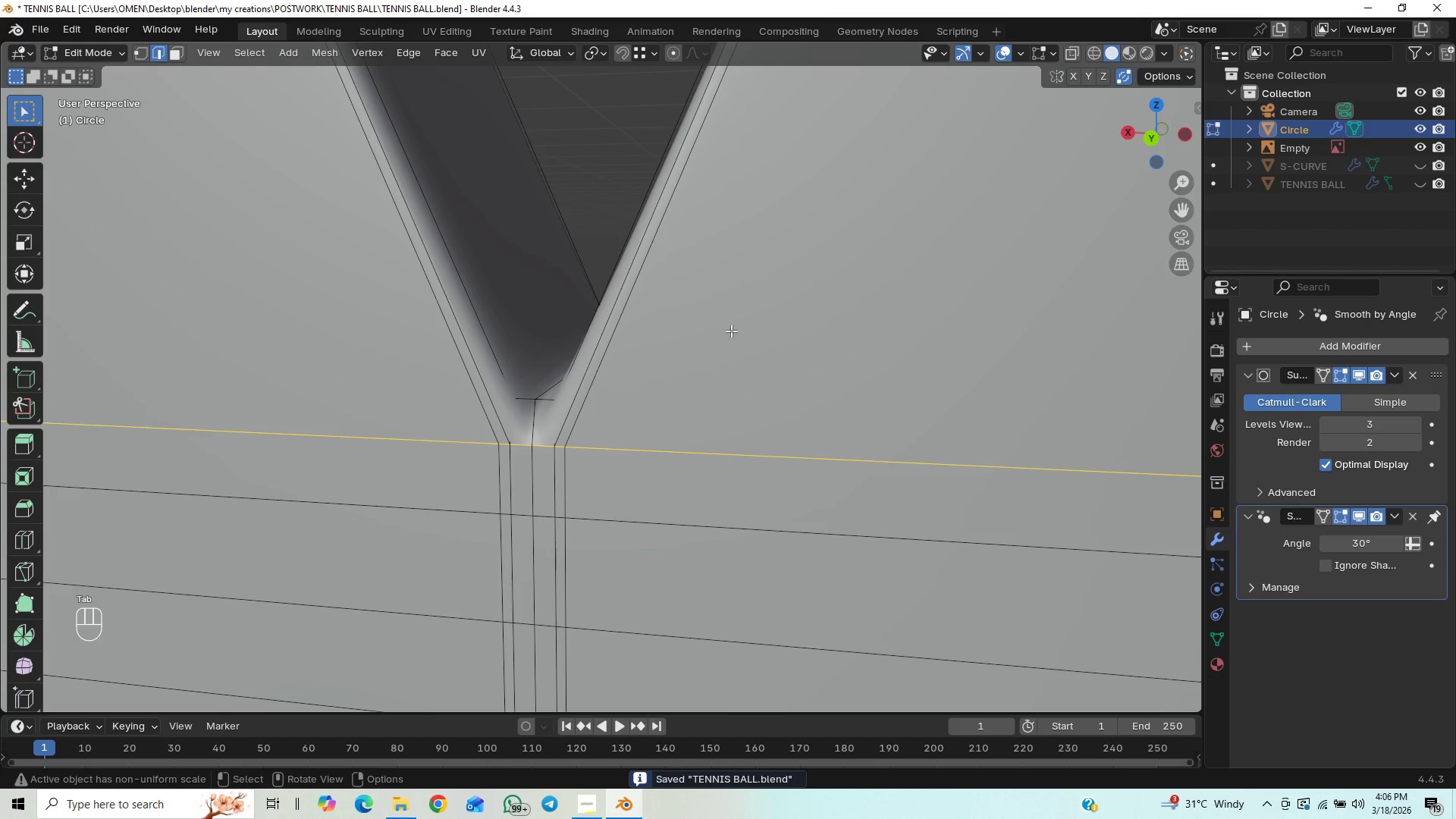 
key(S)
 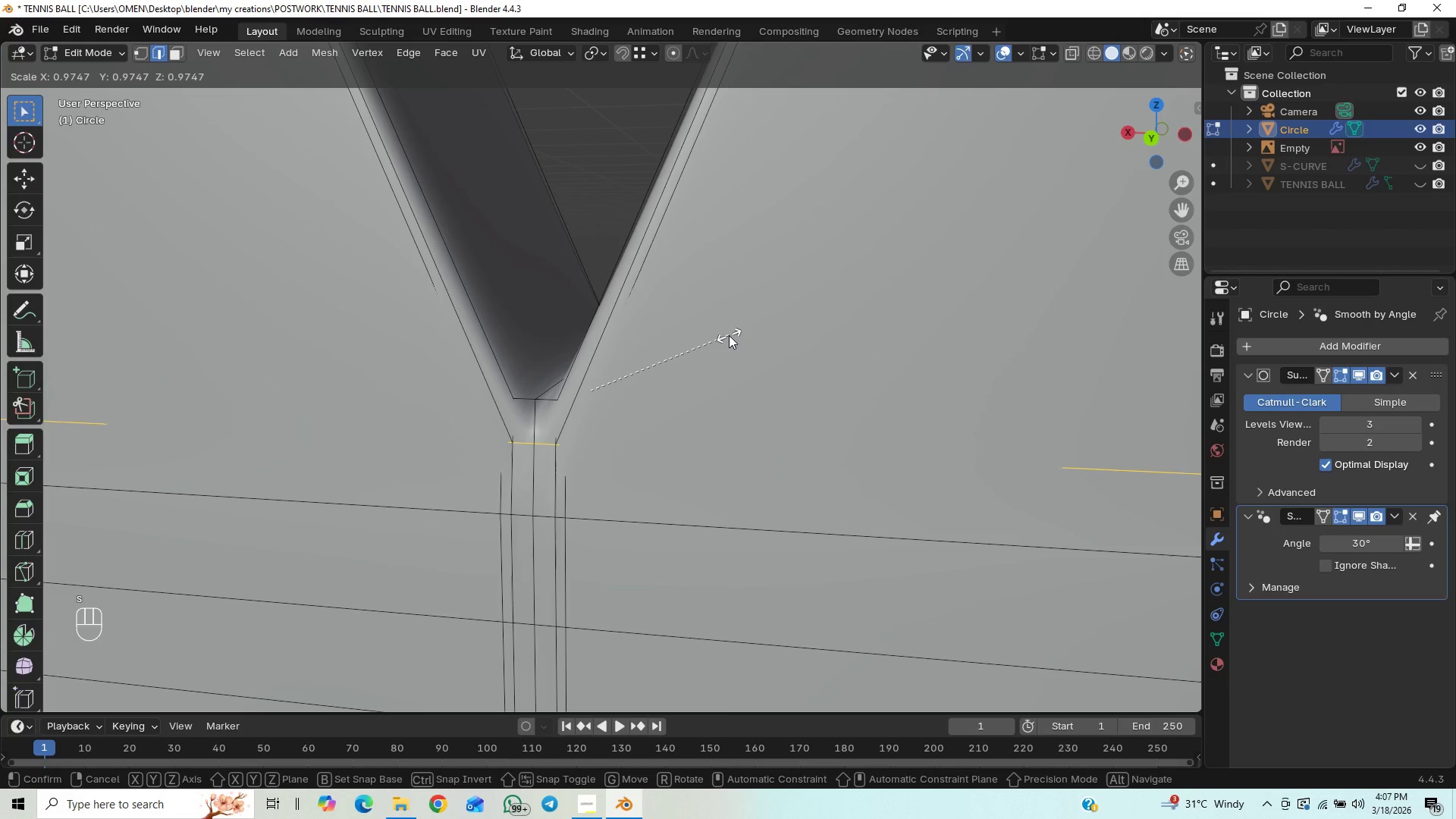 
key(Tab)
 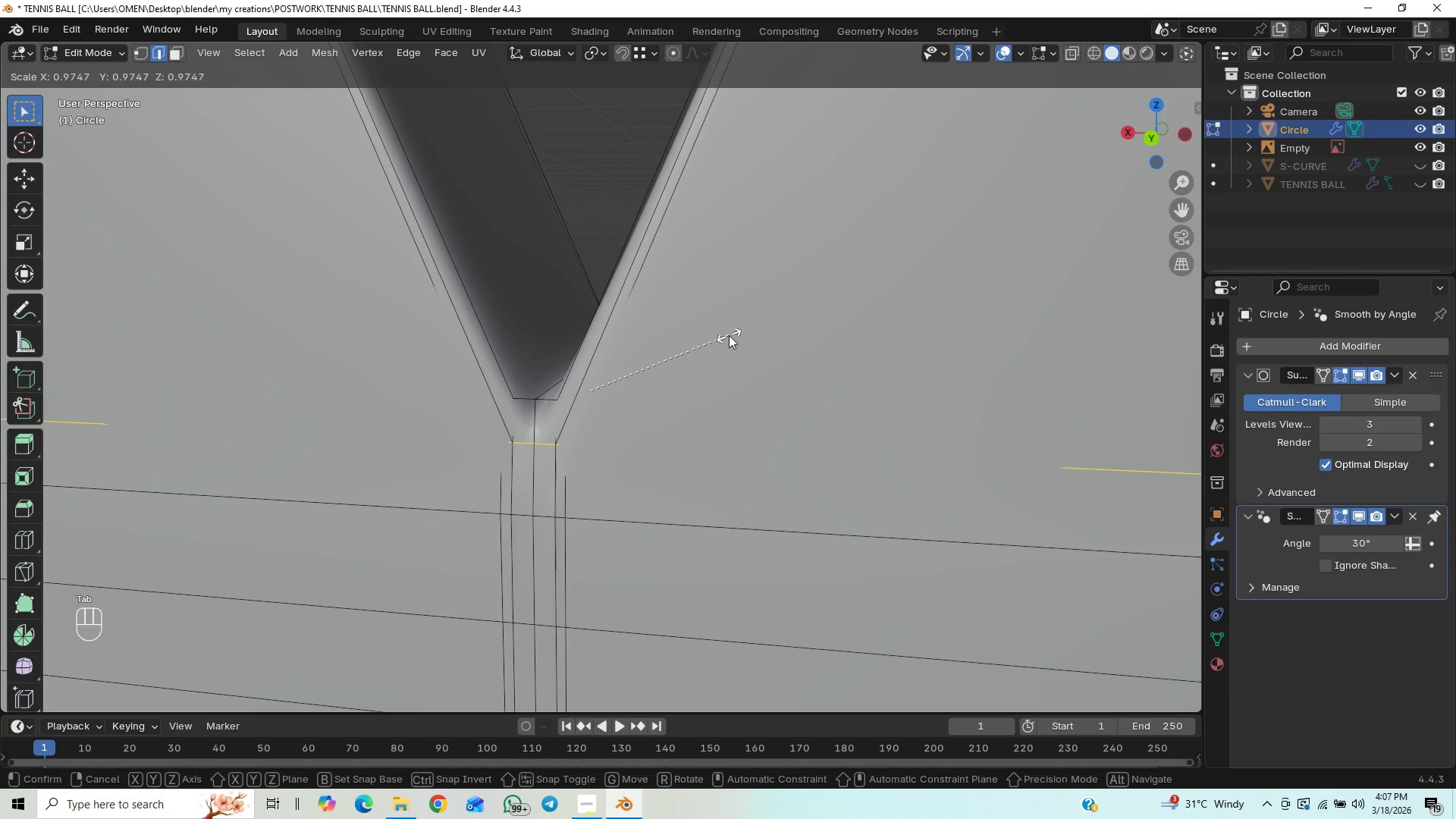 
left_click([729, 335])
 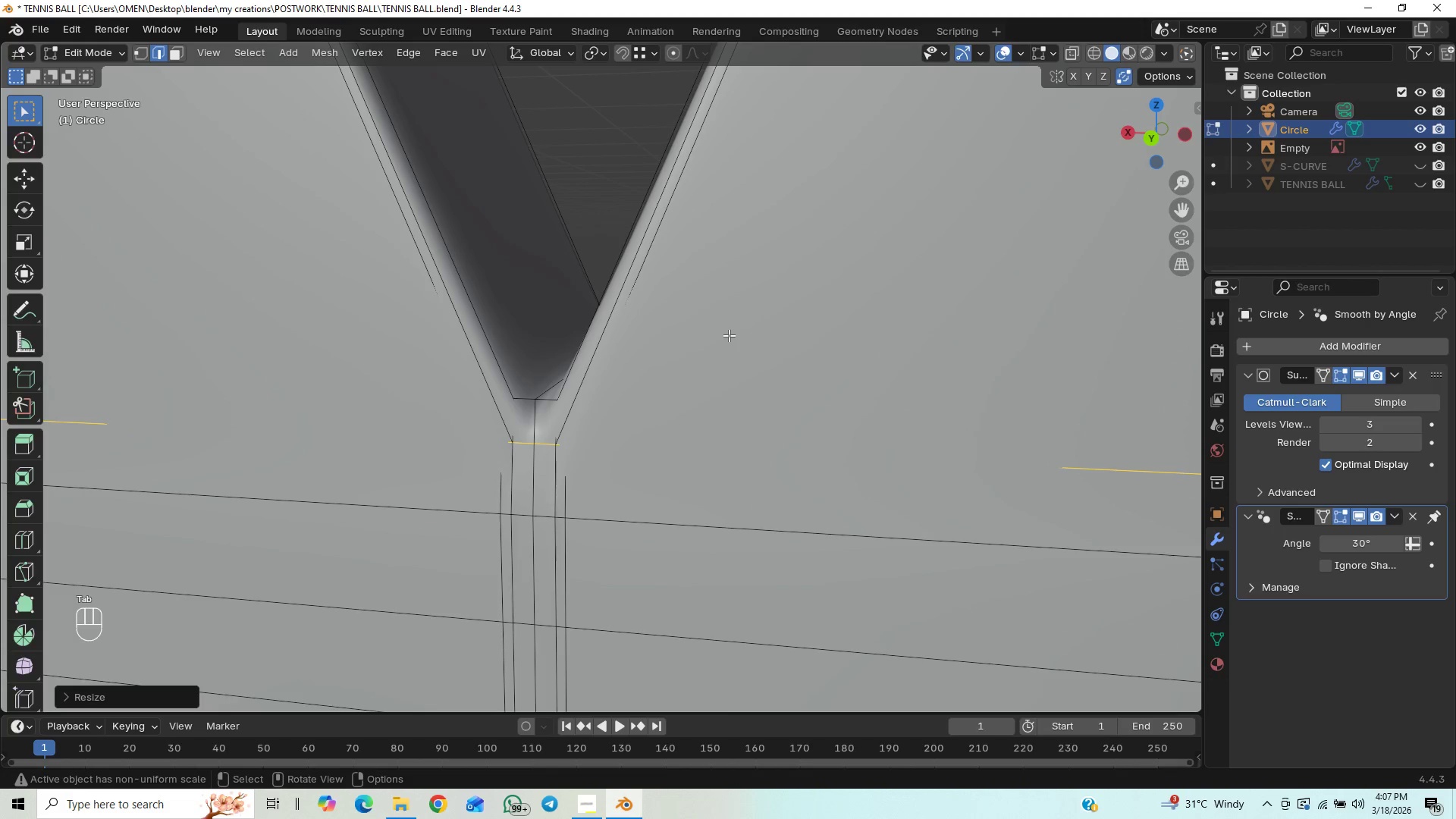 
key(Tab)
 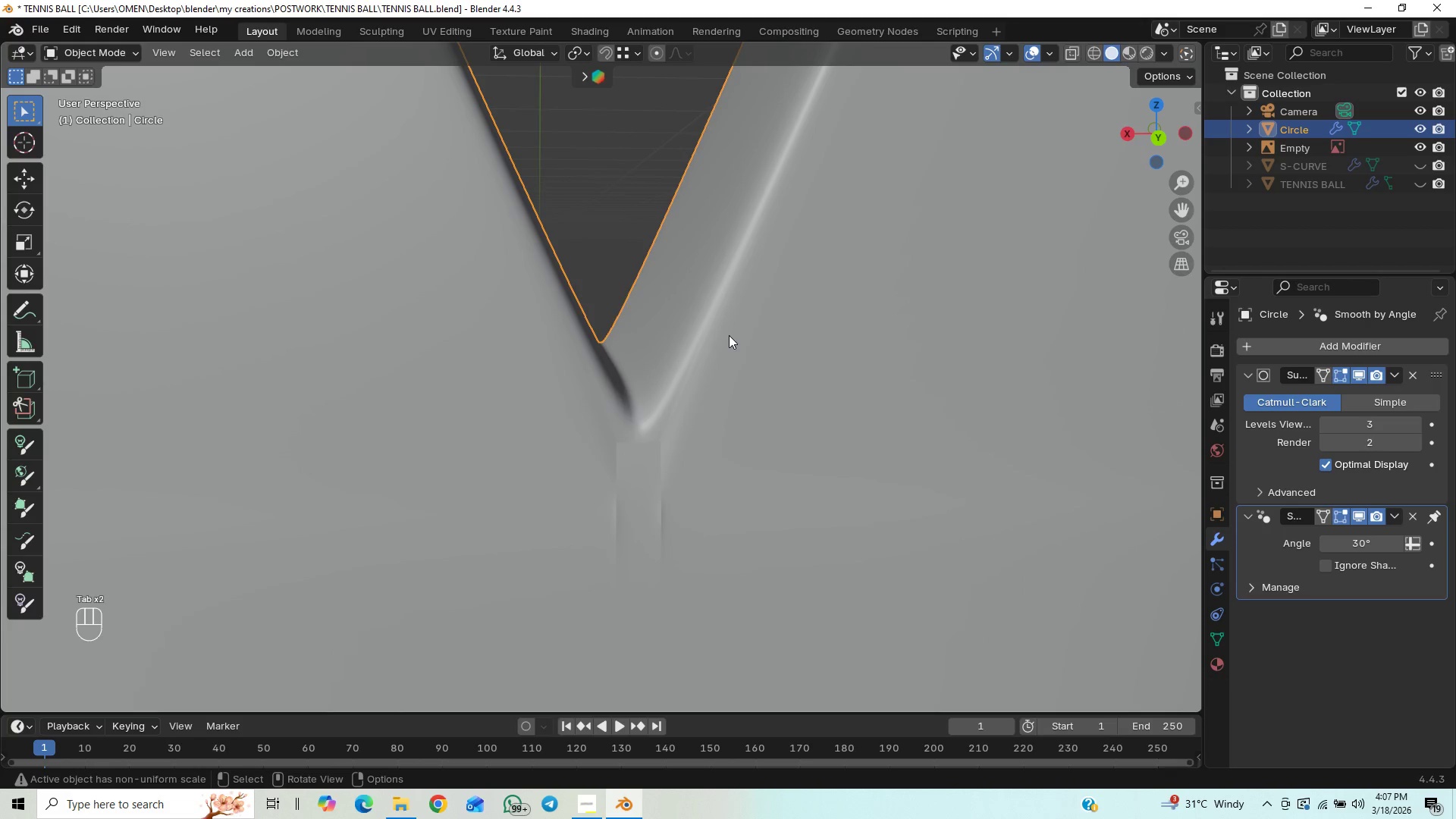 
key(Control+Z)
 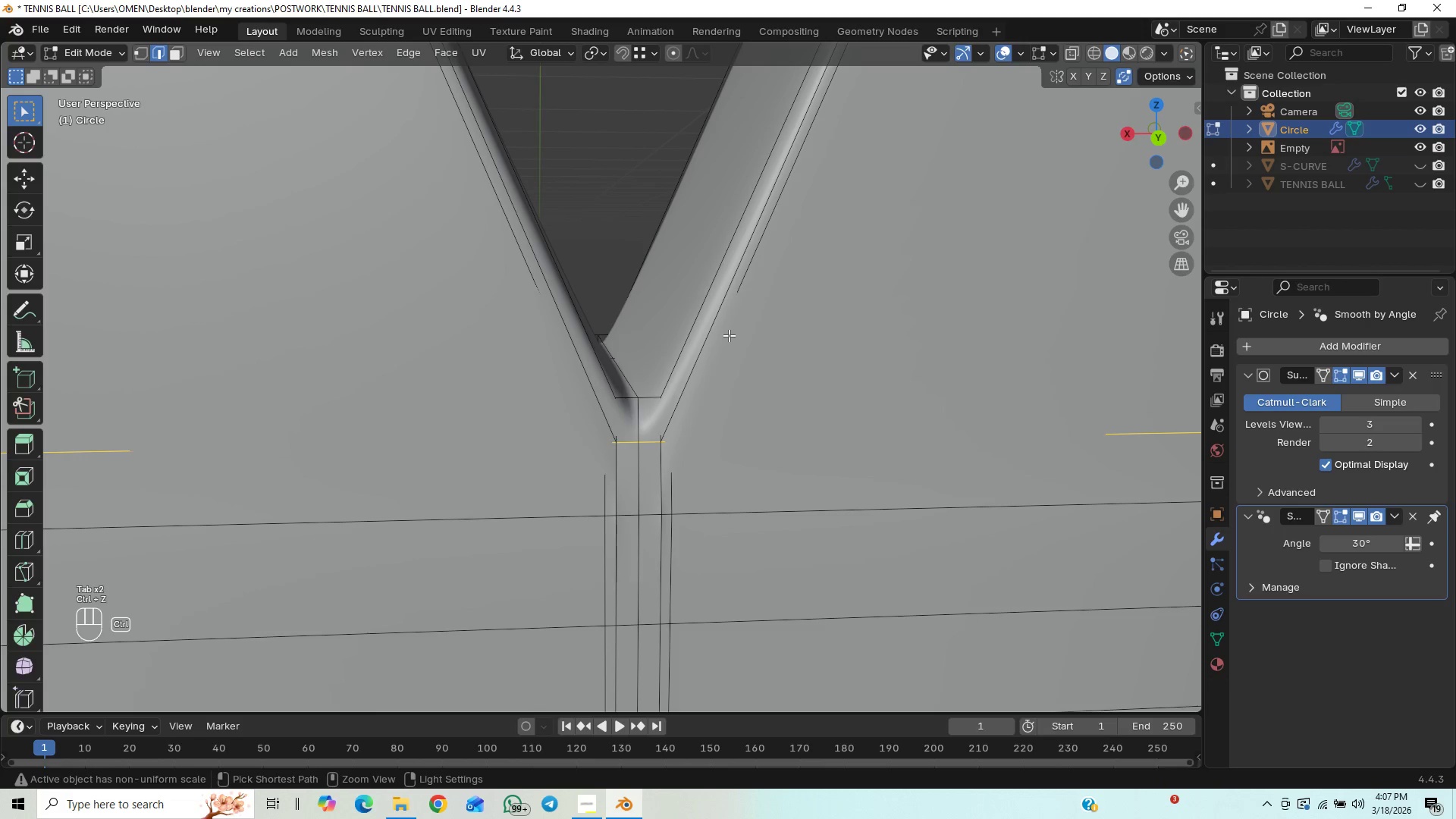 
key(Control+Z)
 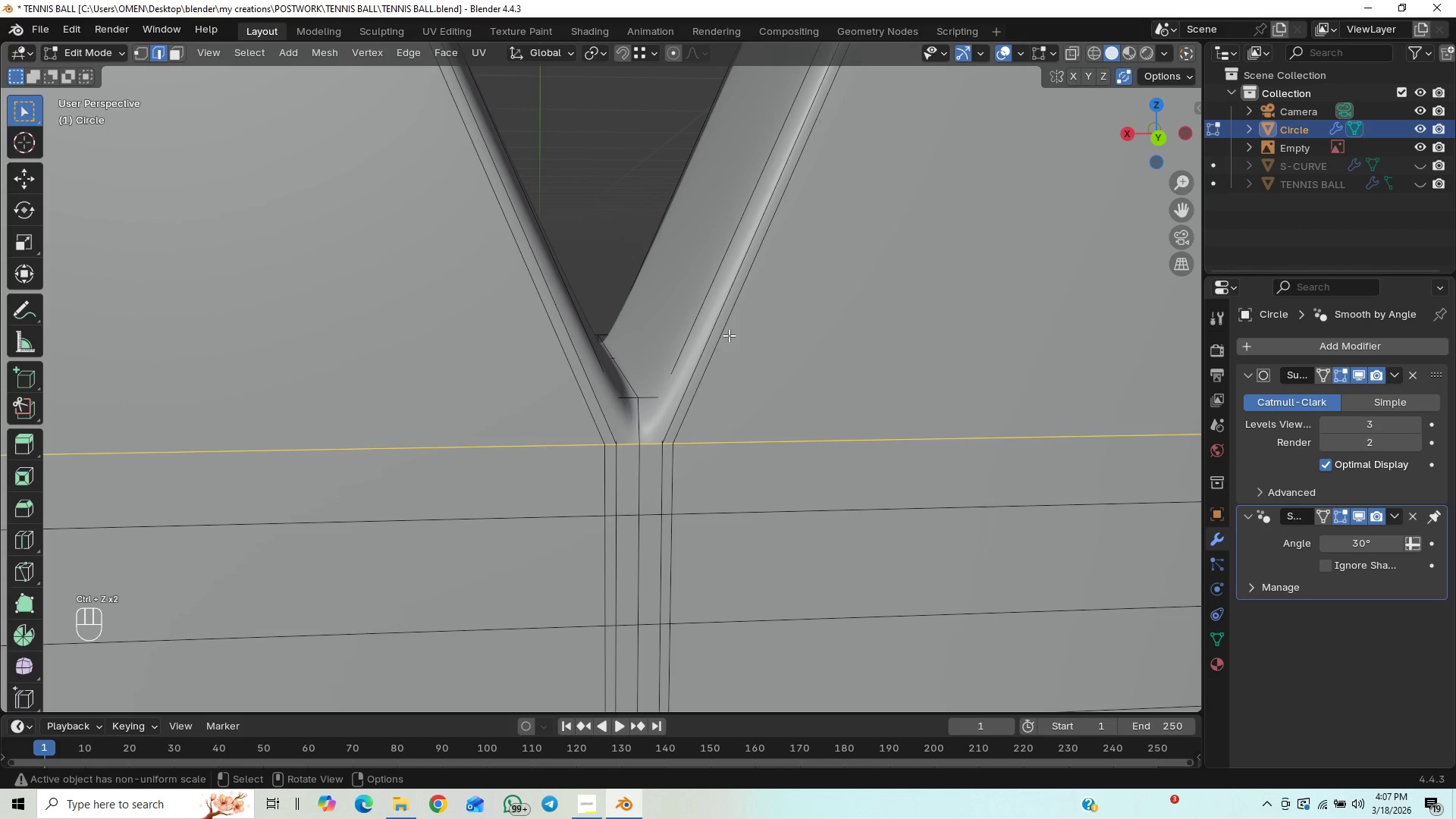 
key(Tab)
 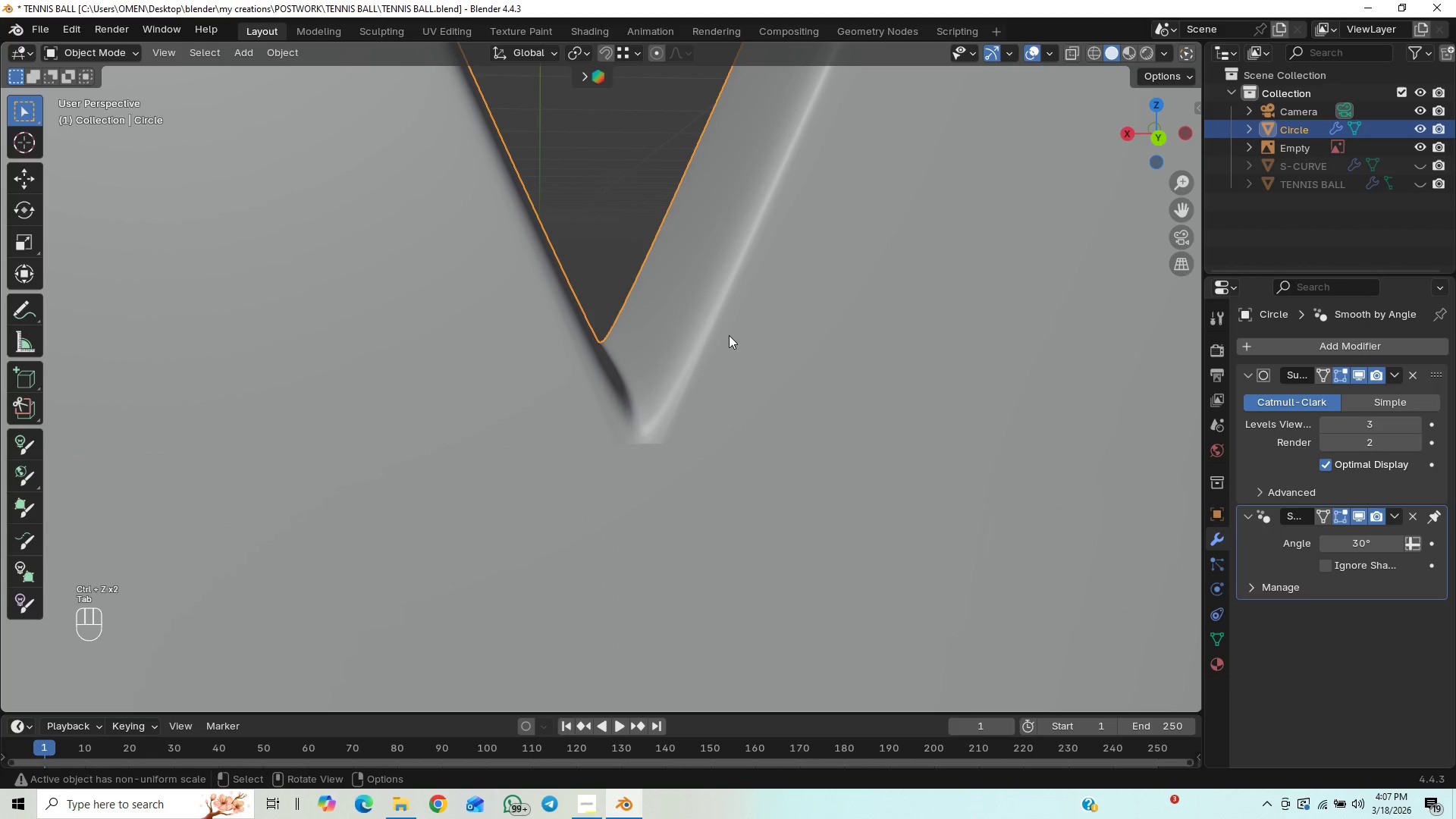 
key(Tab)
 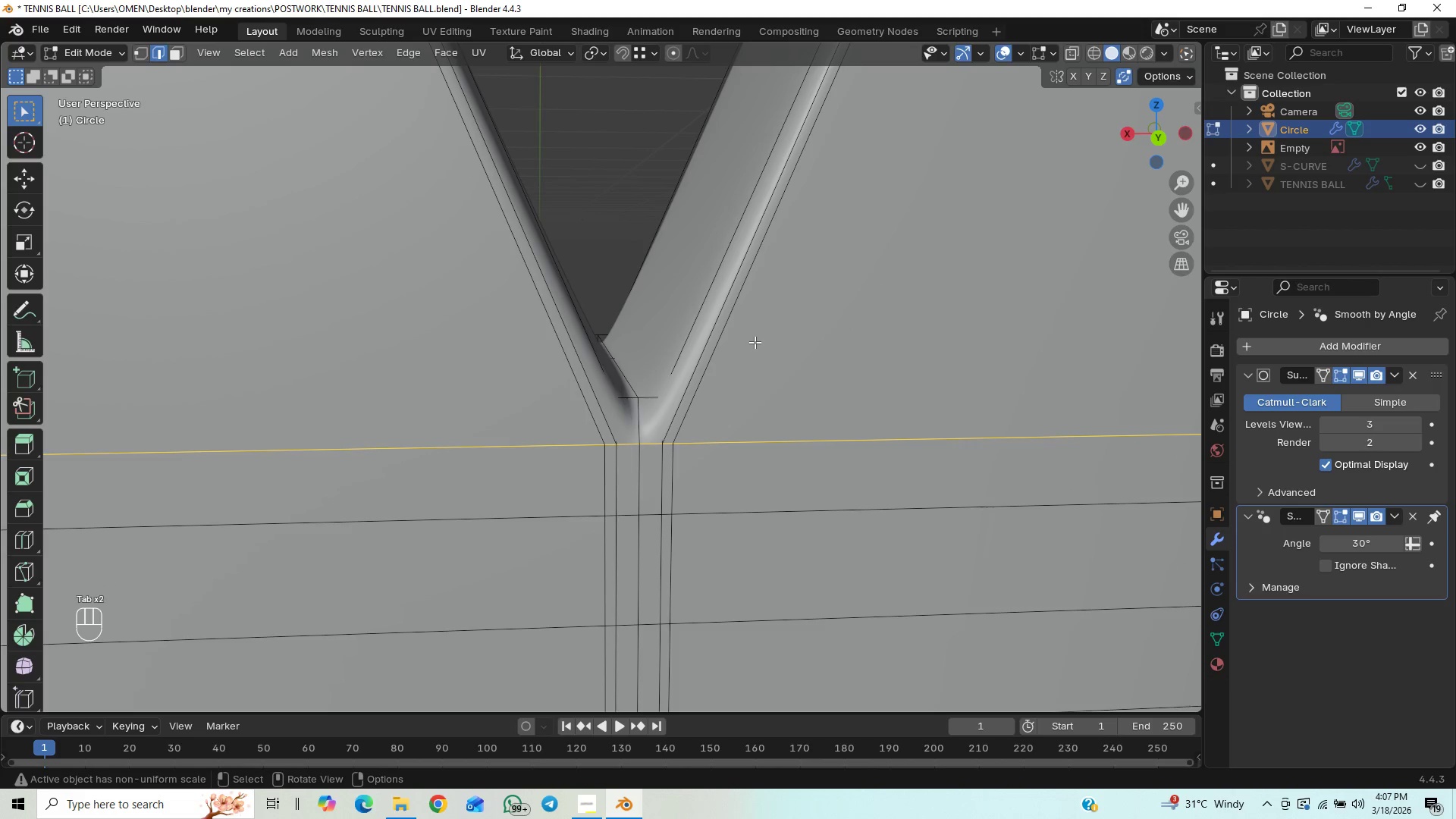 
key(Control+B)
 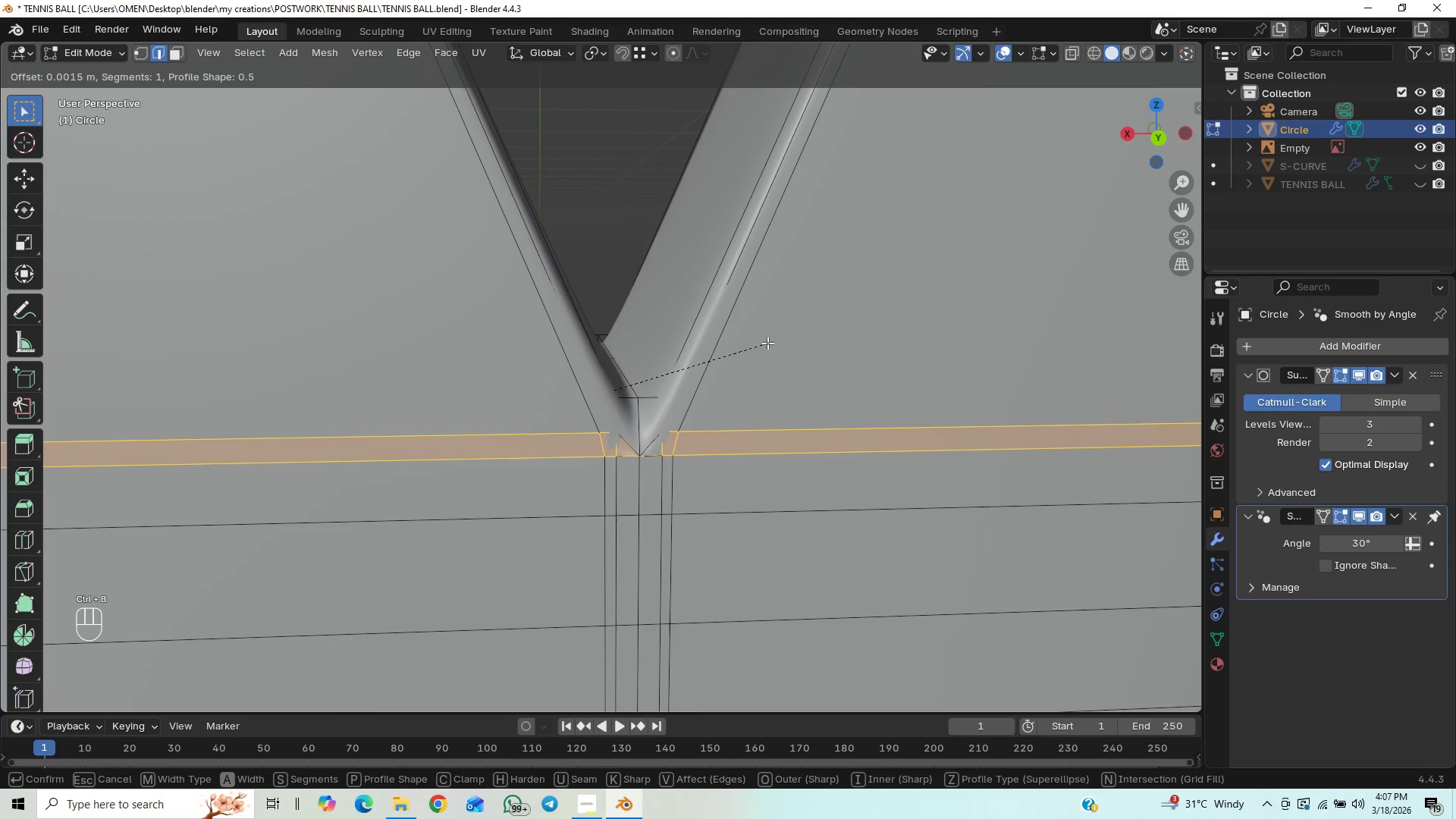 
left_click([767, 343])
 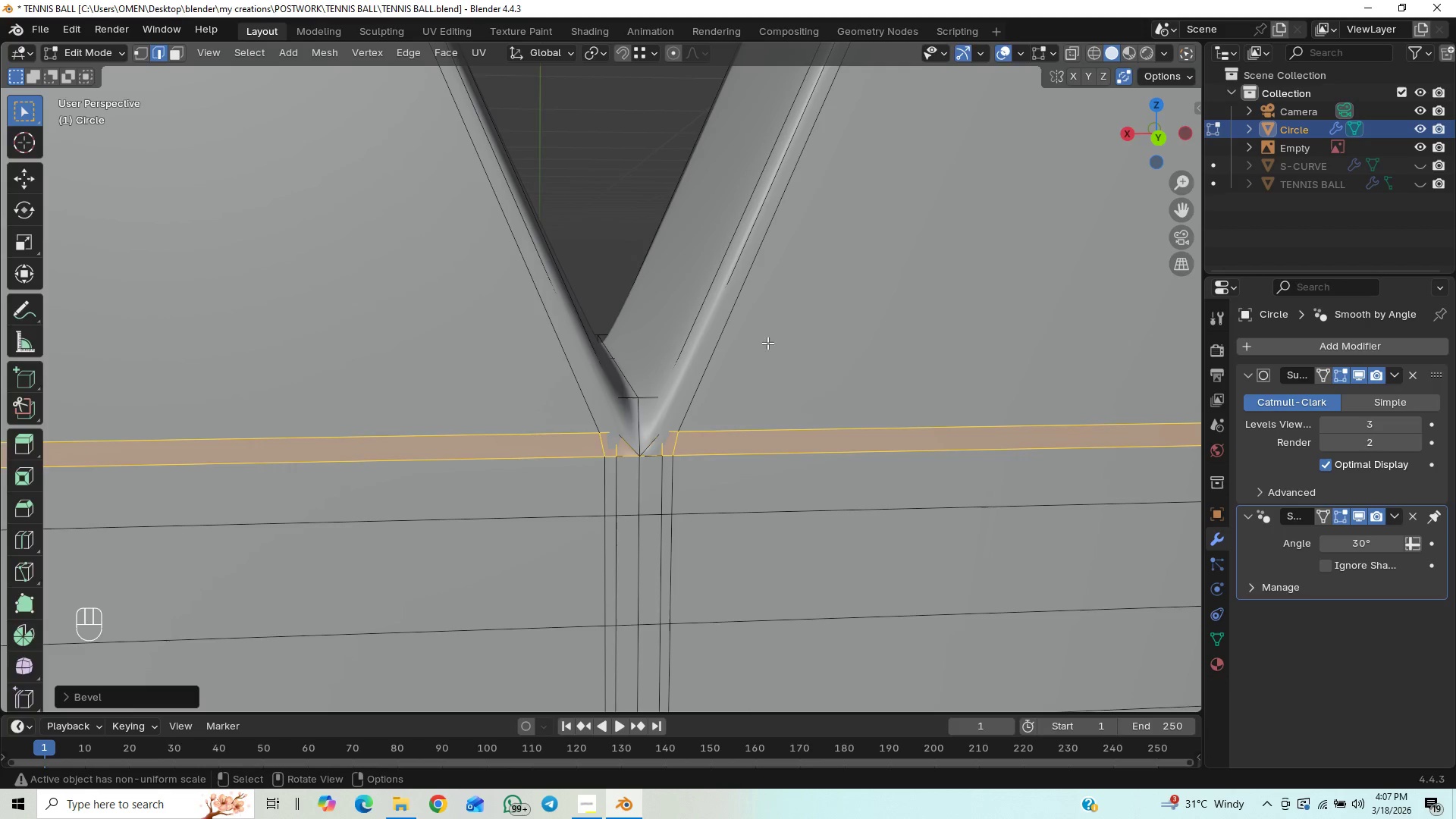 
key(Tab)
 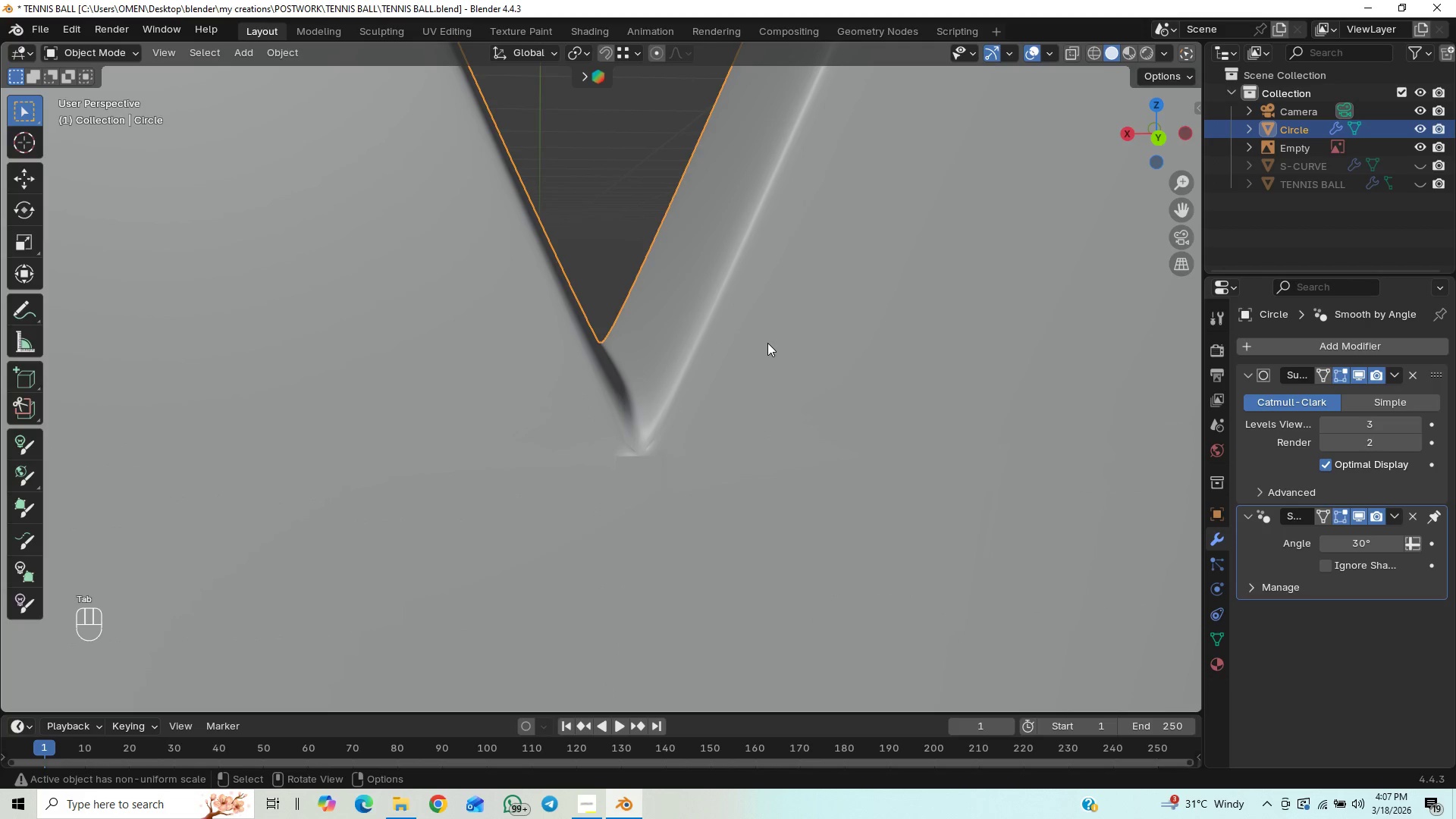 
key(Tab)
 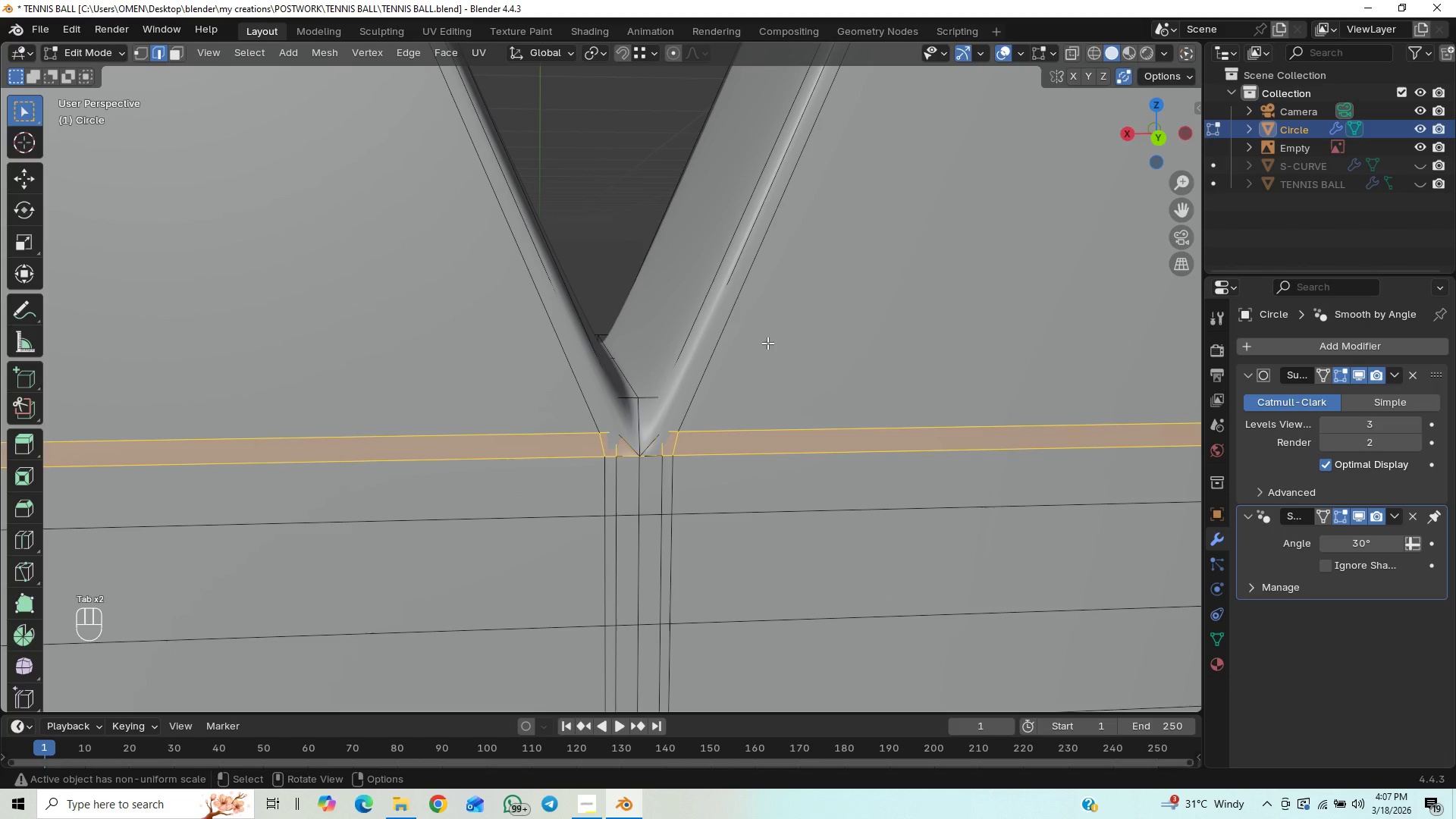 
key(Control+Z)
 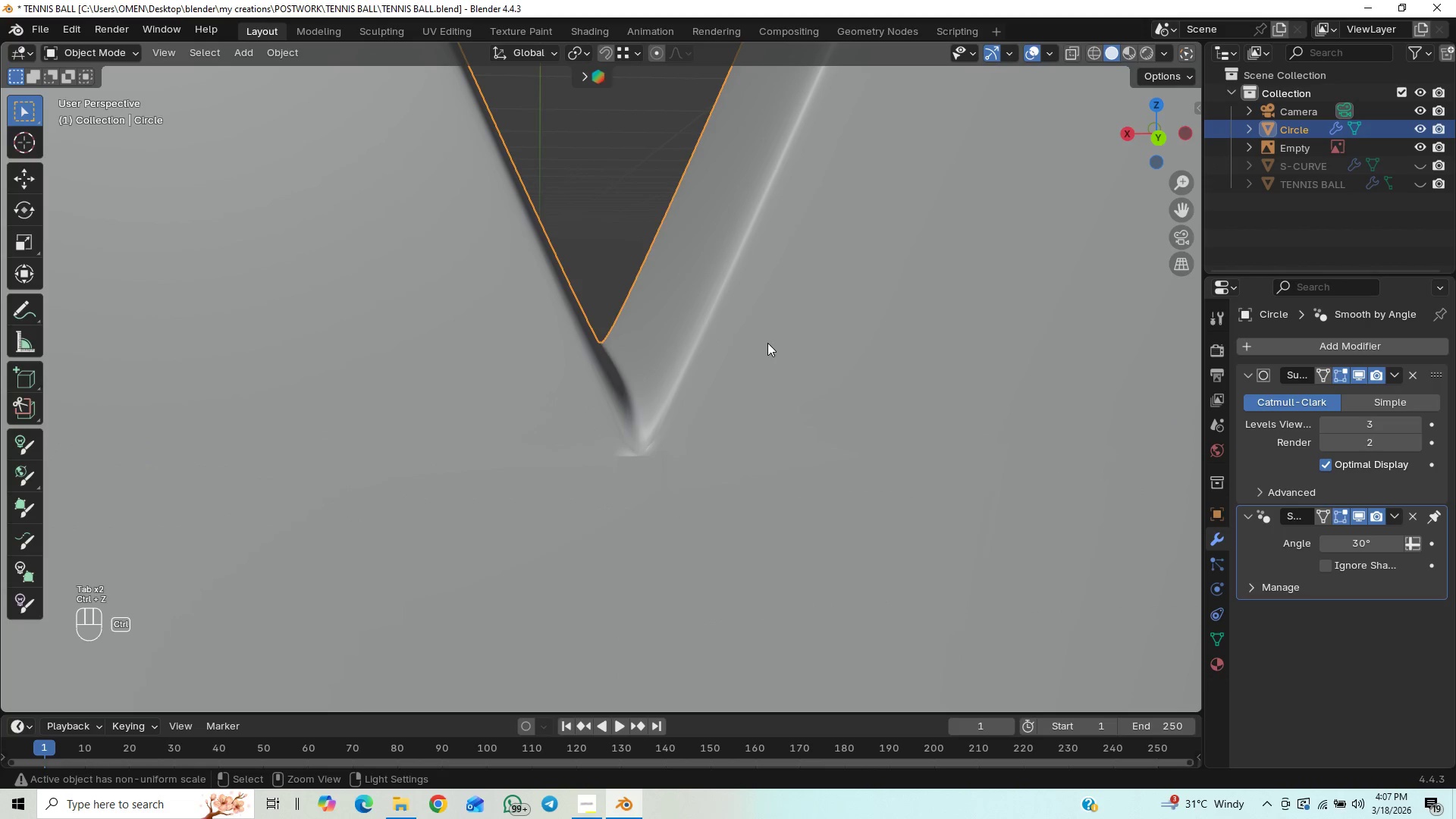 
key(Control+Z)
 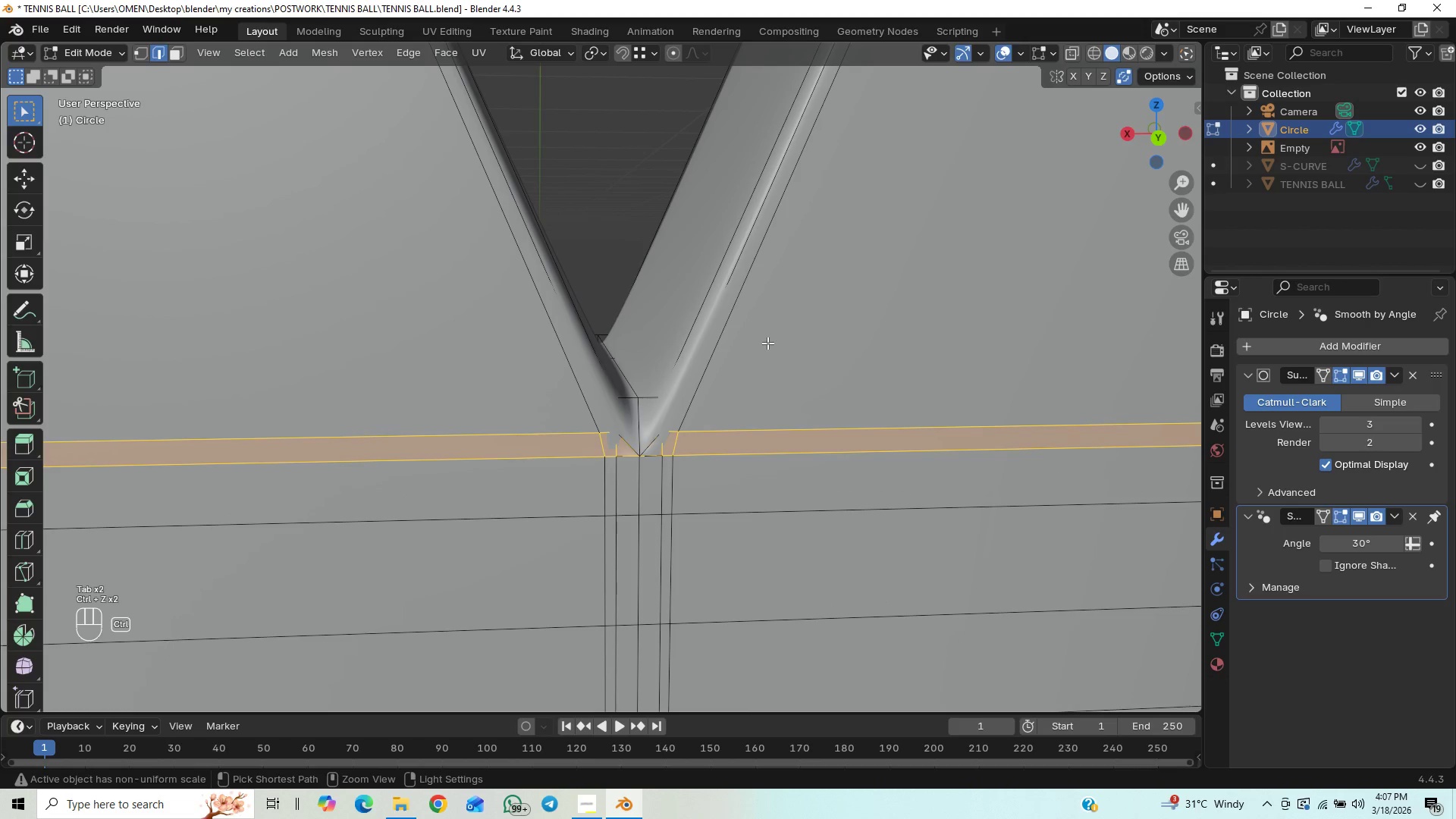 
key(Control+Z)
 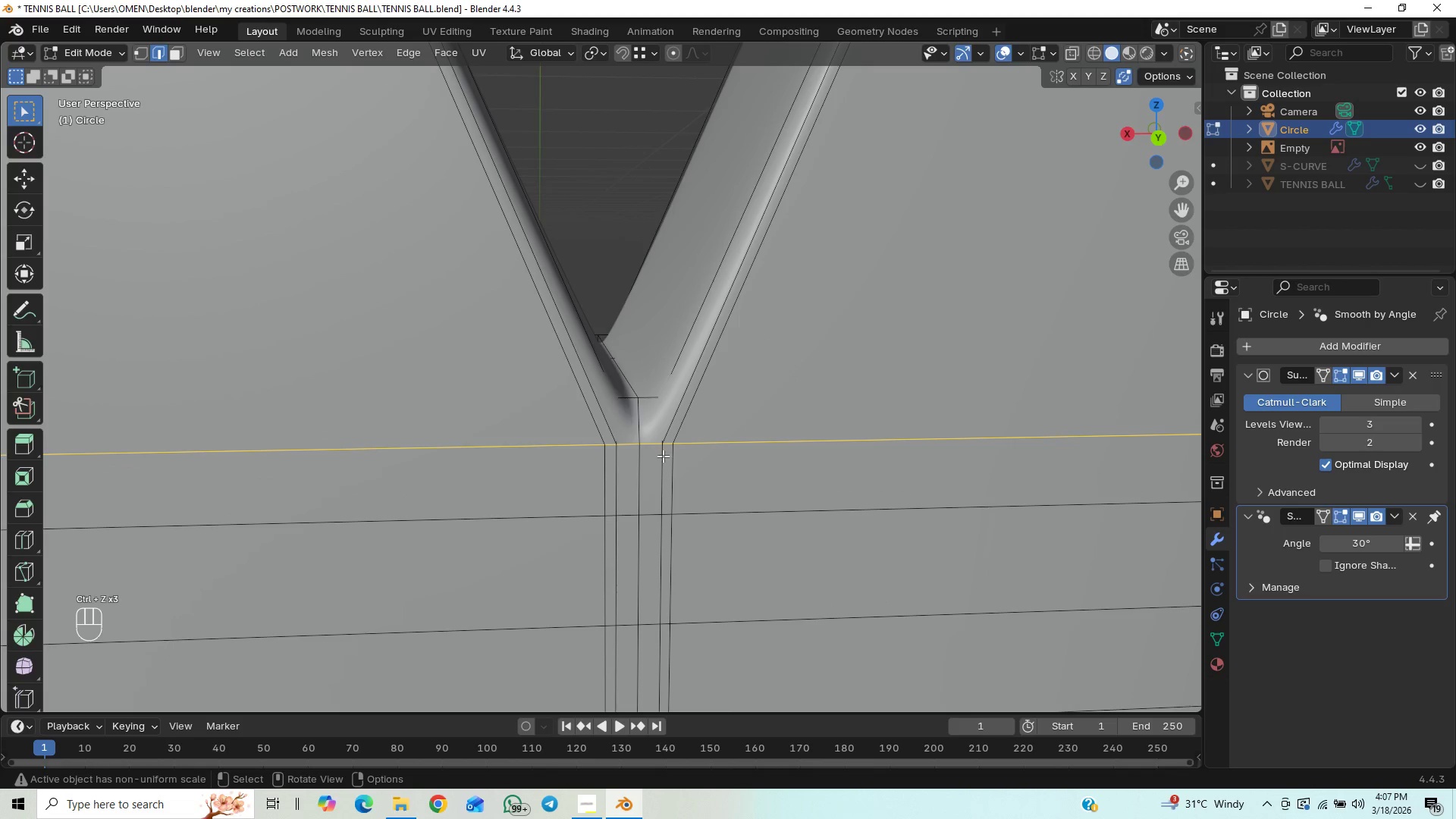 
left_click([651, 448])
 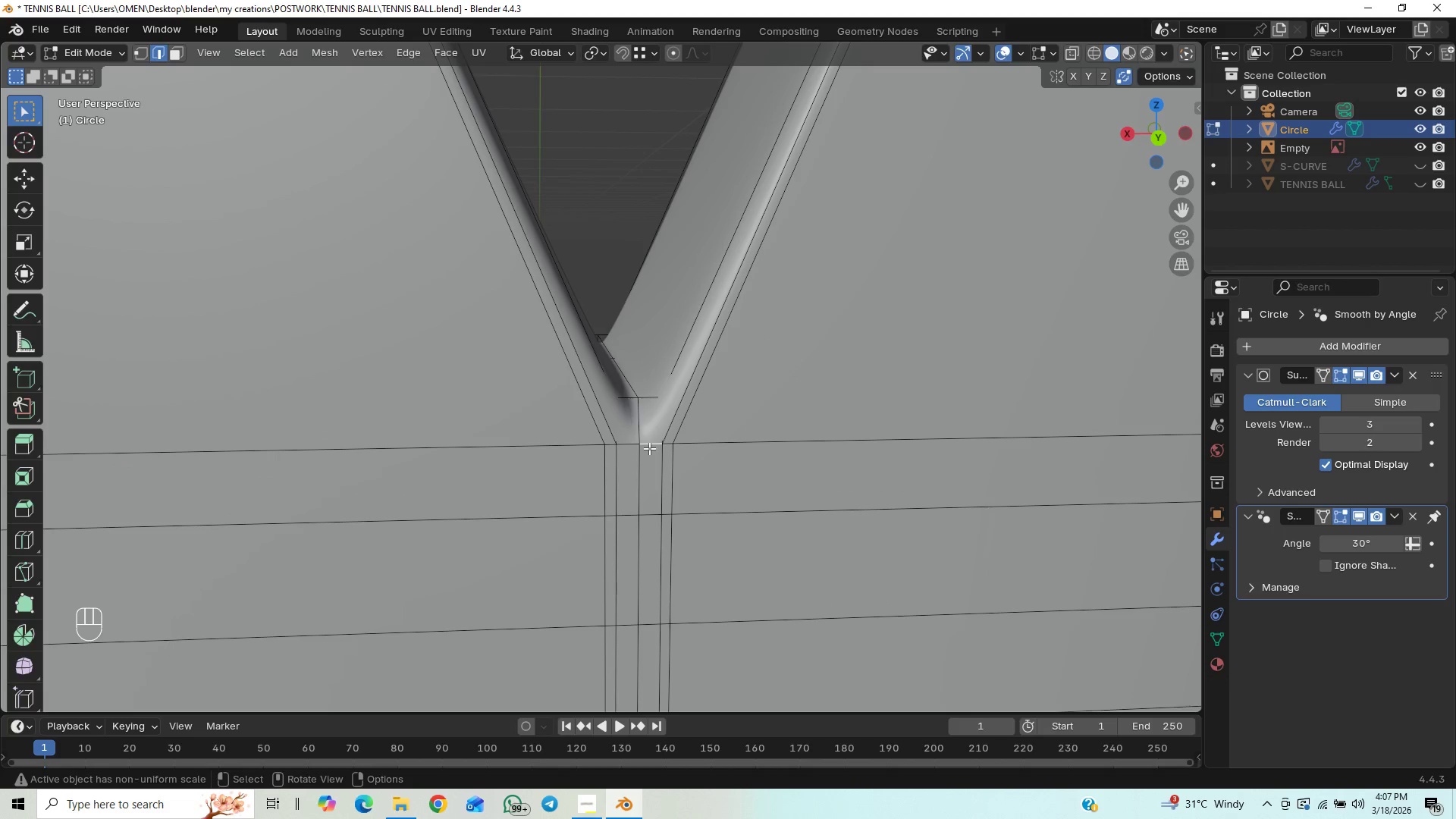 
hold_key(key=ShiftLeft, duration=1.36)
left_click([629, 447])
 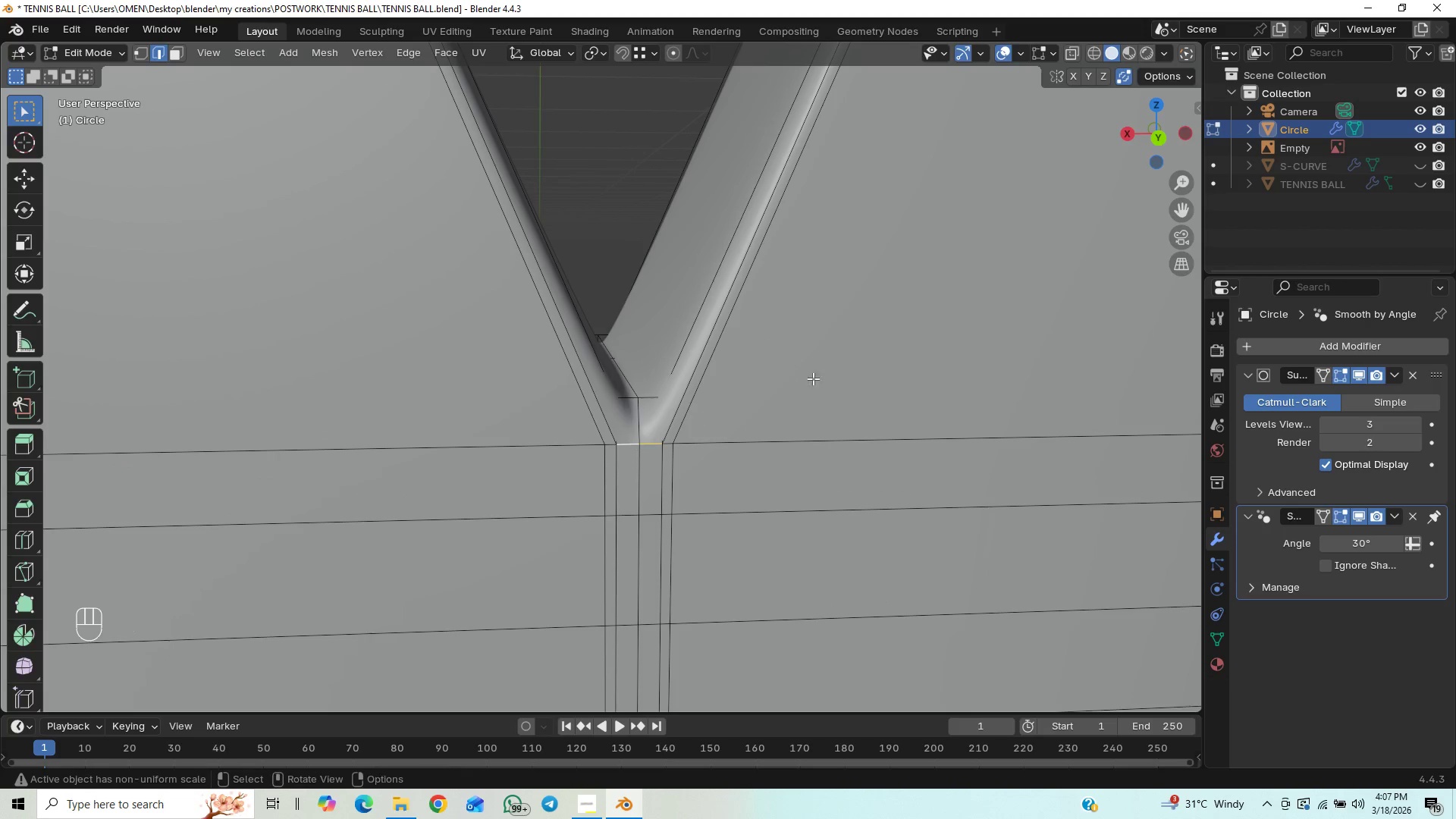 
key(Control+X)
 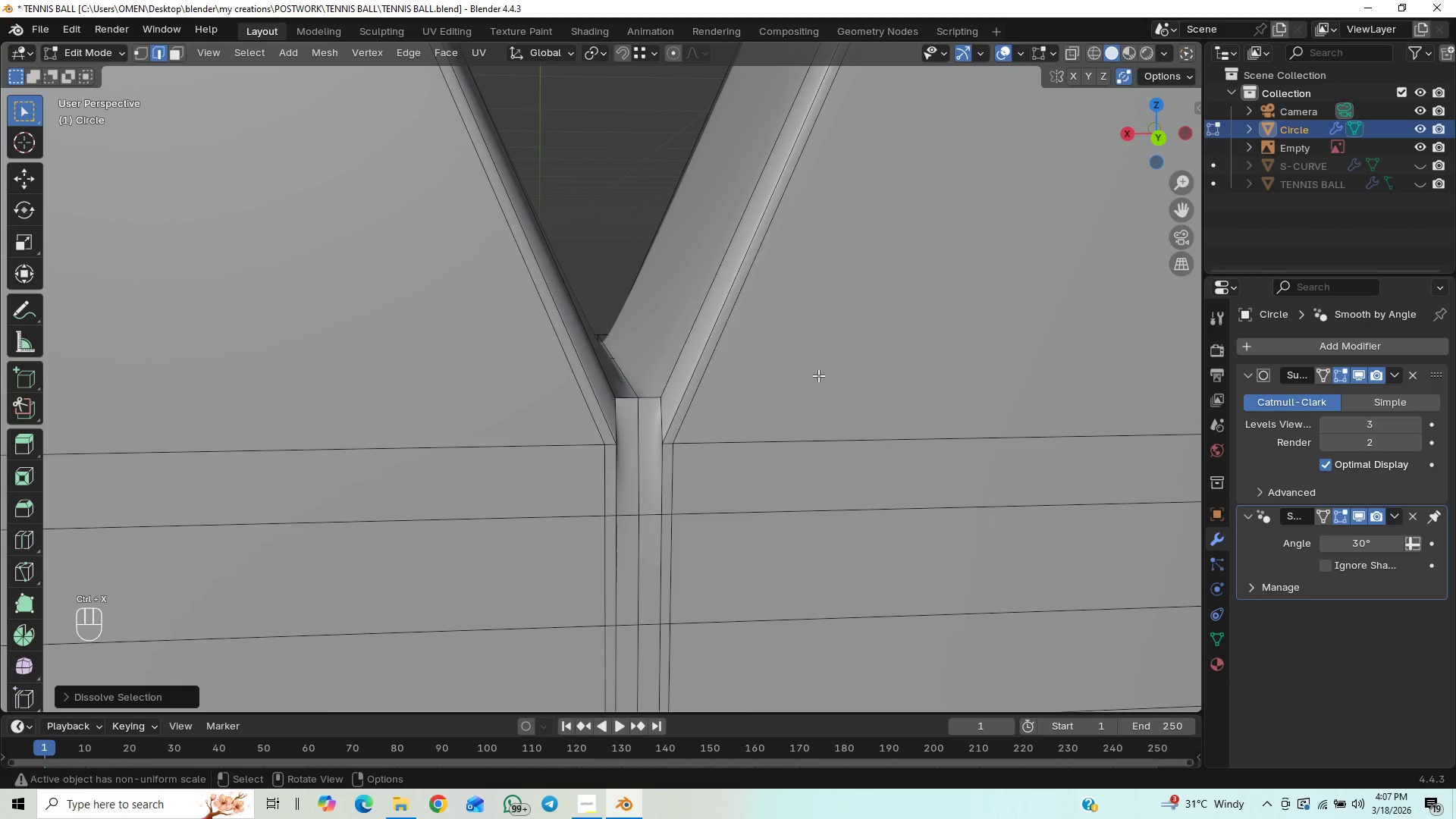 
key(Tab)
 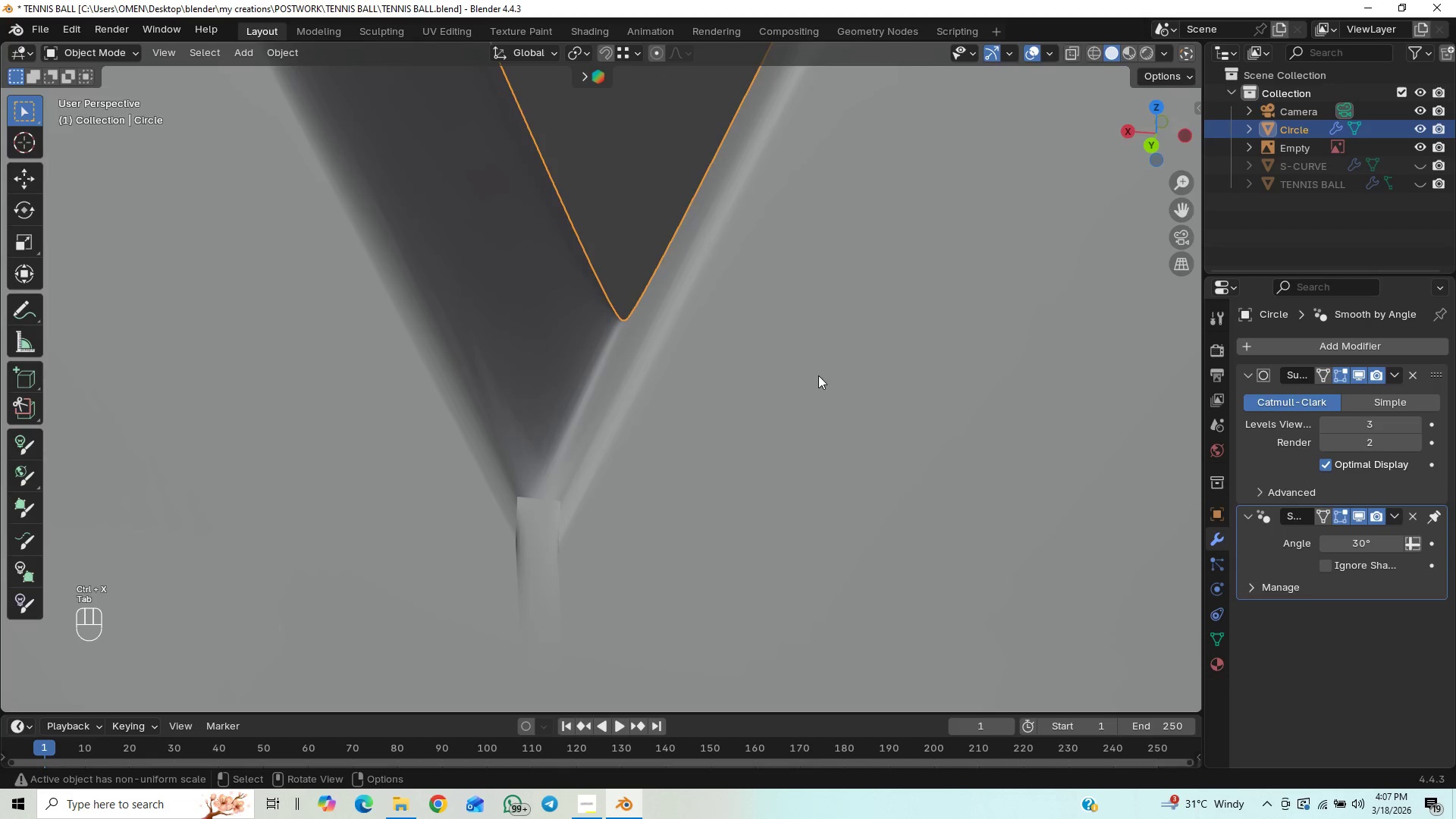 
key(Control+Z)
 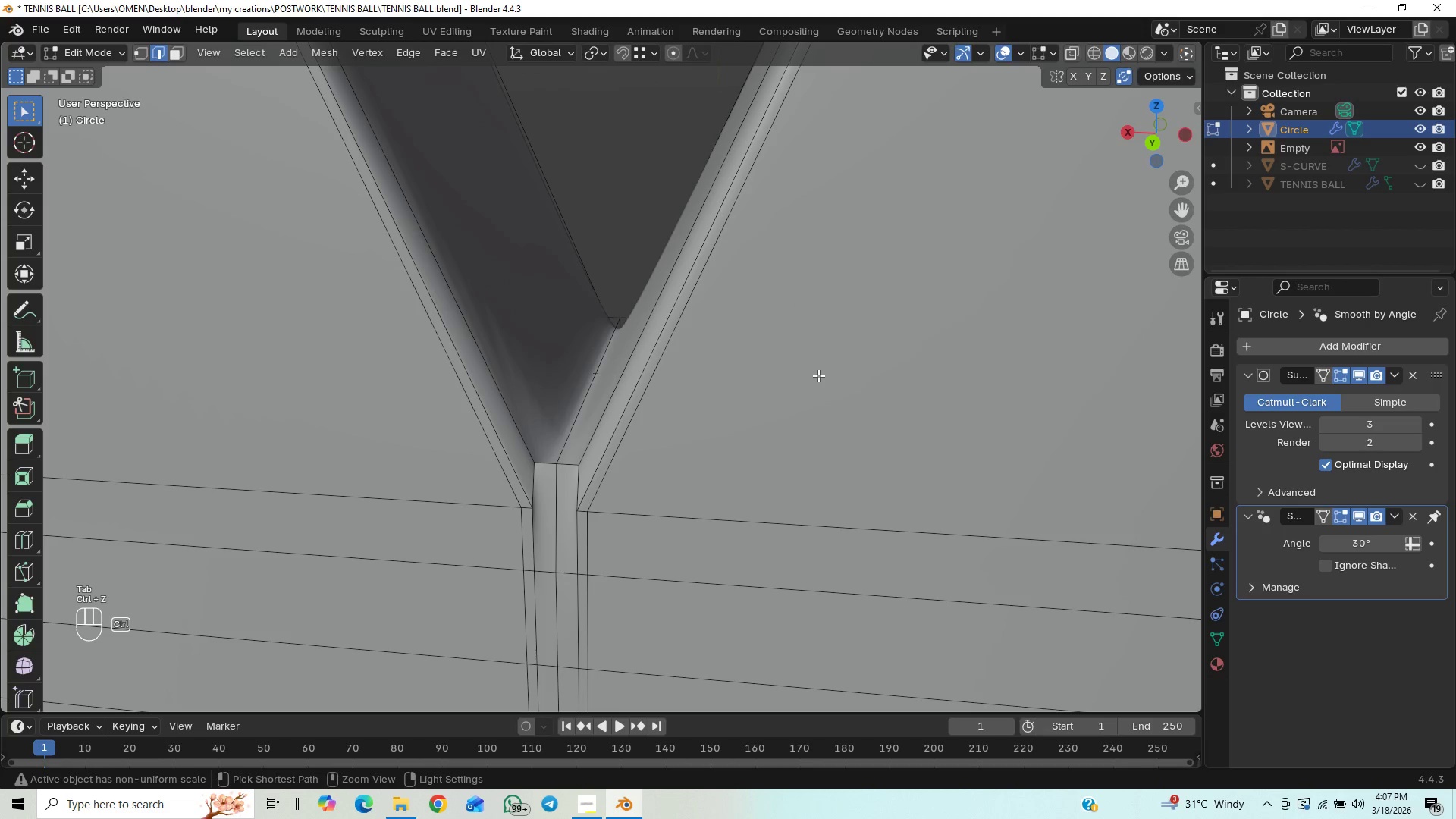 
key(Control+Z)
 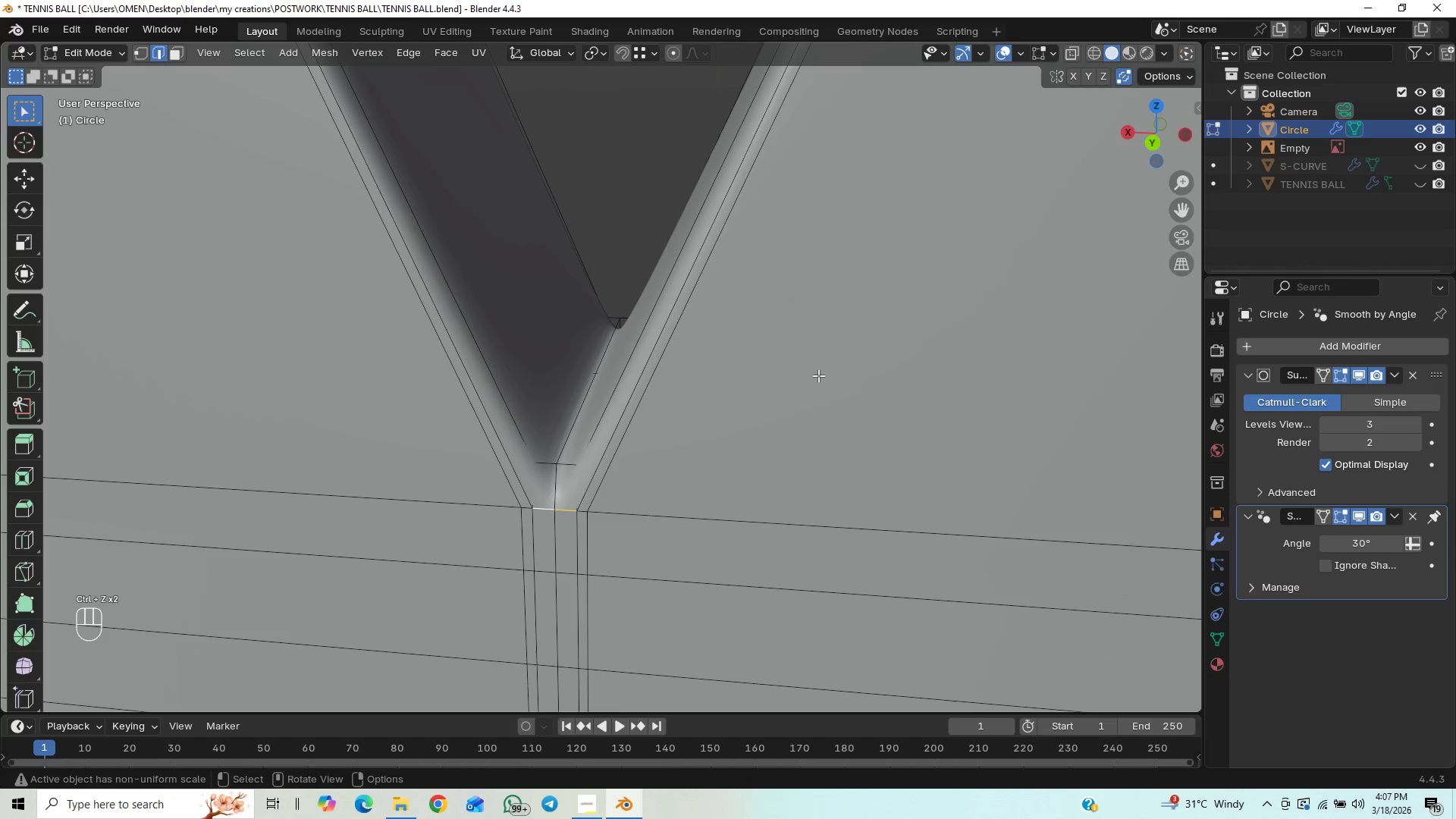 
key(Control+Z)
 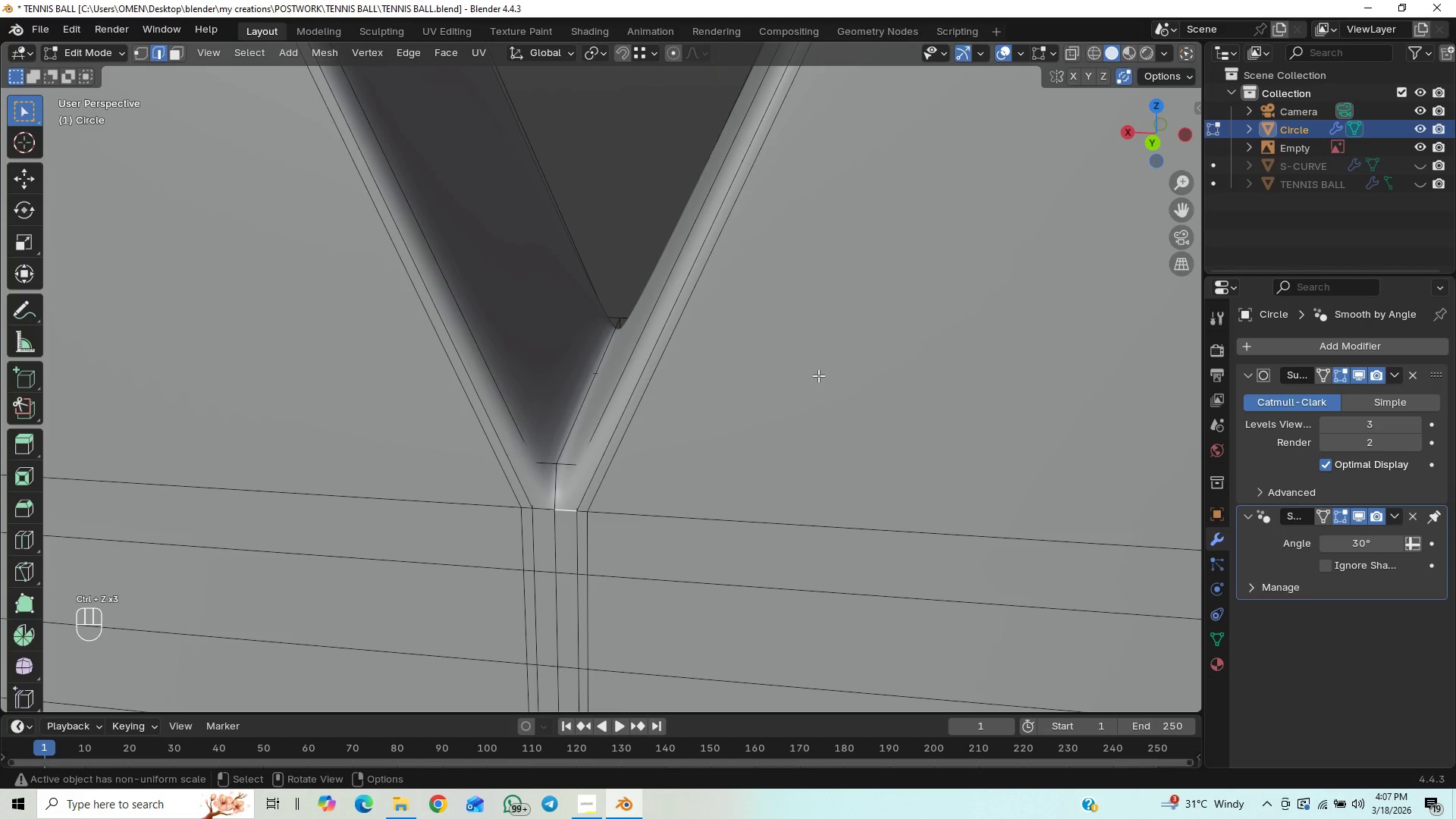 
key(CapsLock)
 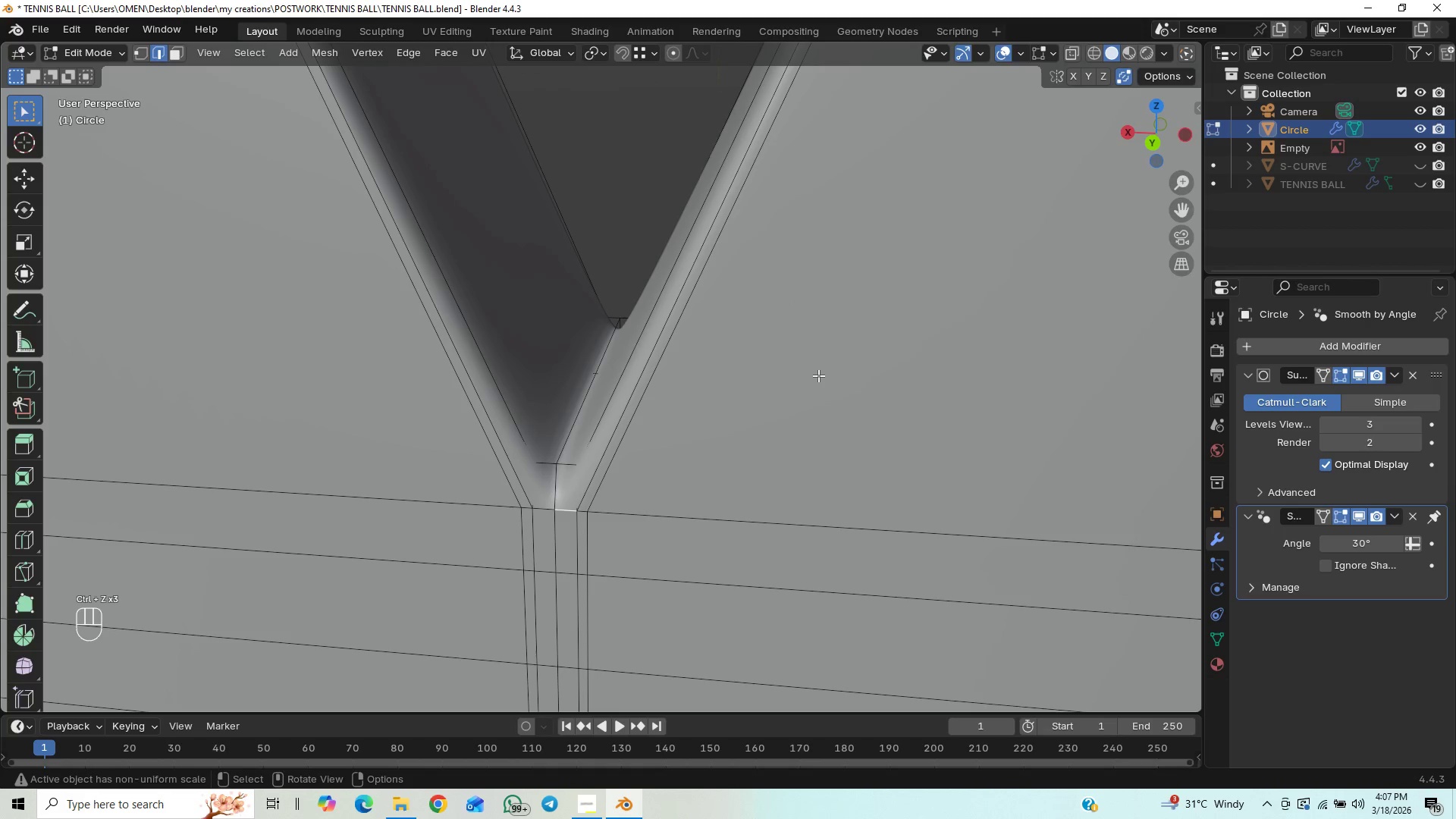 
key(Tab)
 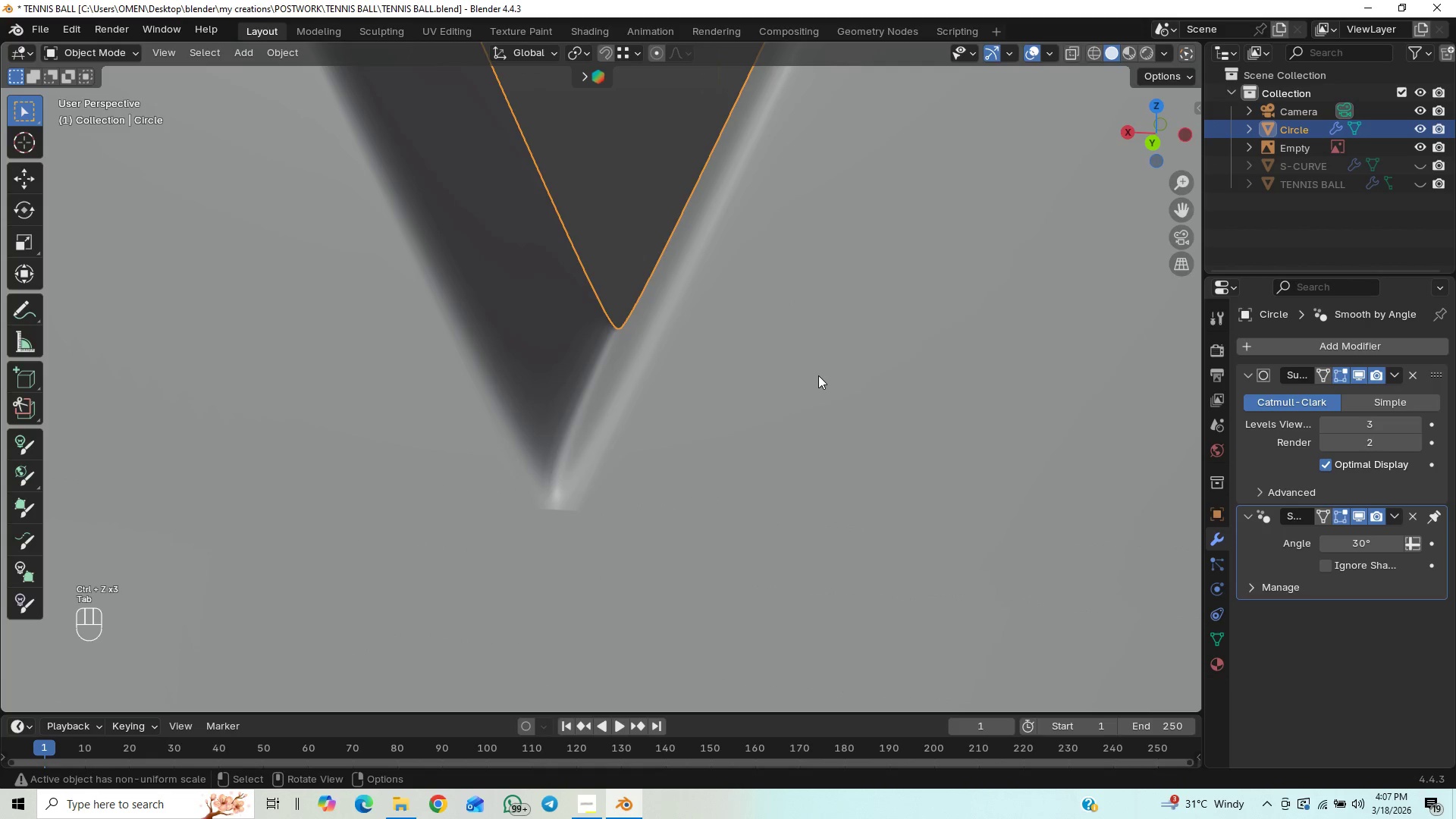 
key(CapsLock)
 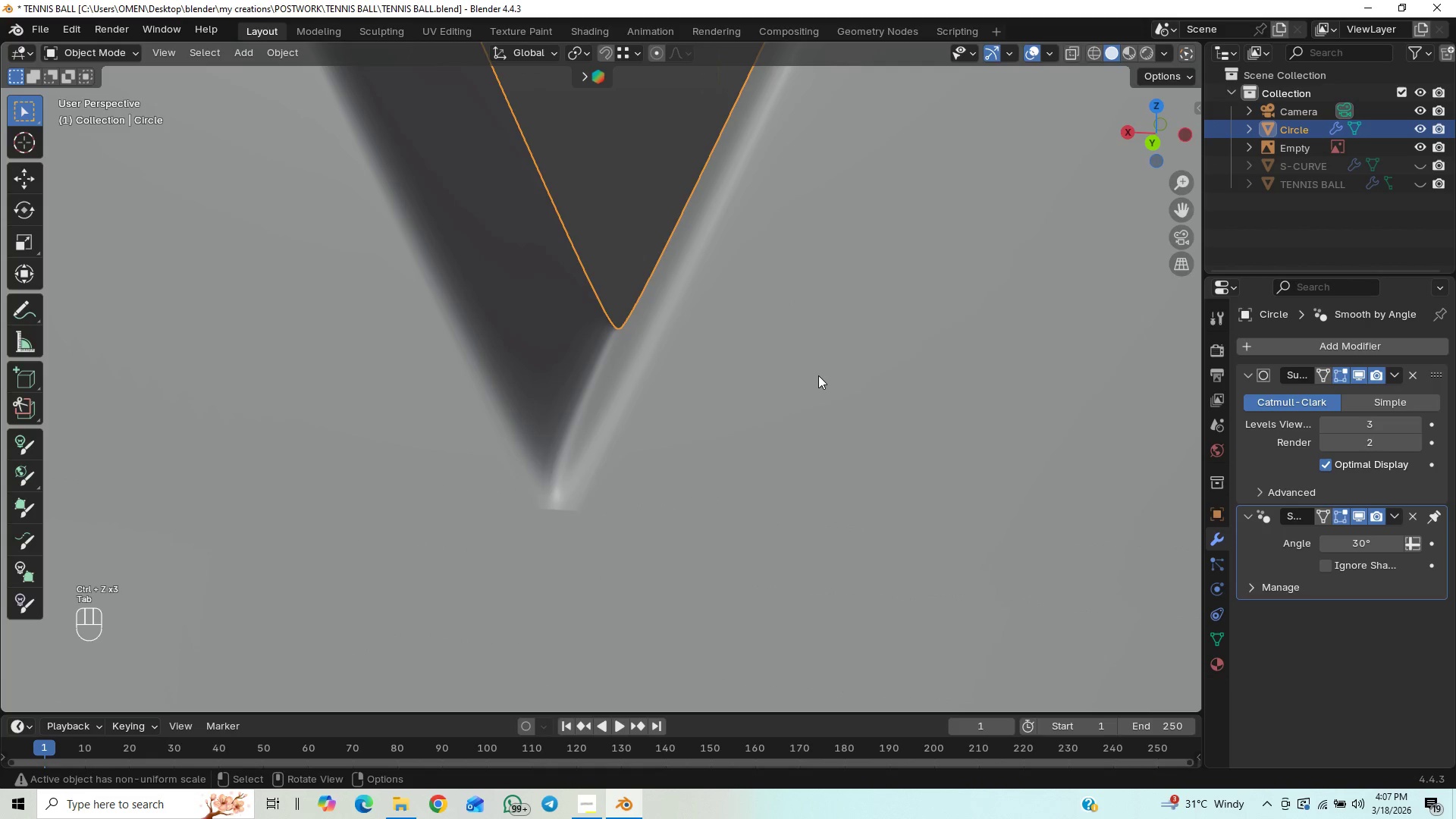 
key(Tab)
 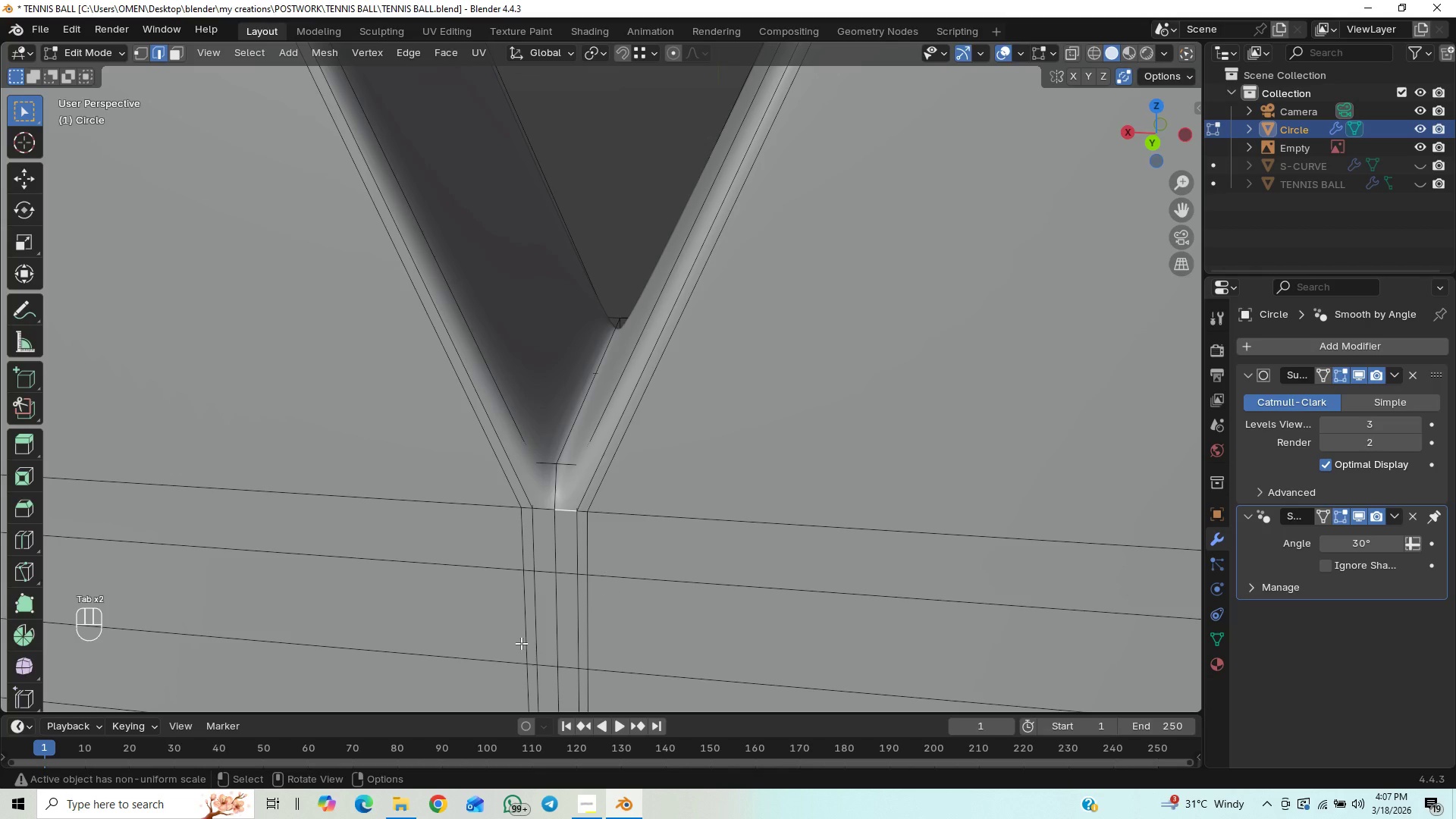 
key(Control+R)
 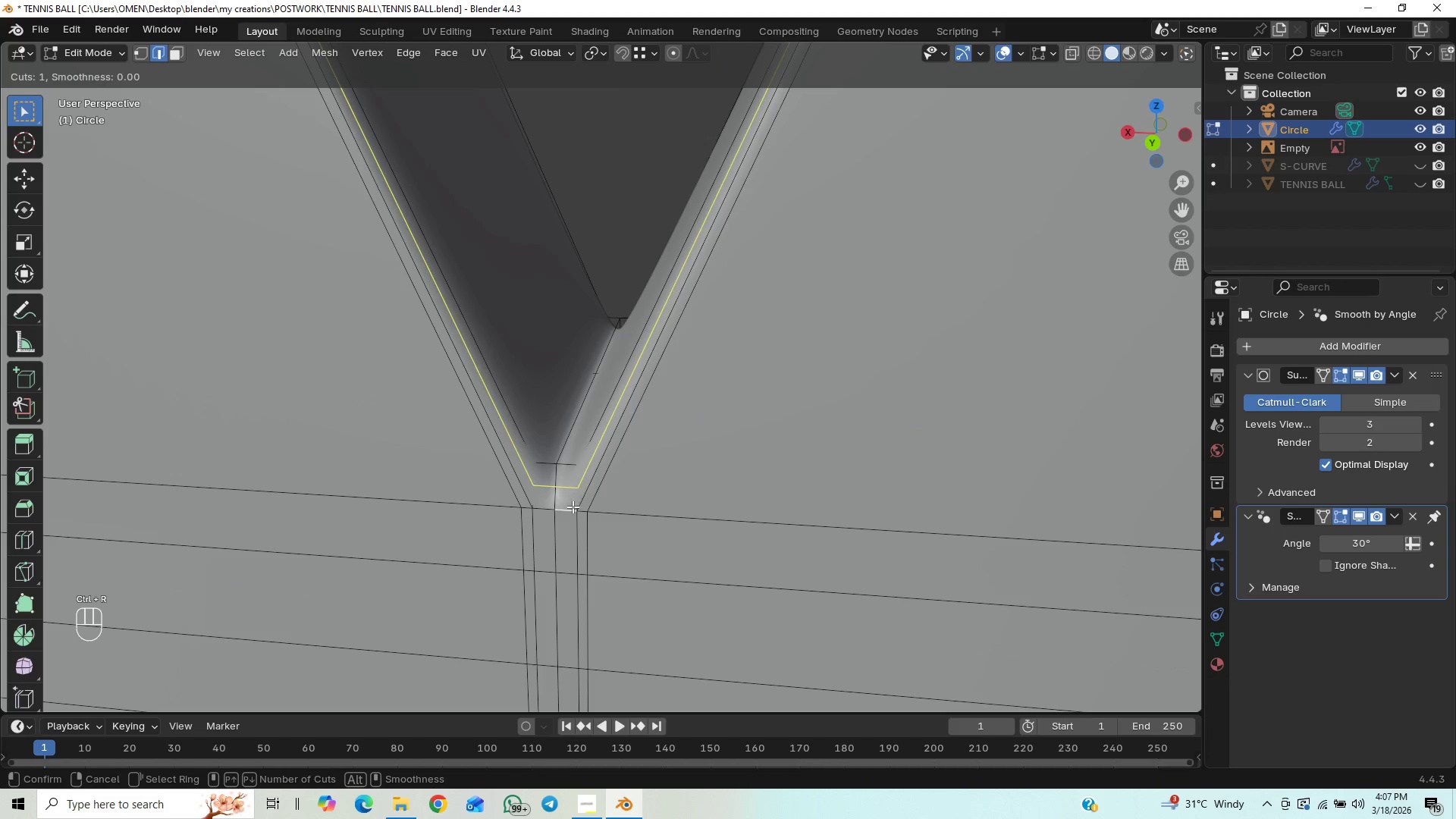 
left_click([568, 512])
 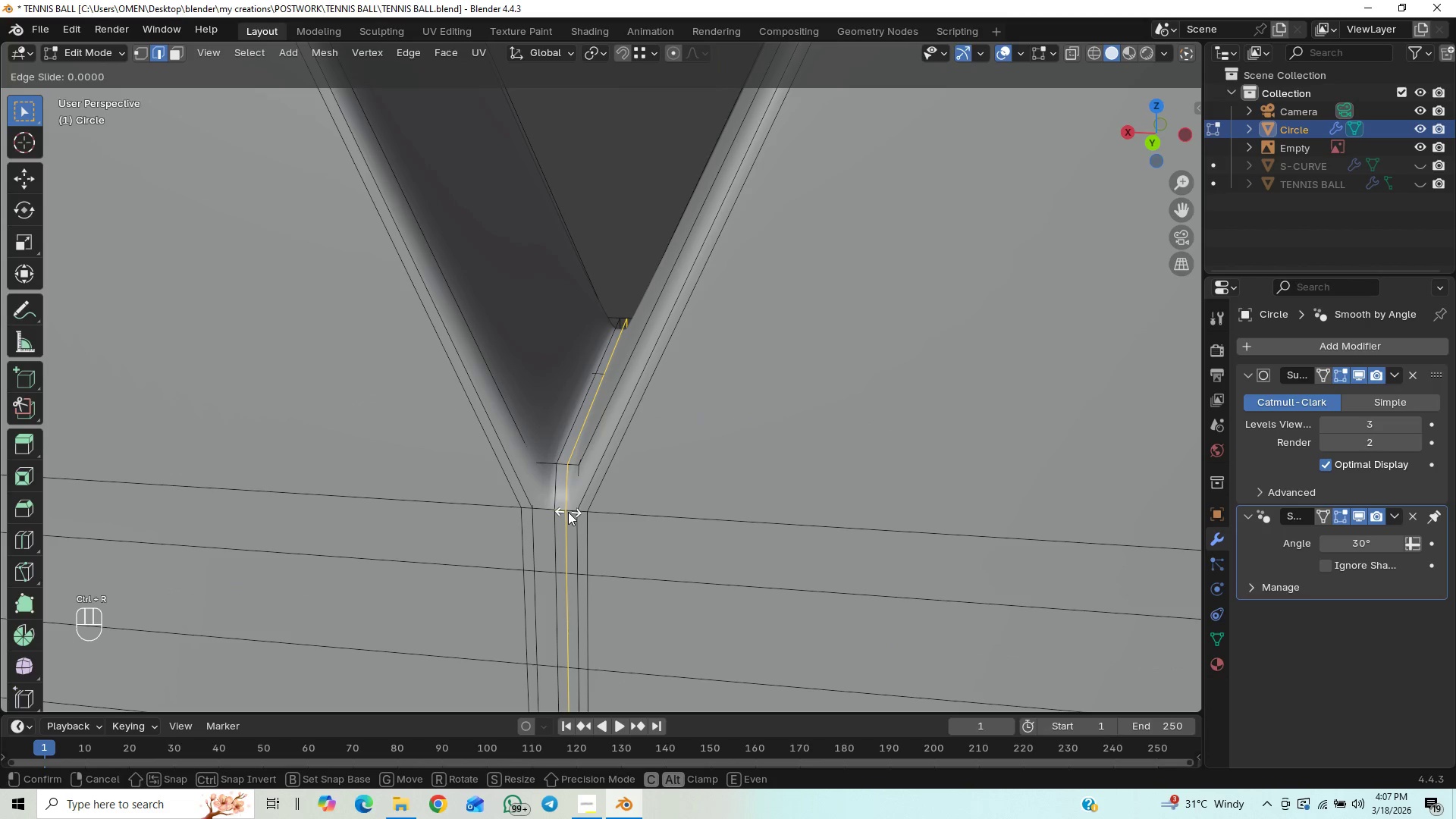 
right_click([568, 512])
 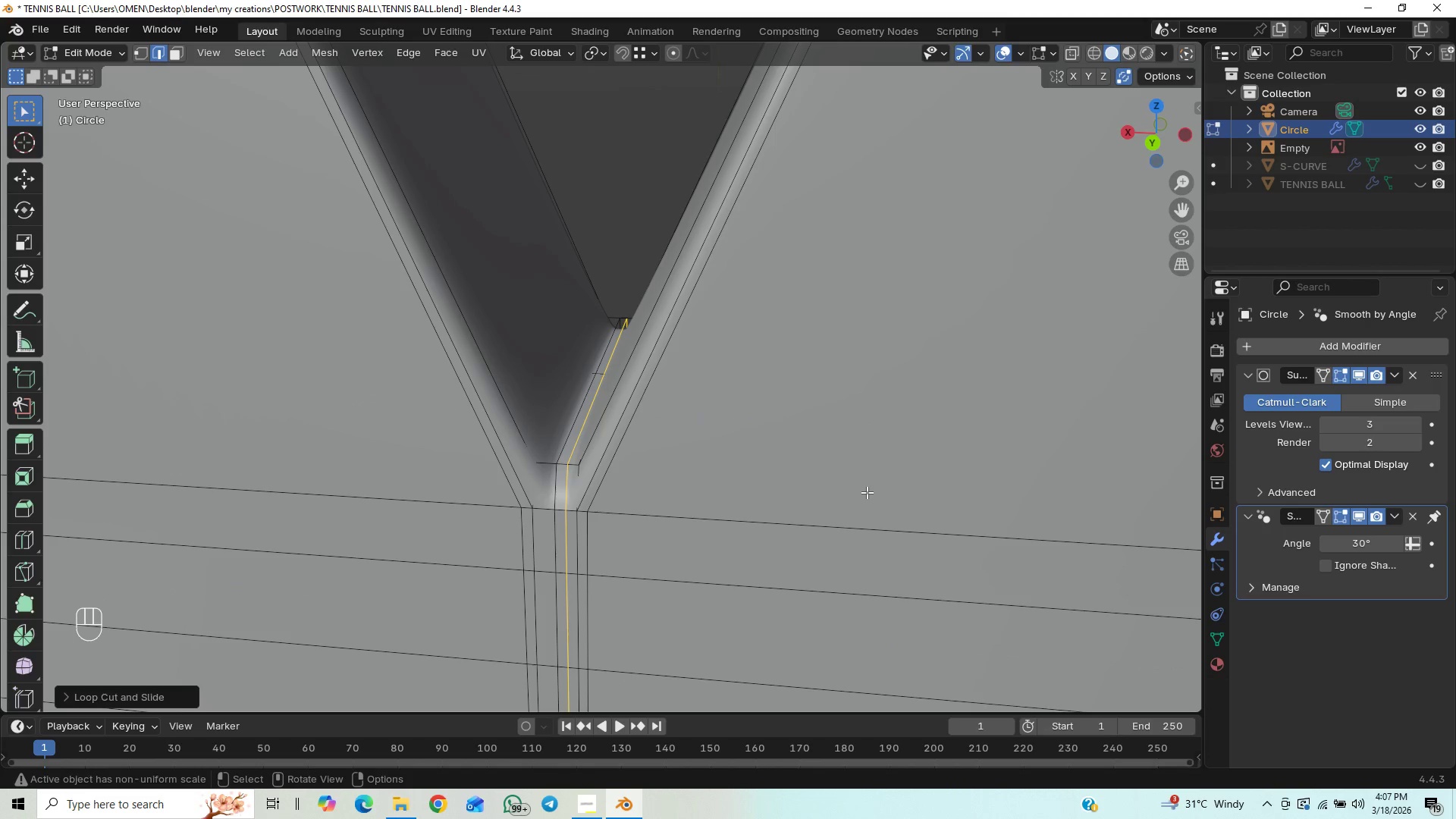 
key(Tab)
 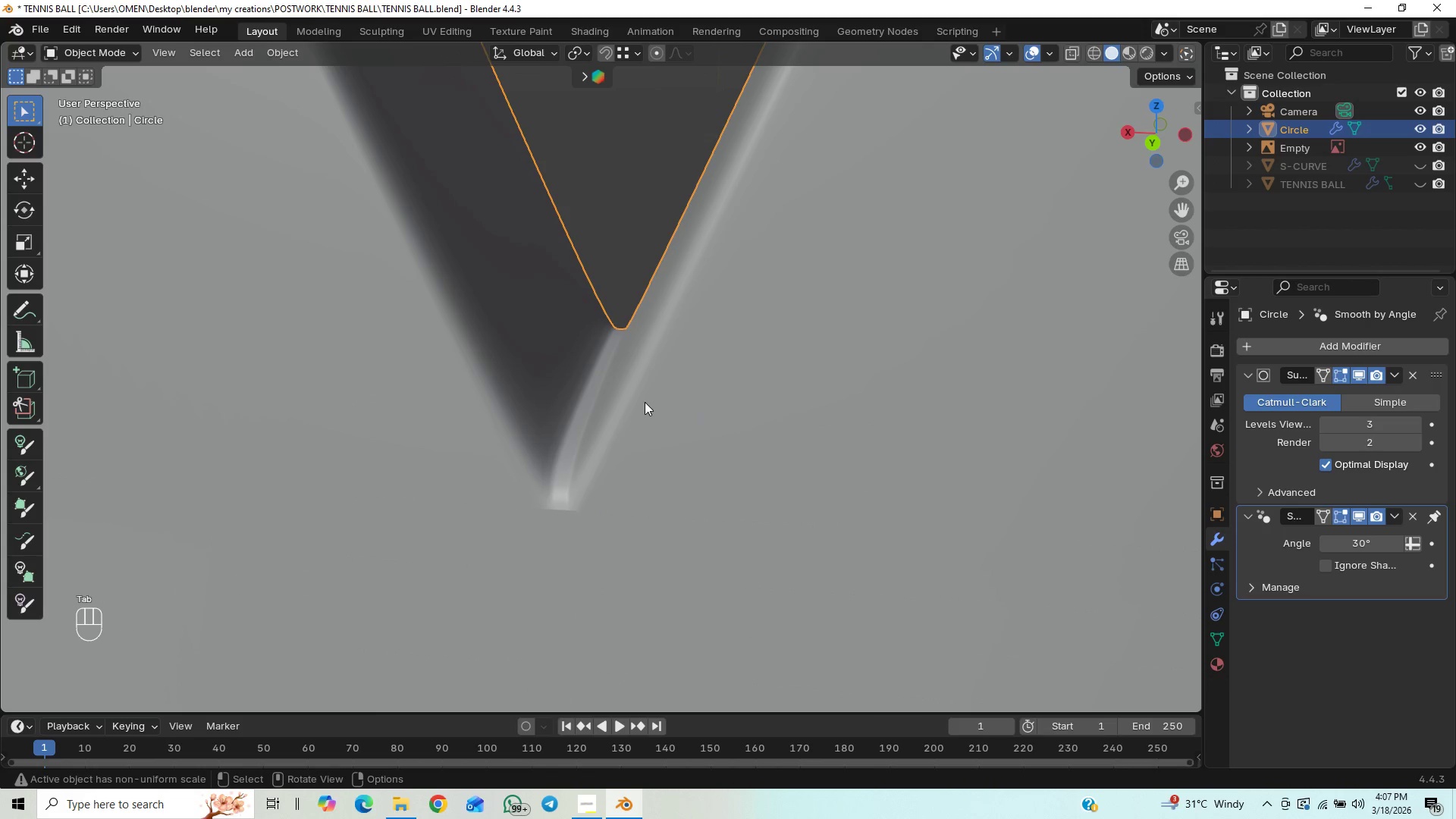 
key(Tab)
 